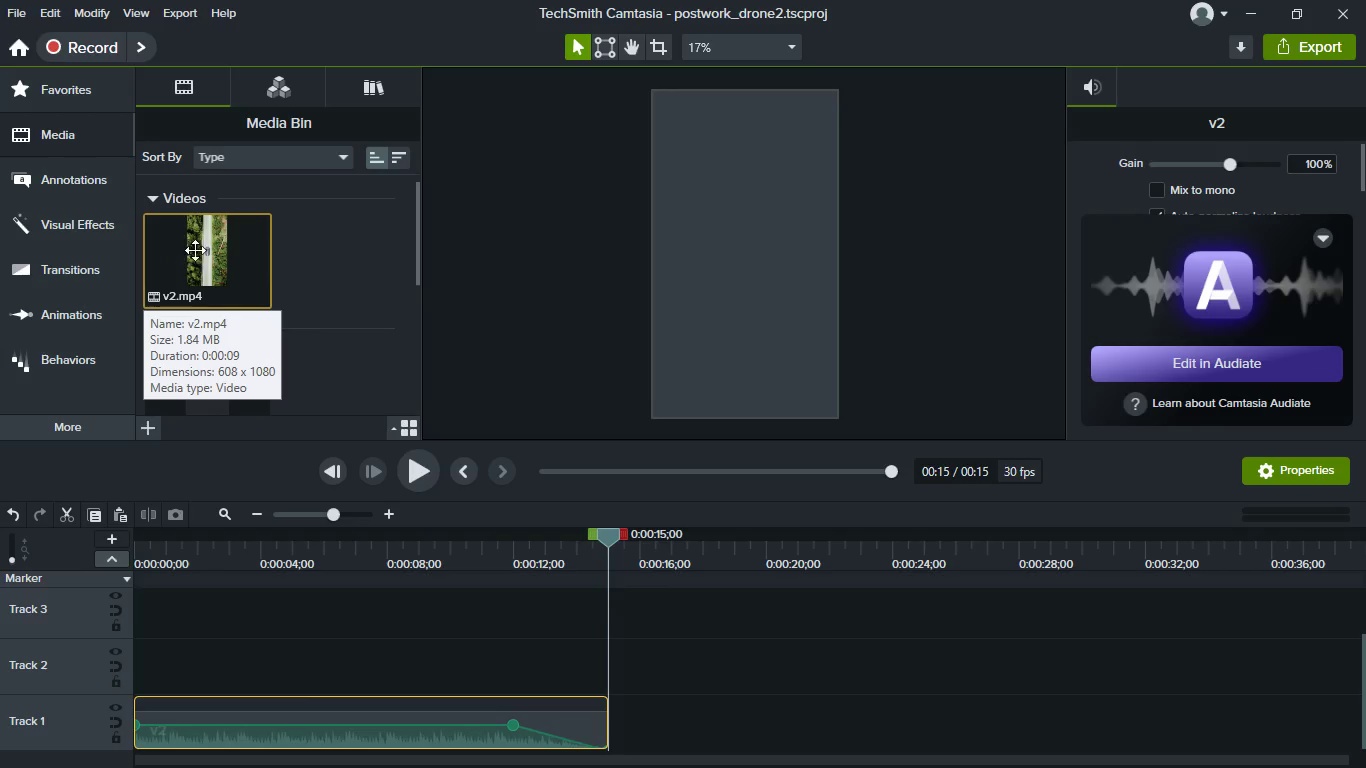 
left_click_drag(start_coordinate=[198, 250], to_coordinate=[202, 690])
 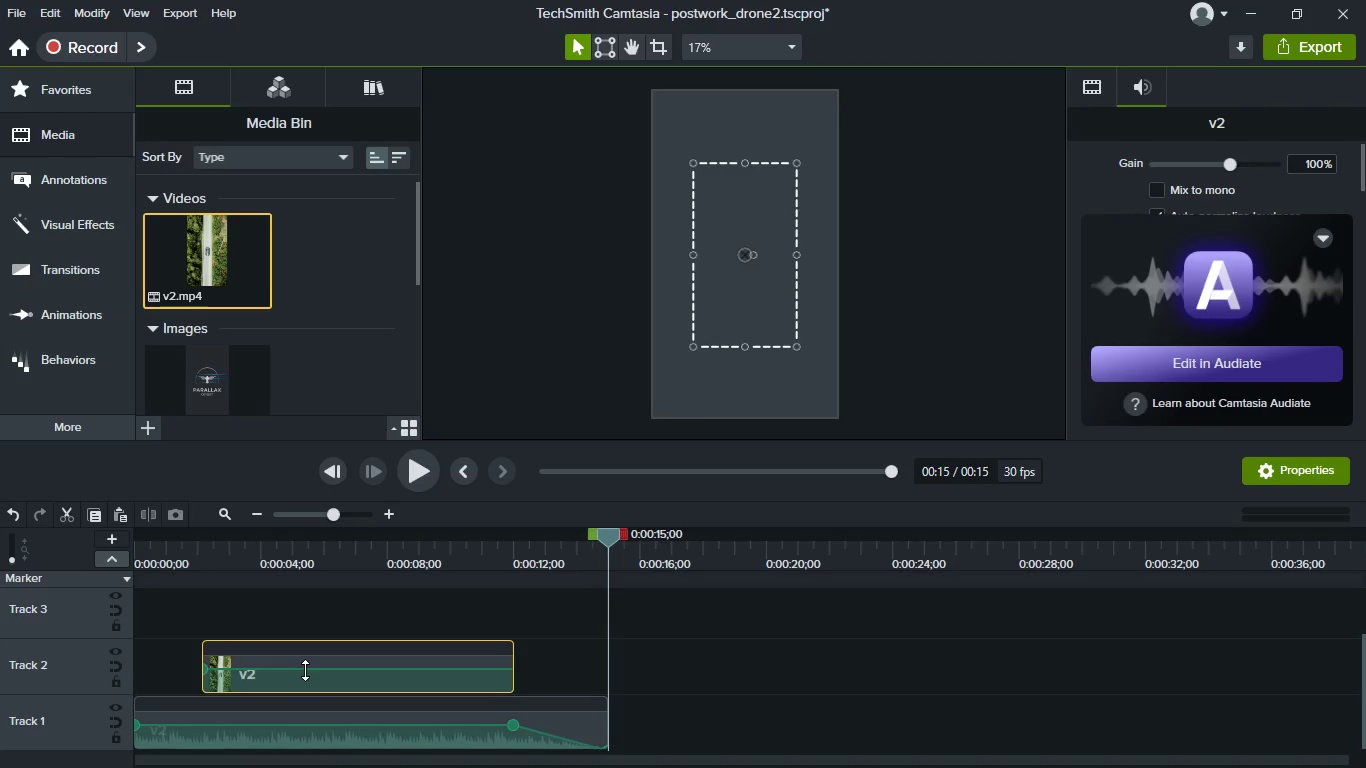 
left_click_drag(start_coordinate=[305, 670], to_coordinate=[264, 668])
 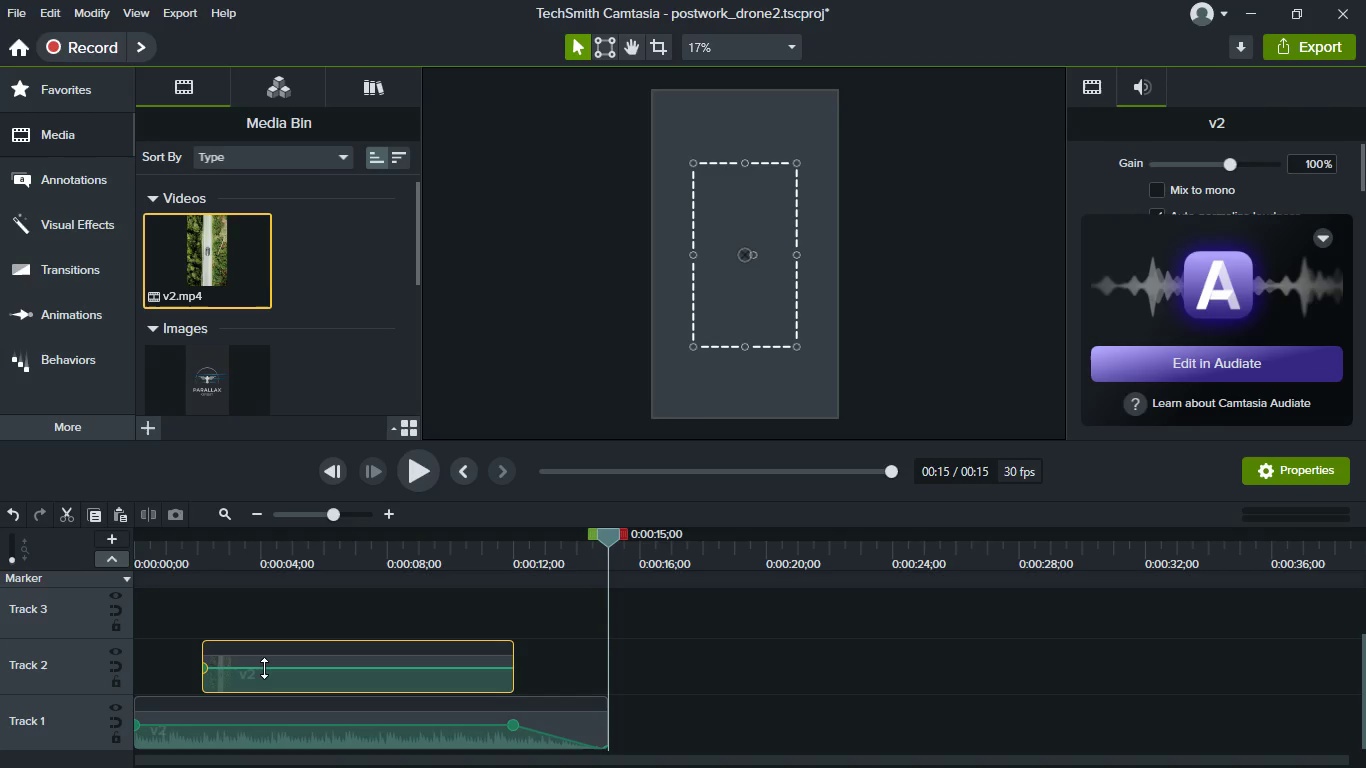 
key(Control+ControlLeft)
 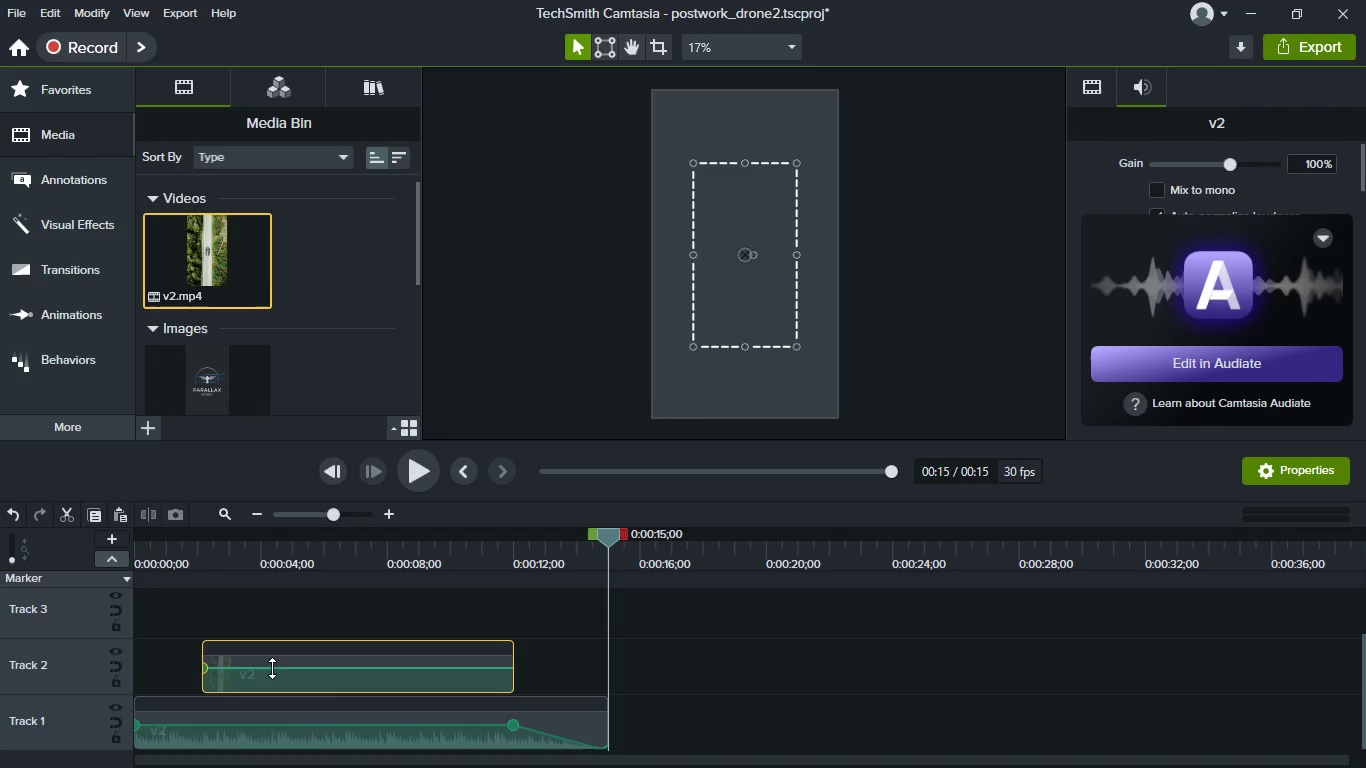 
right_click([273, 668])
 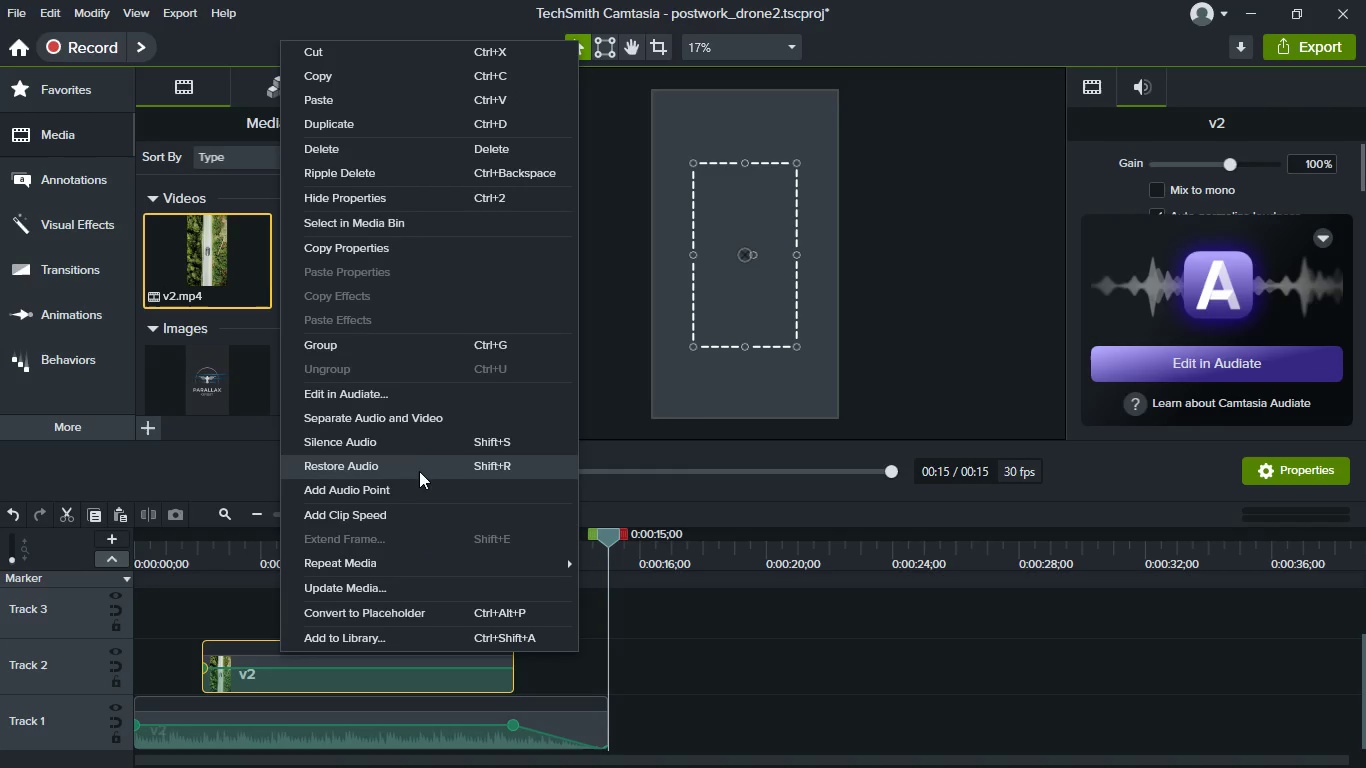 
left_click([408, 445])
 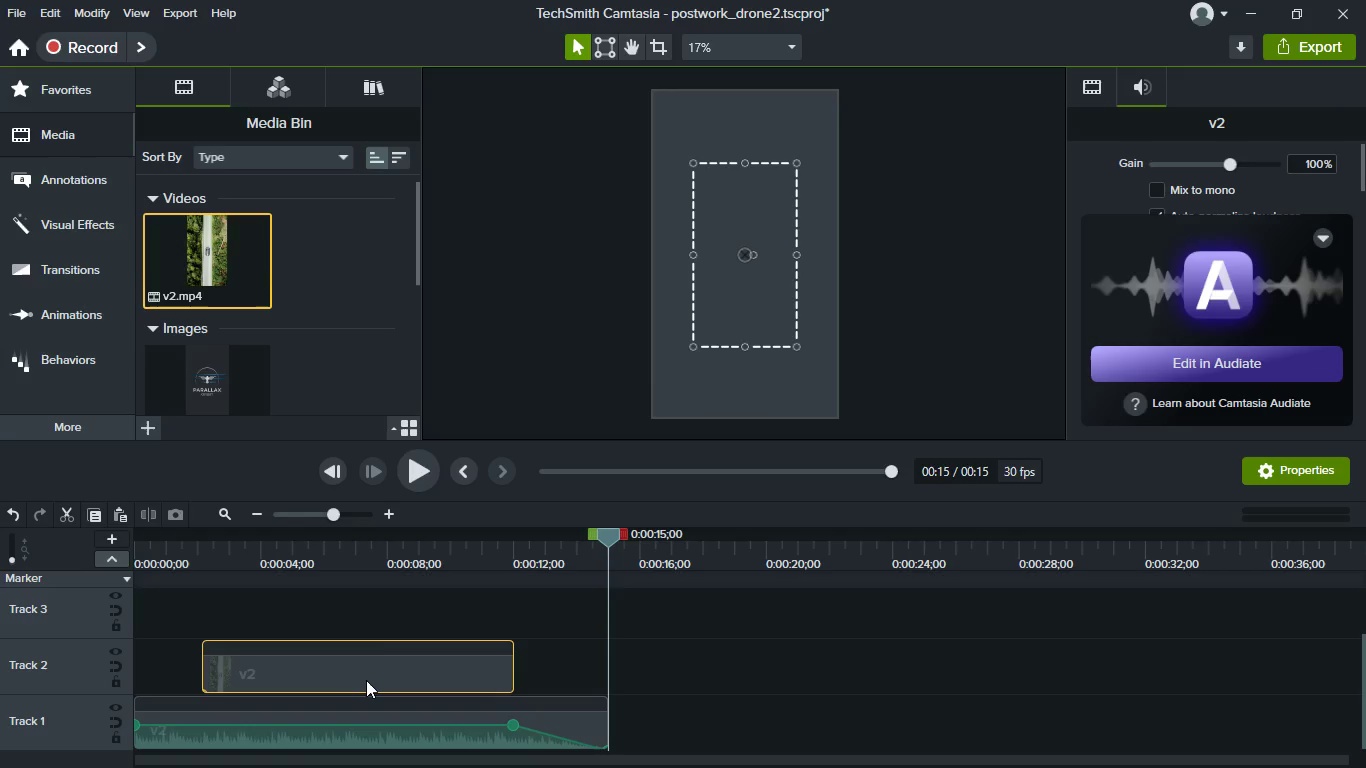 
left_click_drag(start_coordinate=[366, 680], to_coordinate=[189, 677])
 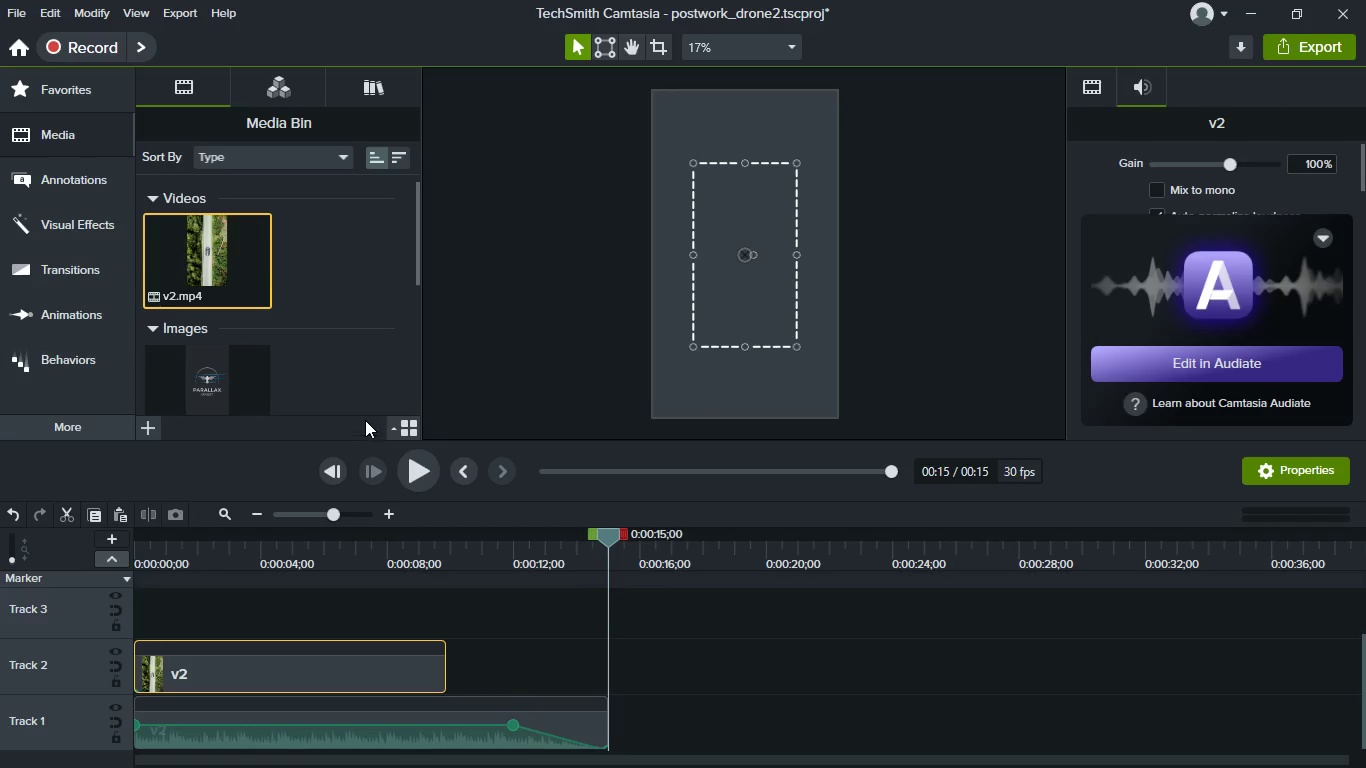 
scroll: coordinate [285, 344], scroll_direction: down, amount: 3.0
 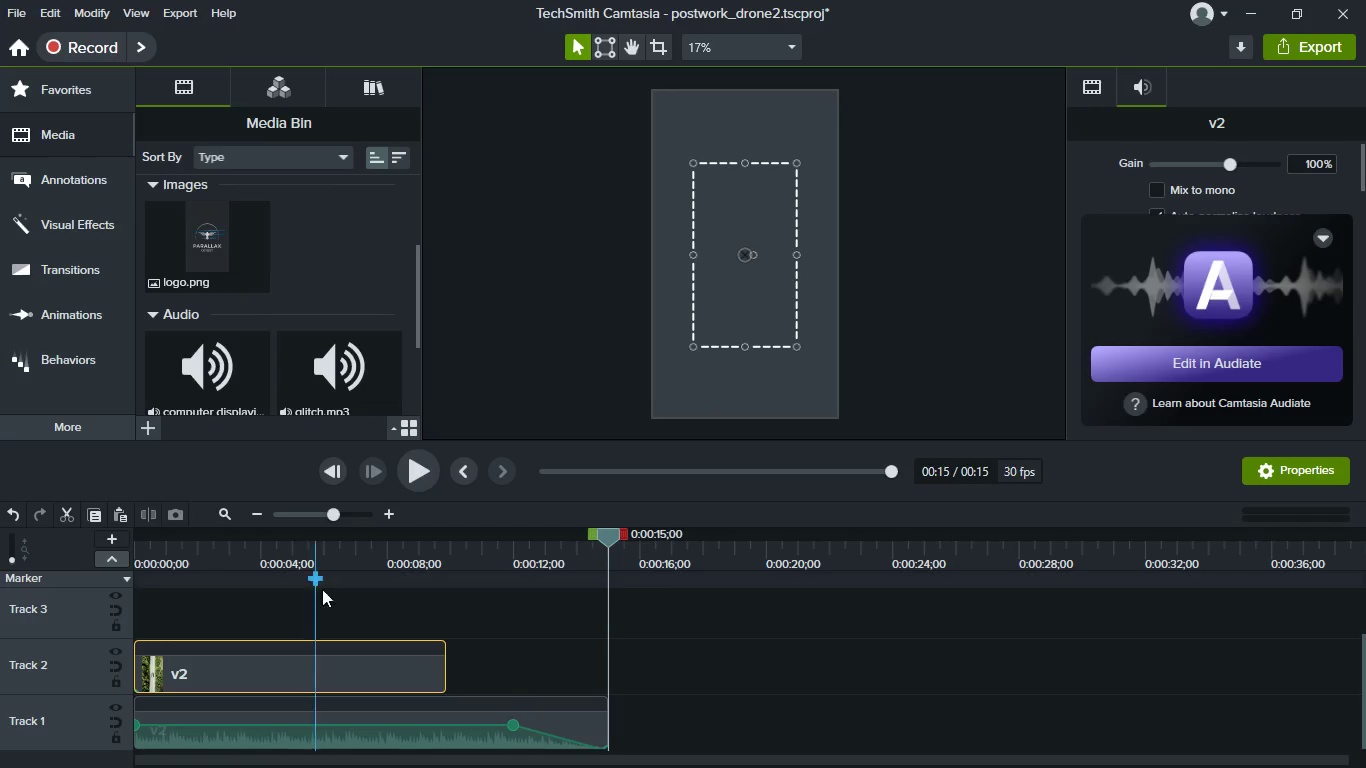 
mouse_move([323, 633])
 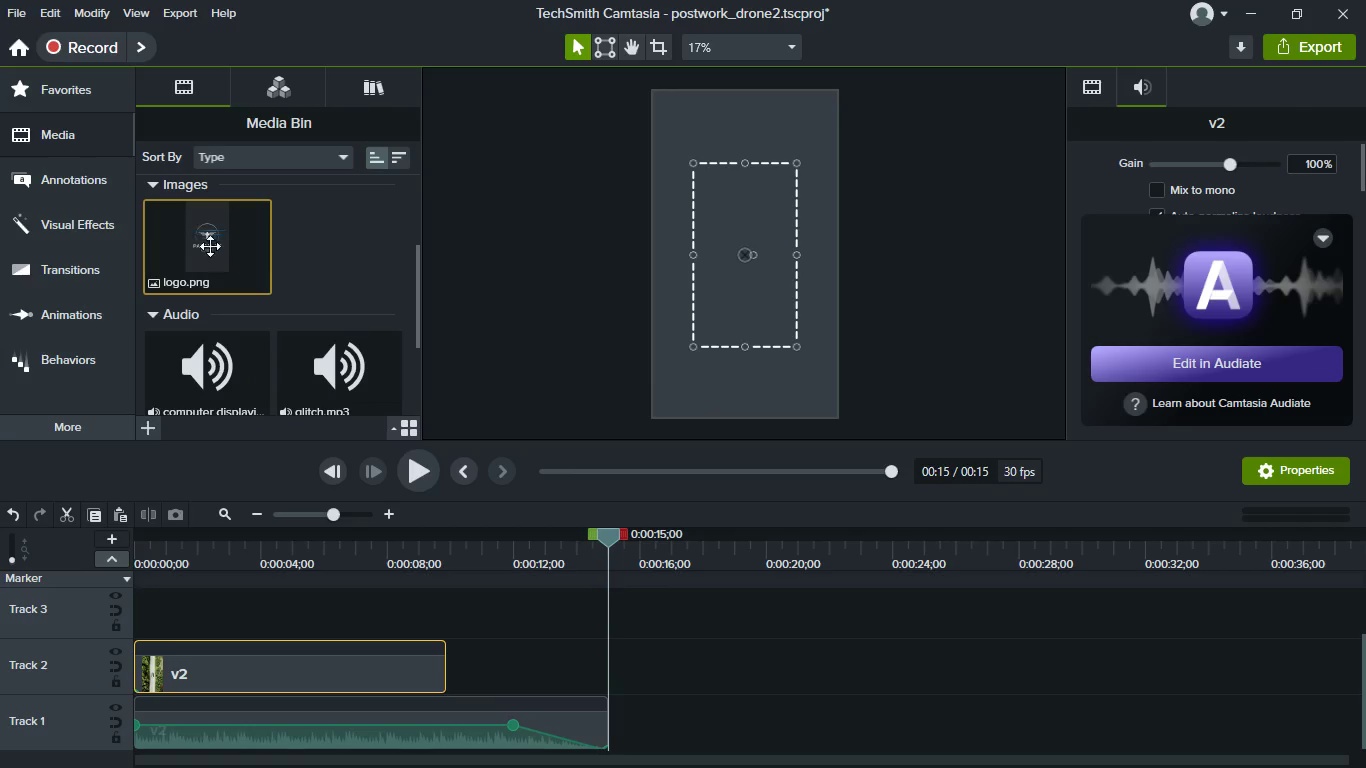 
mouse_move([196, 267])
 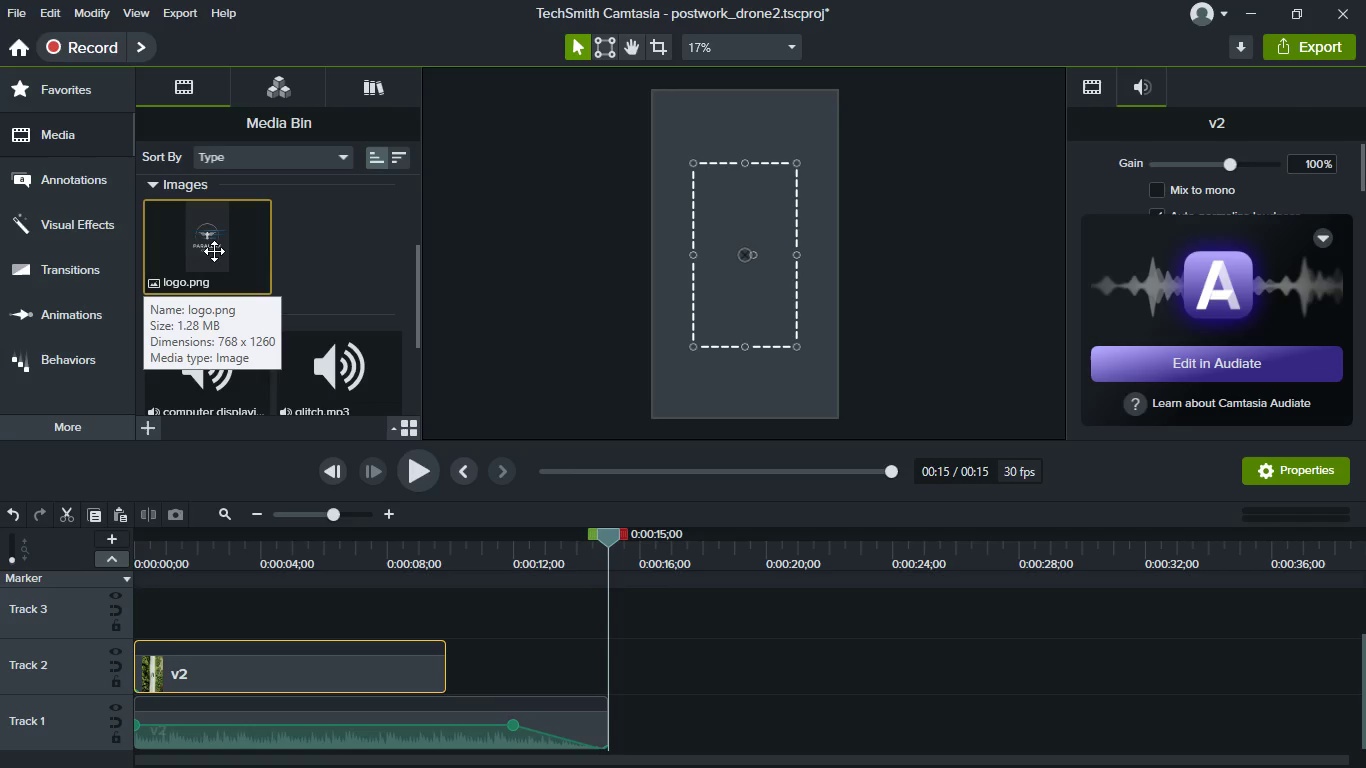 
left_click_drag(start_coordinate=[214, 251], to_coordinate=[561, 666])
 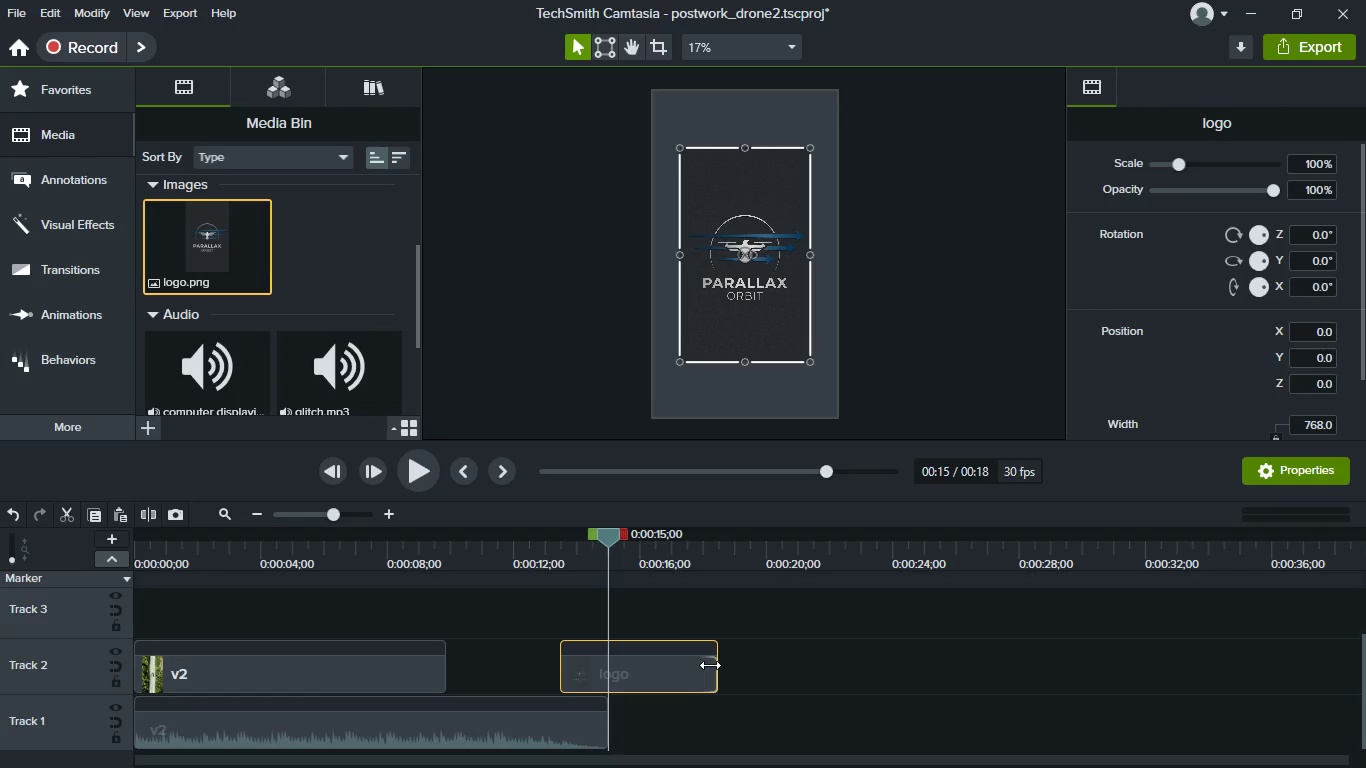 
left_click_drag(start_coordinate=[710, 665], to_coordinate=[636, 659])
 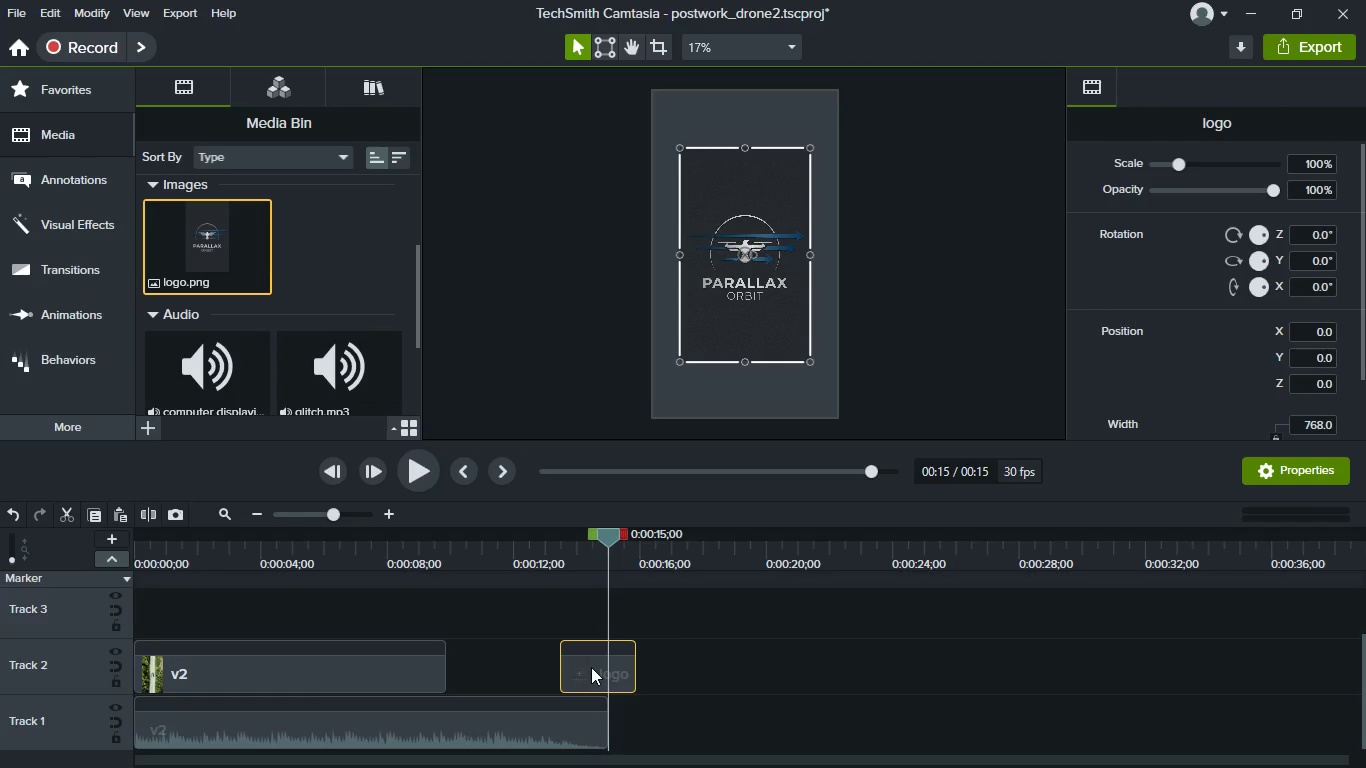 
left_click_drag(start_coordinate=[591, 667], to_coordinate=[564, 663])
 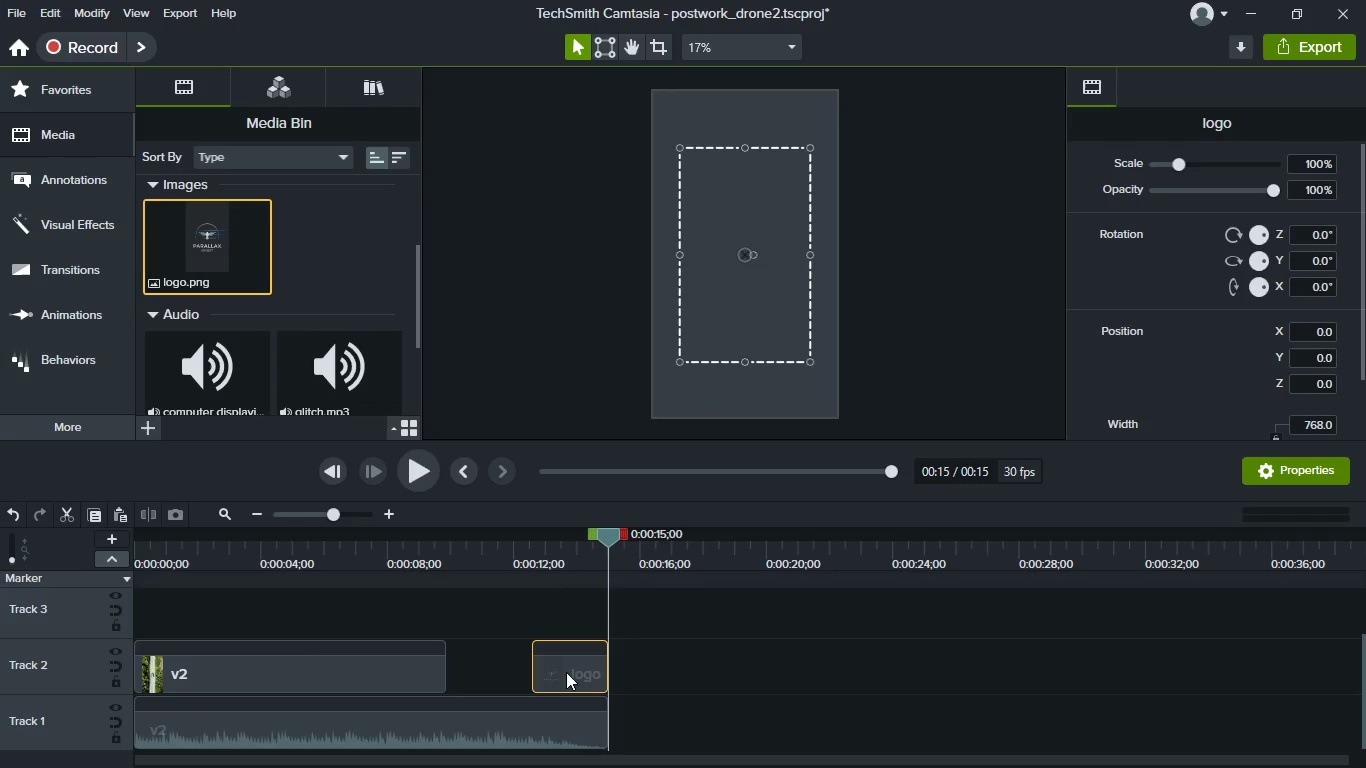 
left_click_drag(start_coordinate=[568, 675], to_coordinate=[566, 635])
 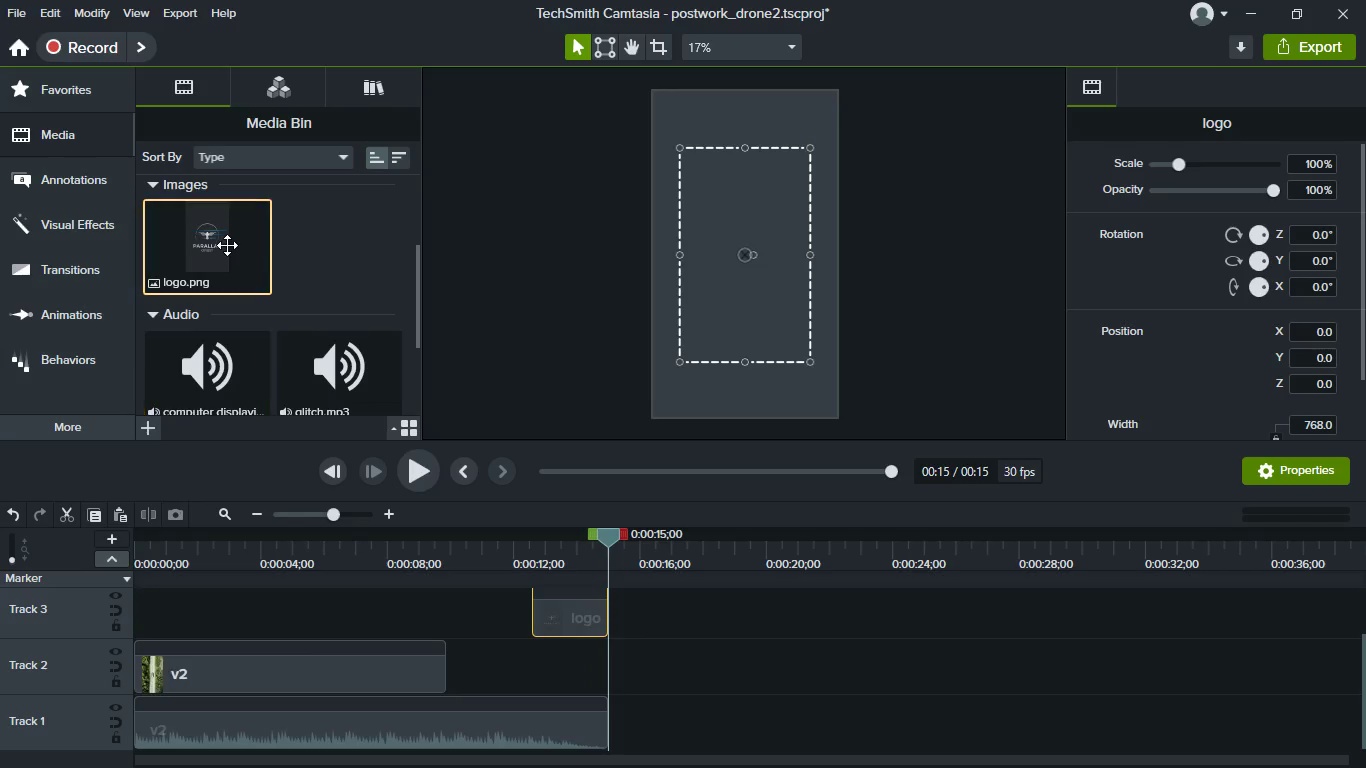 
scroll: coordinate [227, 245], scroll_direction: up, amount: 8.0
 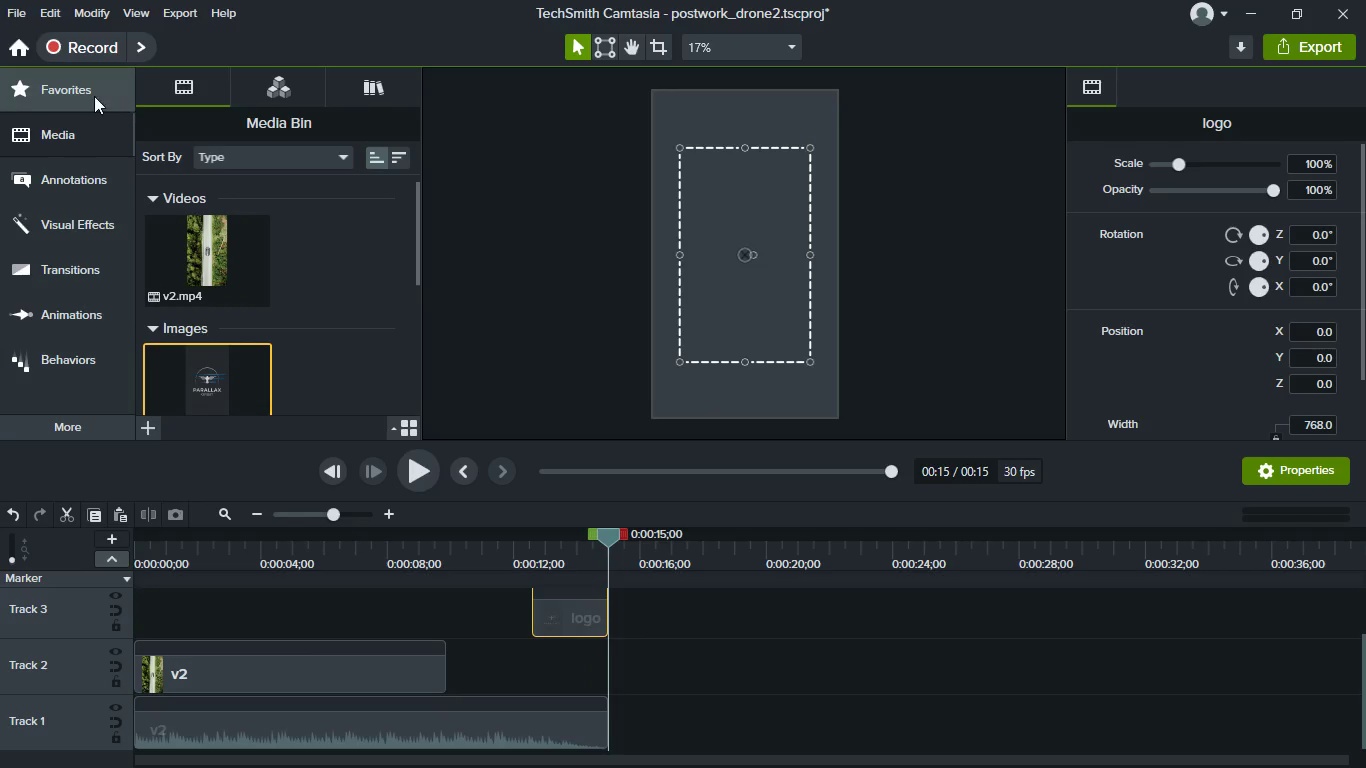 
left_click([92, 96])
 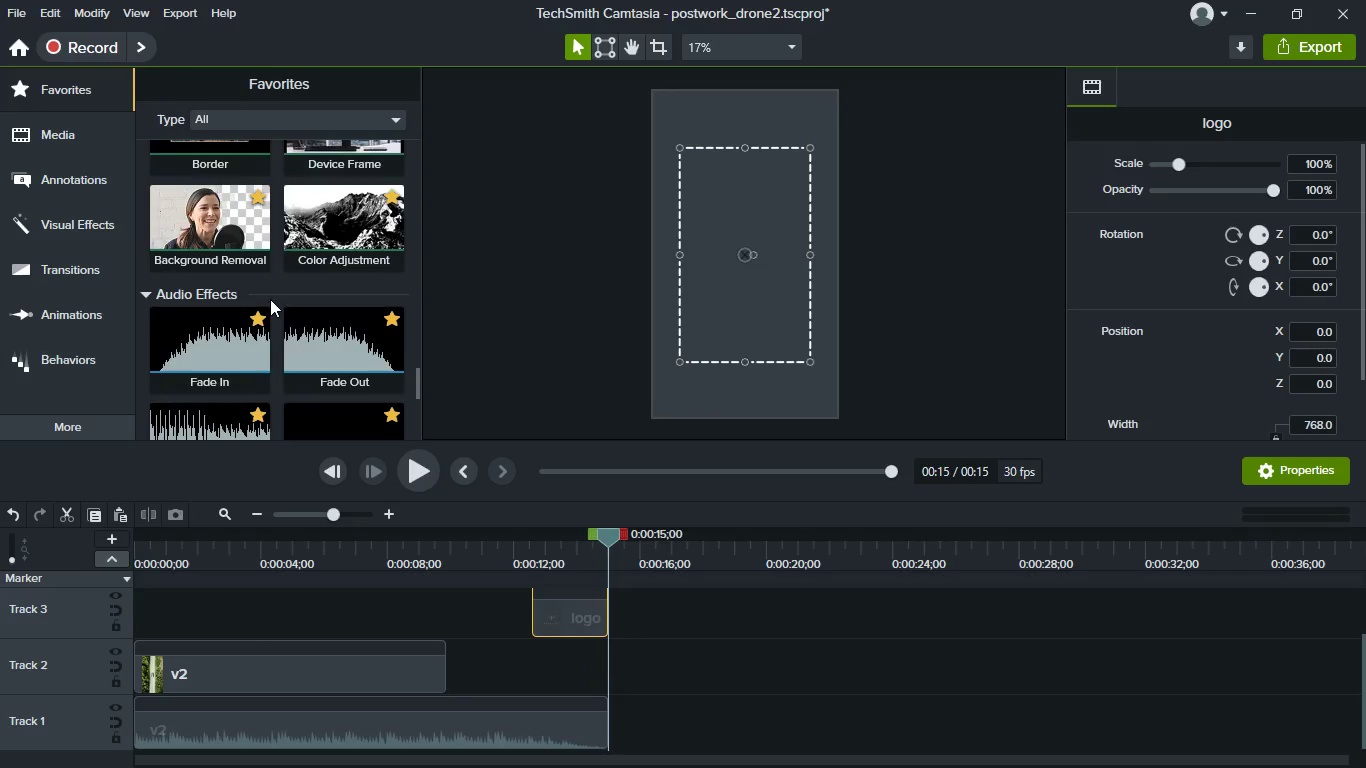 
scroll: coordinate [270, 303], scroll_direction: up, amount: 8.0
 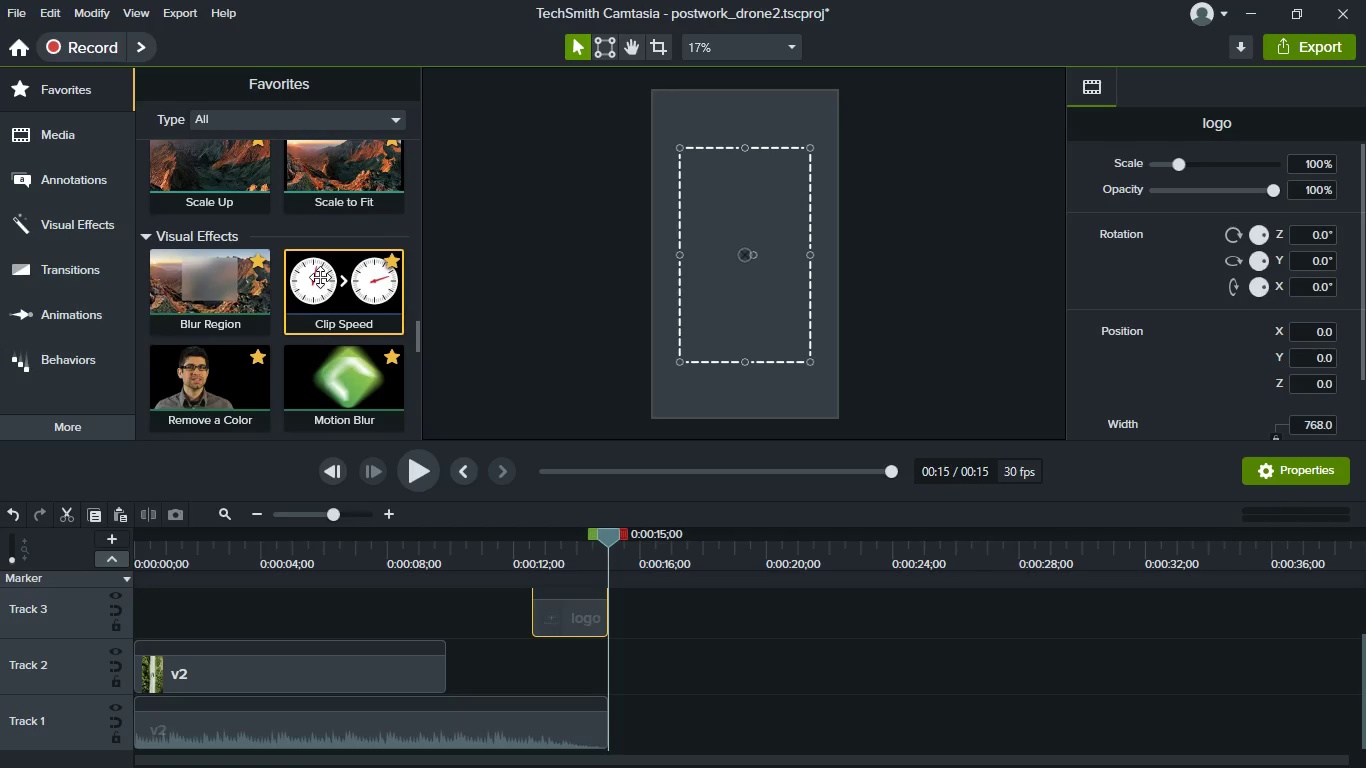 
left_click_drag(start_coordinate=[322, 277], to_coordinate=[337, 663])
 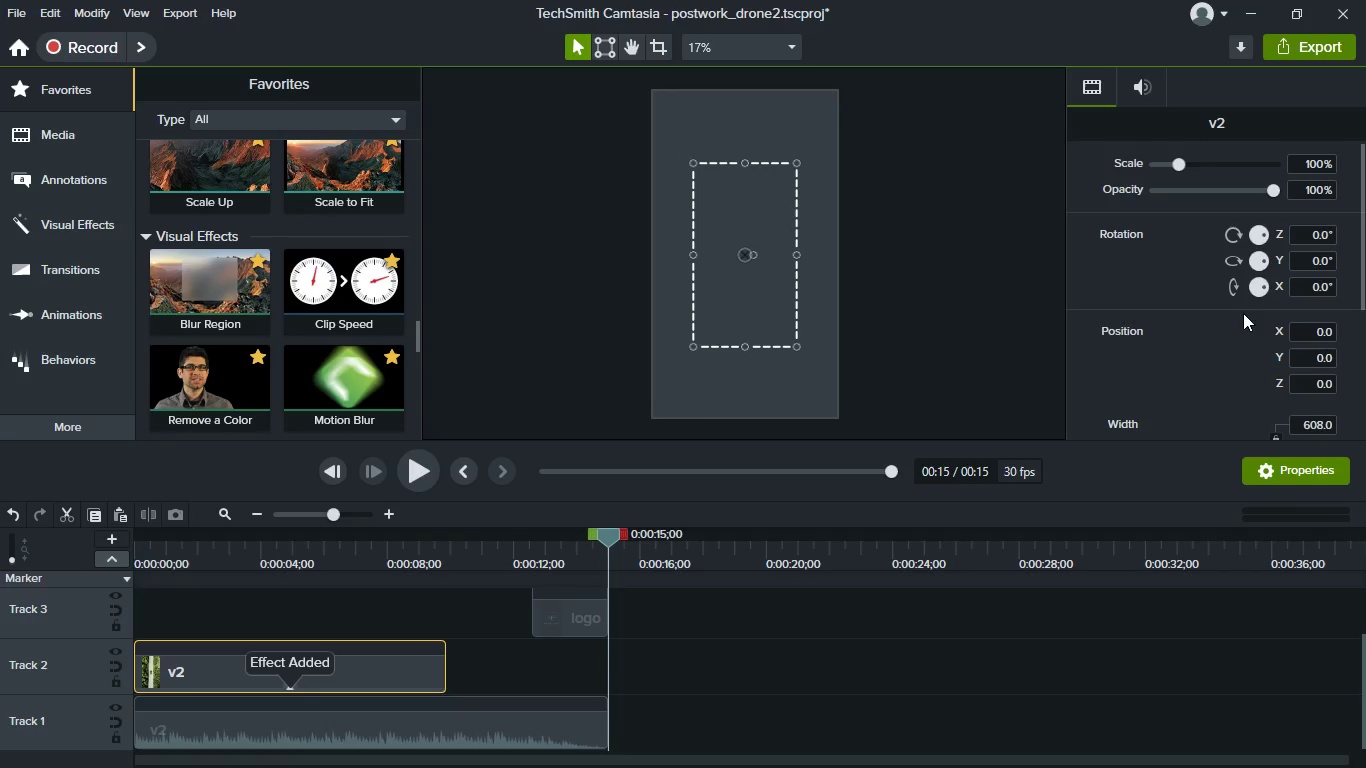 
scroll: coordinate [1245, 350], scroll_direction: down, amount: 4.0
 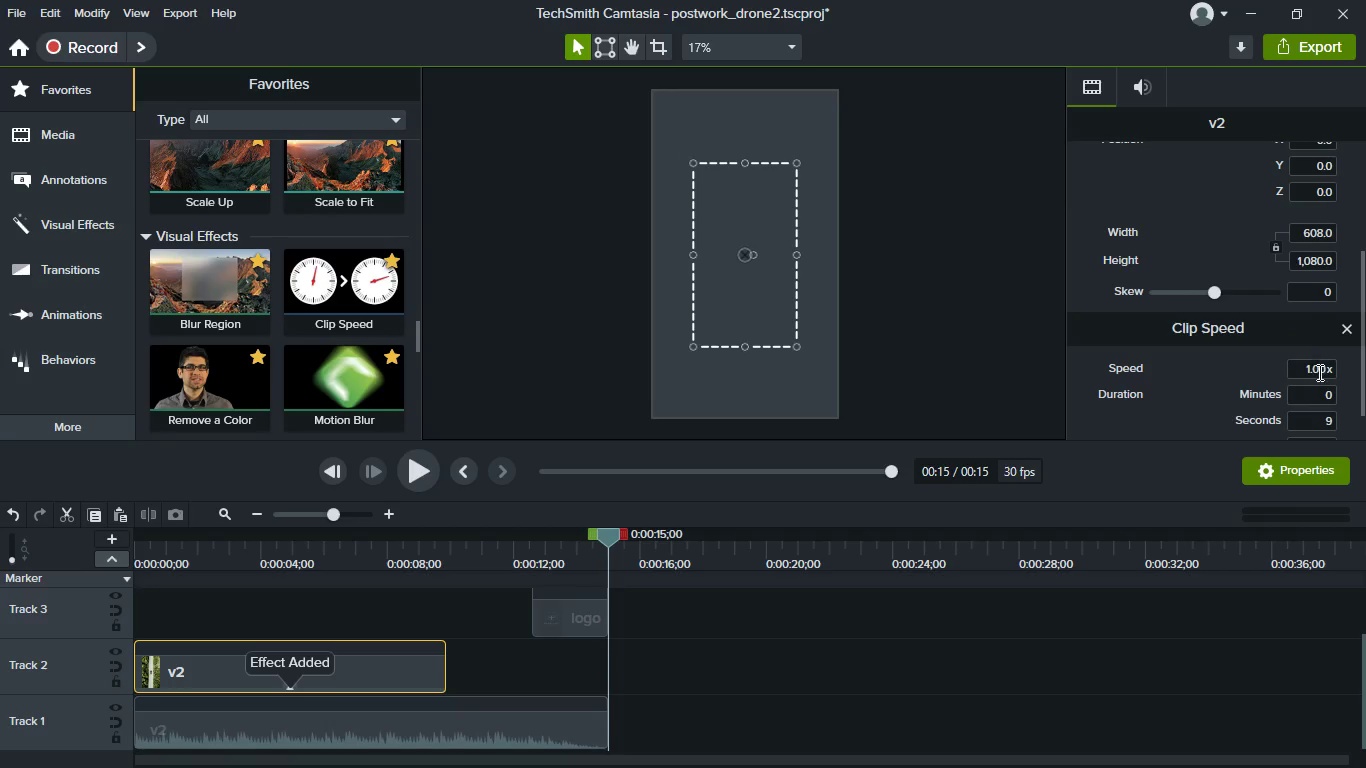 
left_click([1318, 372])
 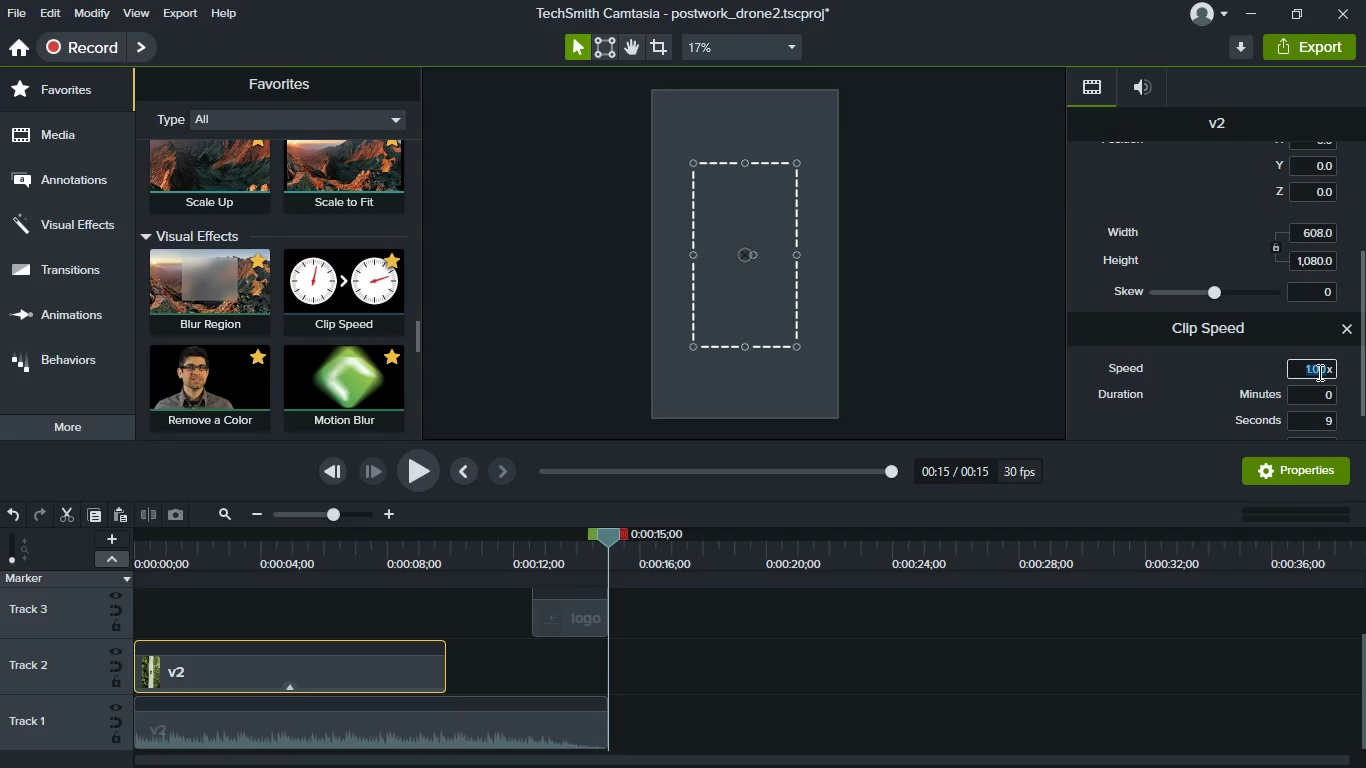 
key(9)
 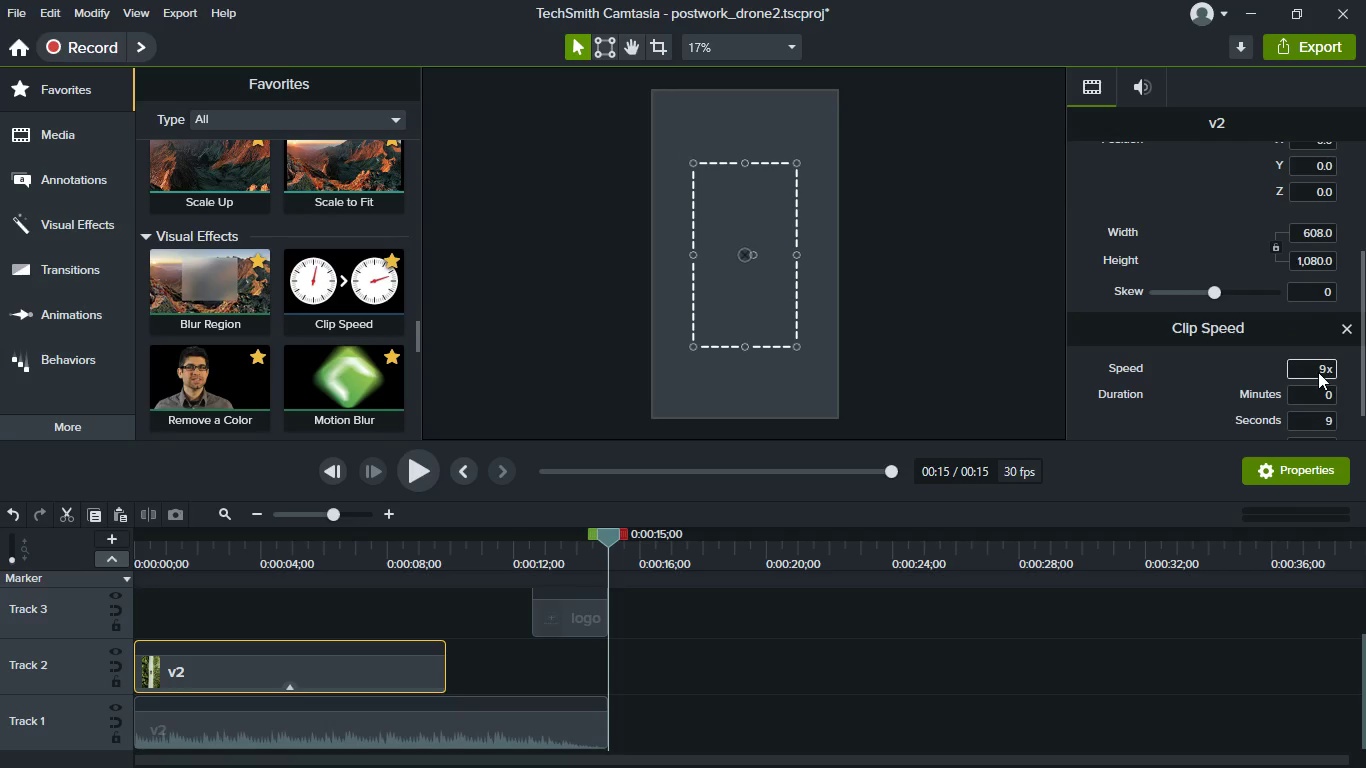 
key(Backspace)
 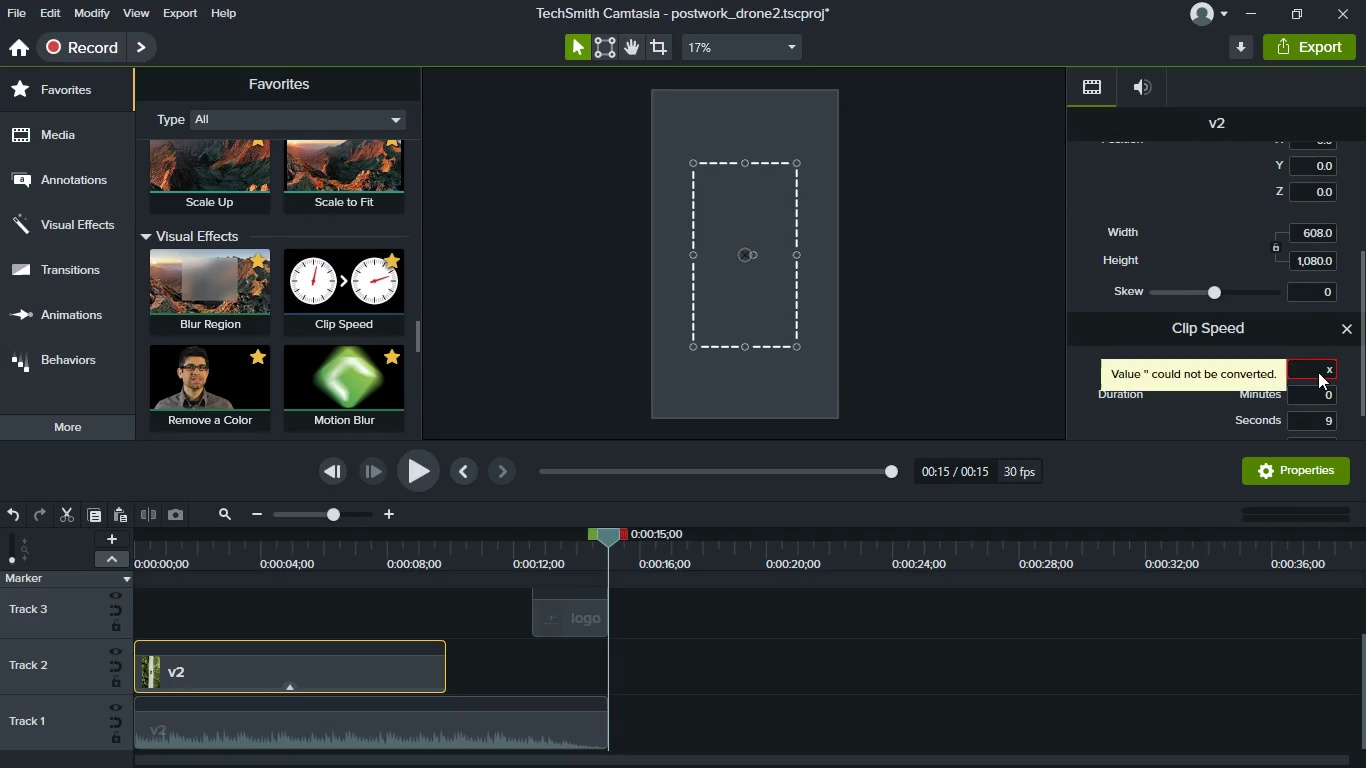 
key(0)
 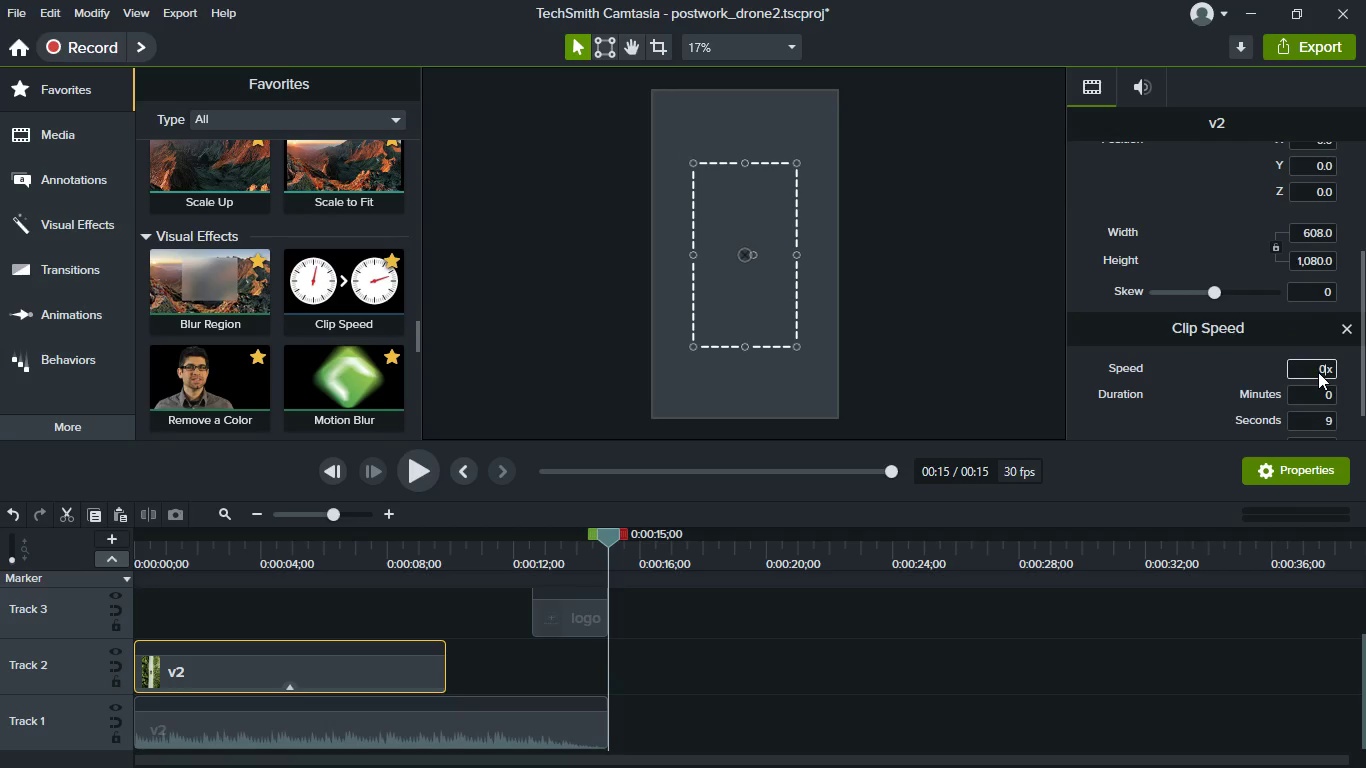 
key(Period)
 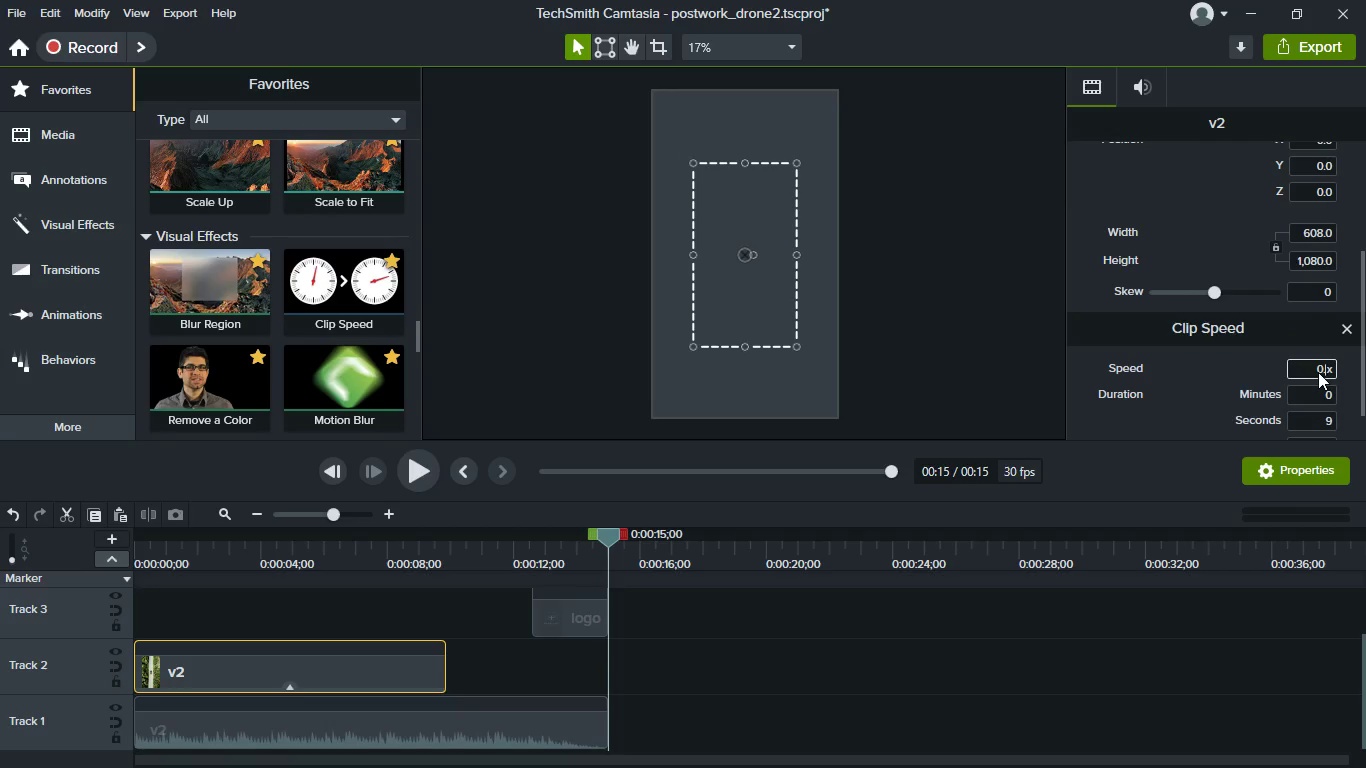 
key(8)
 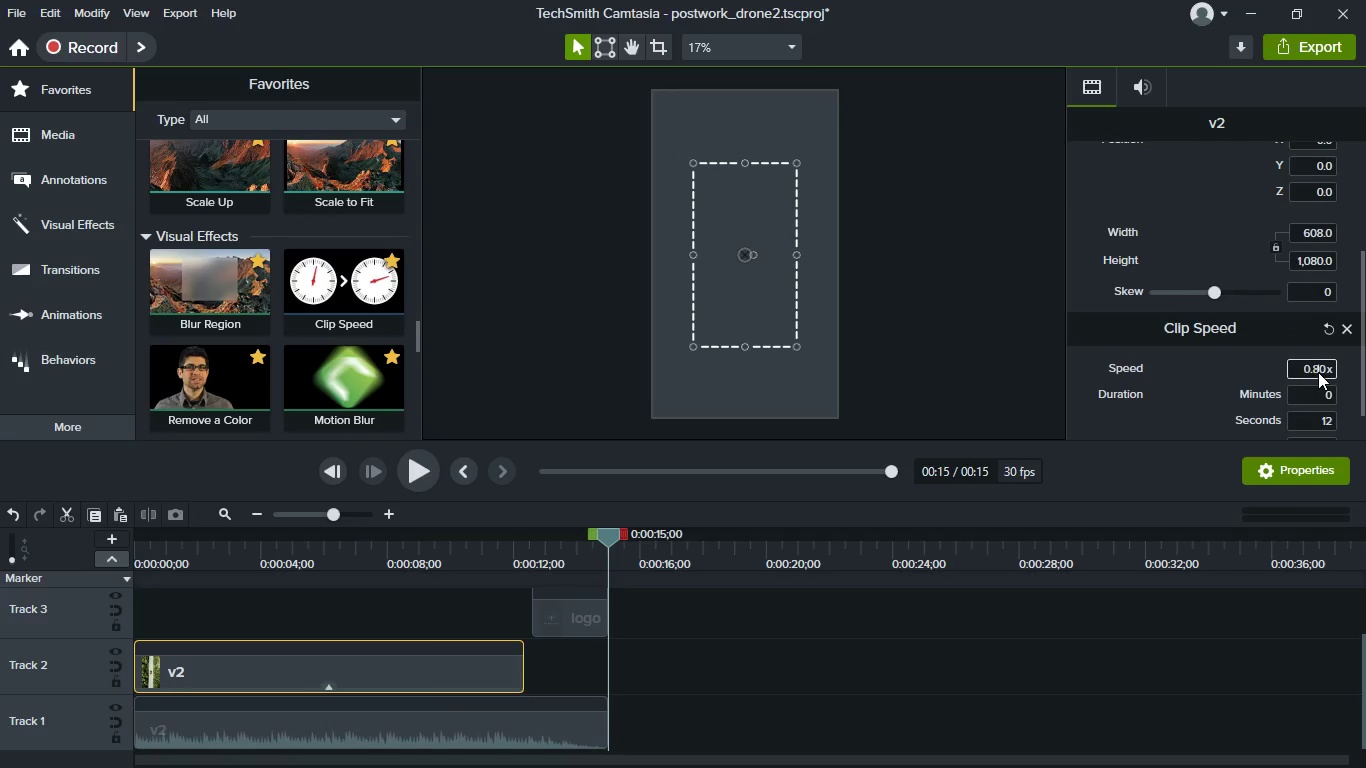 
key(Enter)
 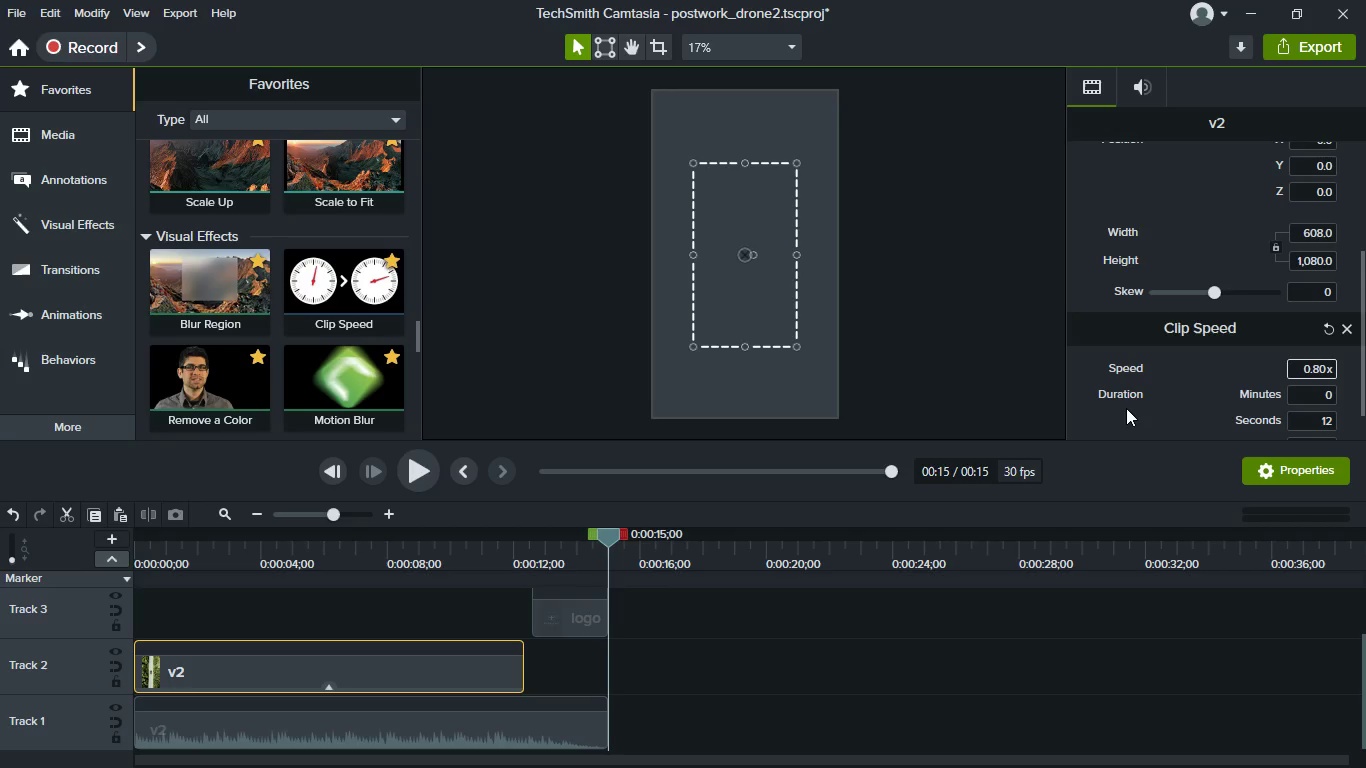 
wait(5.06)
 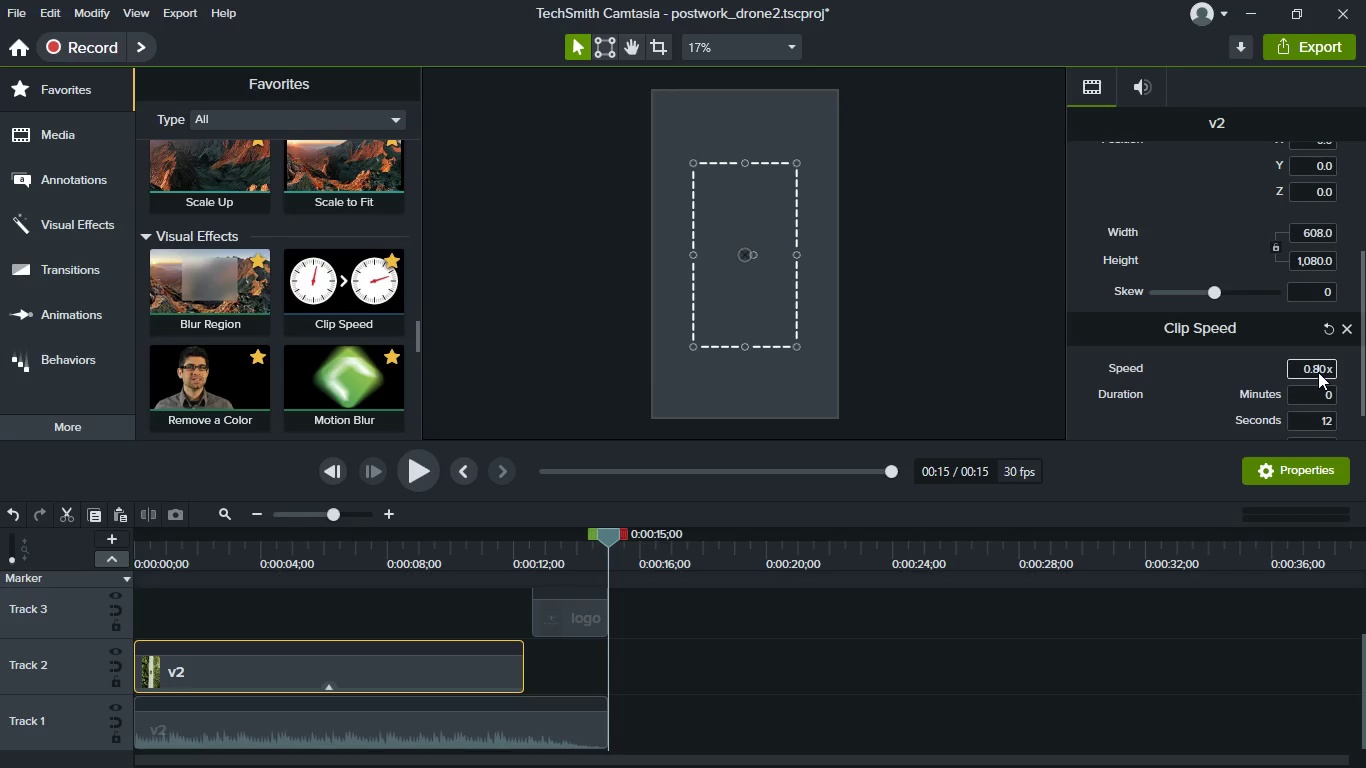 
left_click_drag(start_coordinate=[562, 606], to_coordinate=[534, 676])
 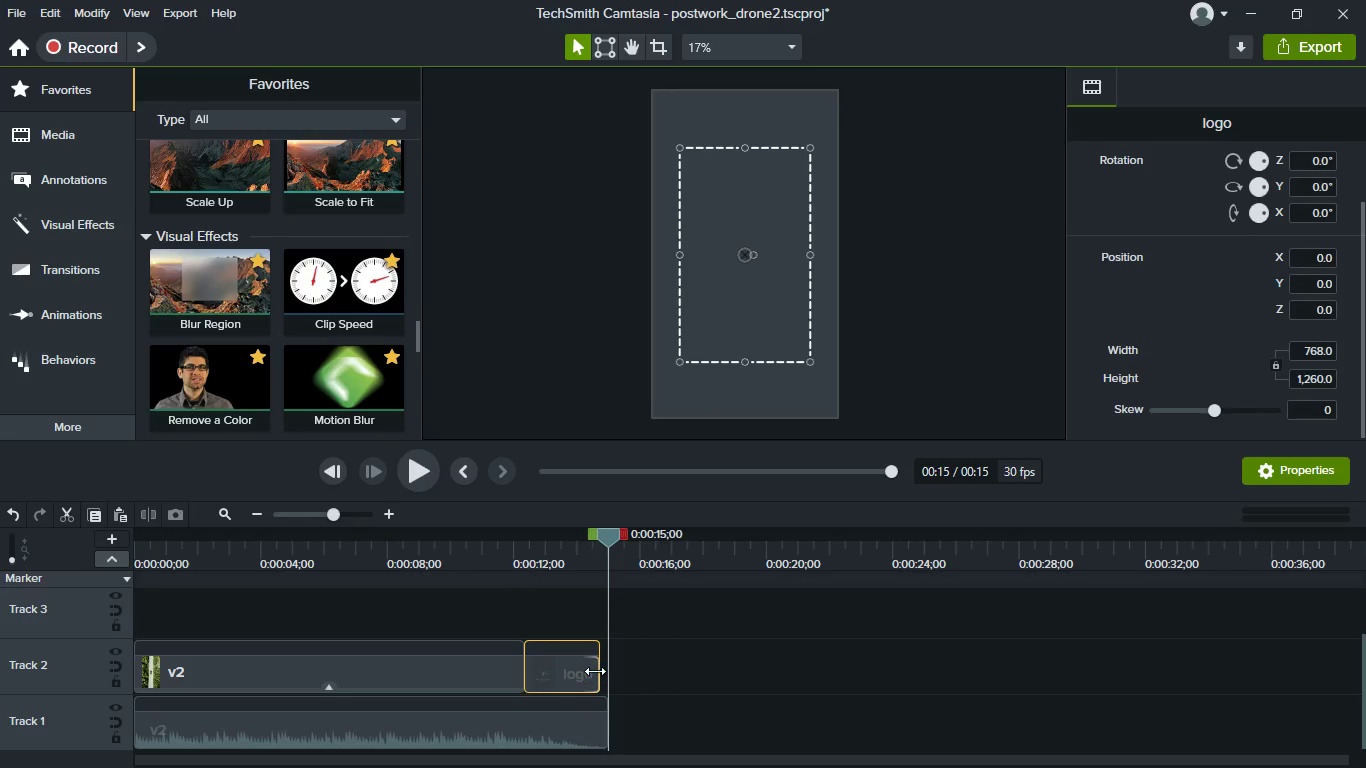 
left_click_drag(start_coordinate=[595, 671], to_coordinate=[608, 673])
 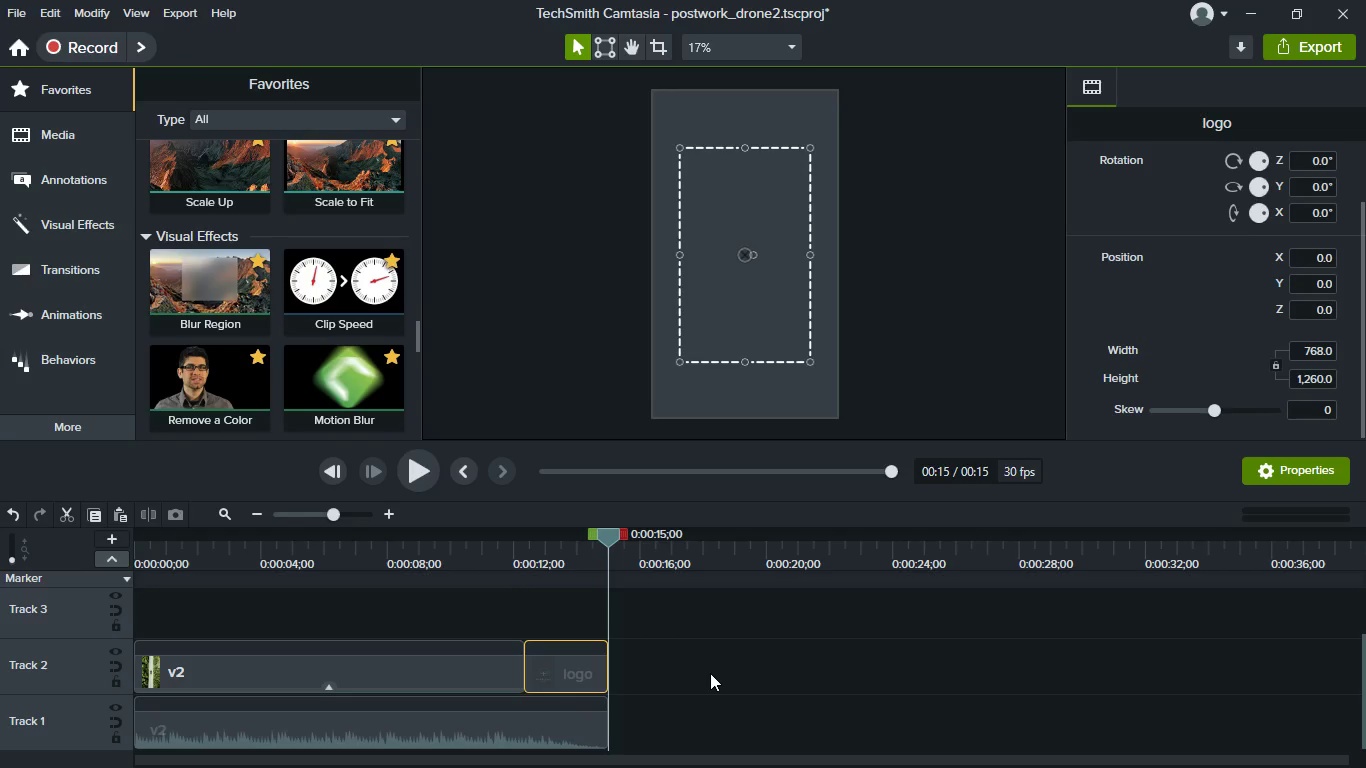 
left_click([710, 672])
 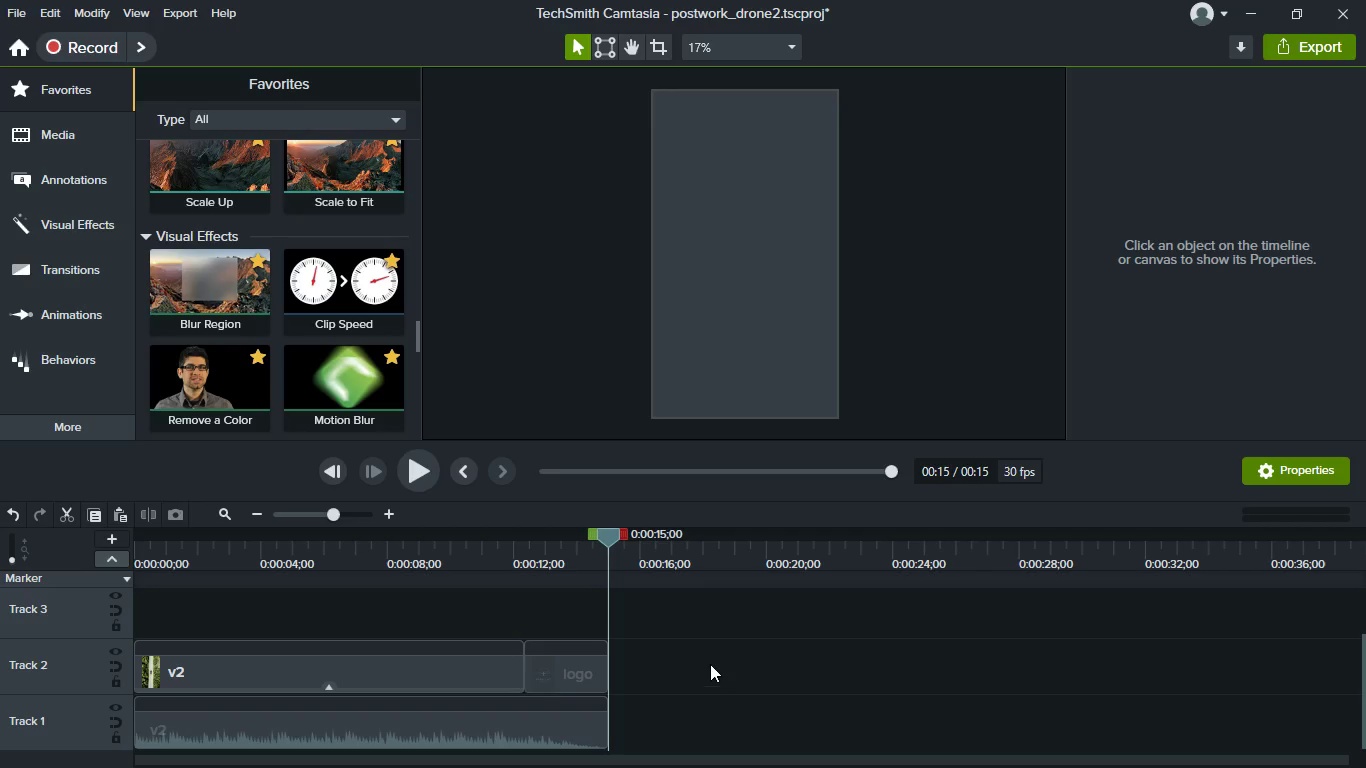 
key(Control+S)
 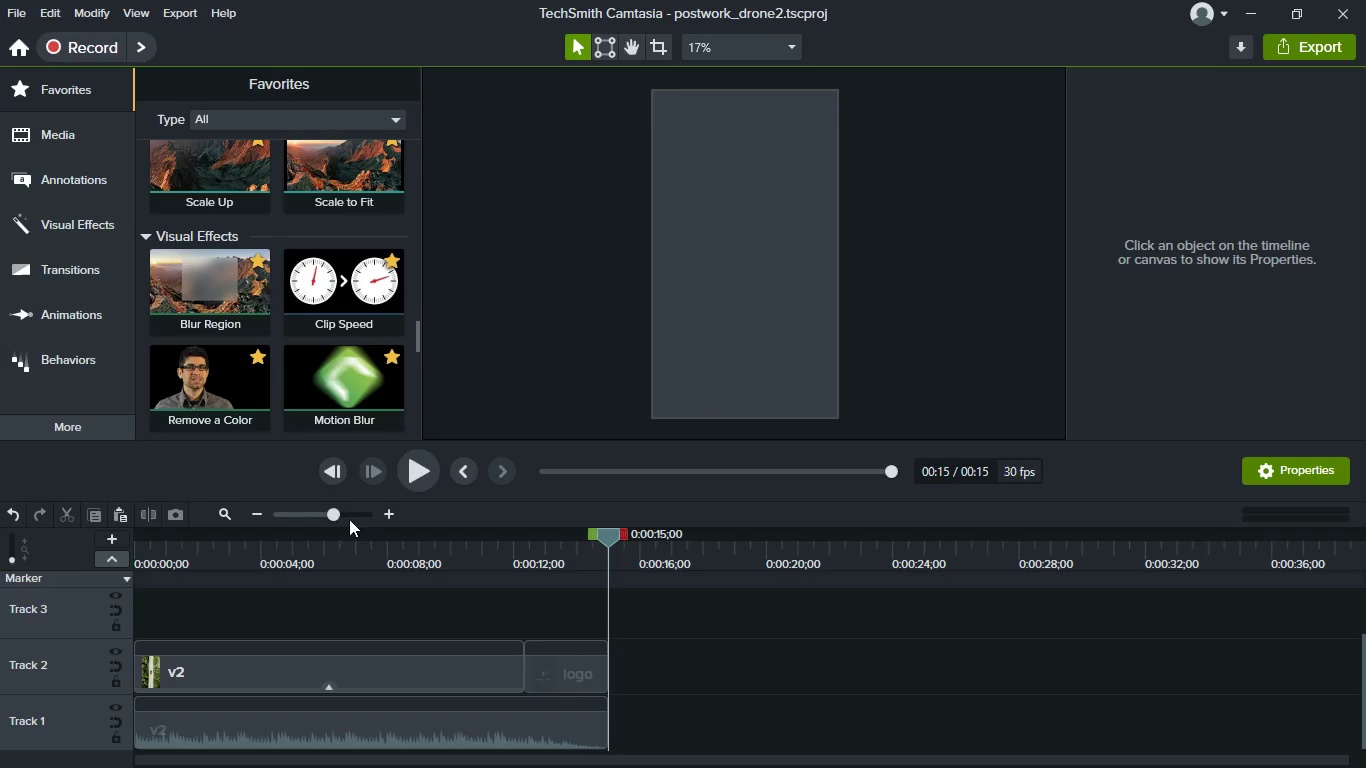 
wait(5.05)
 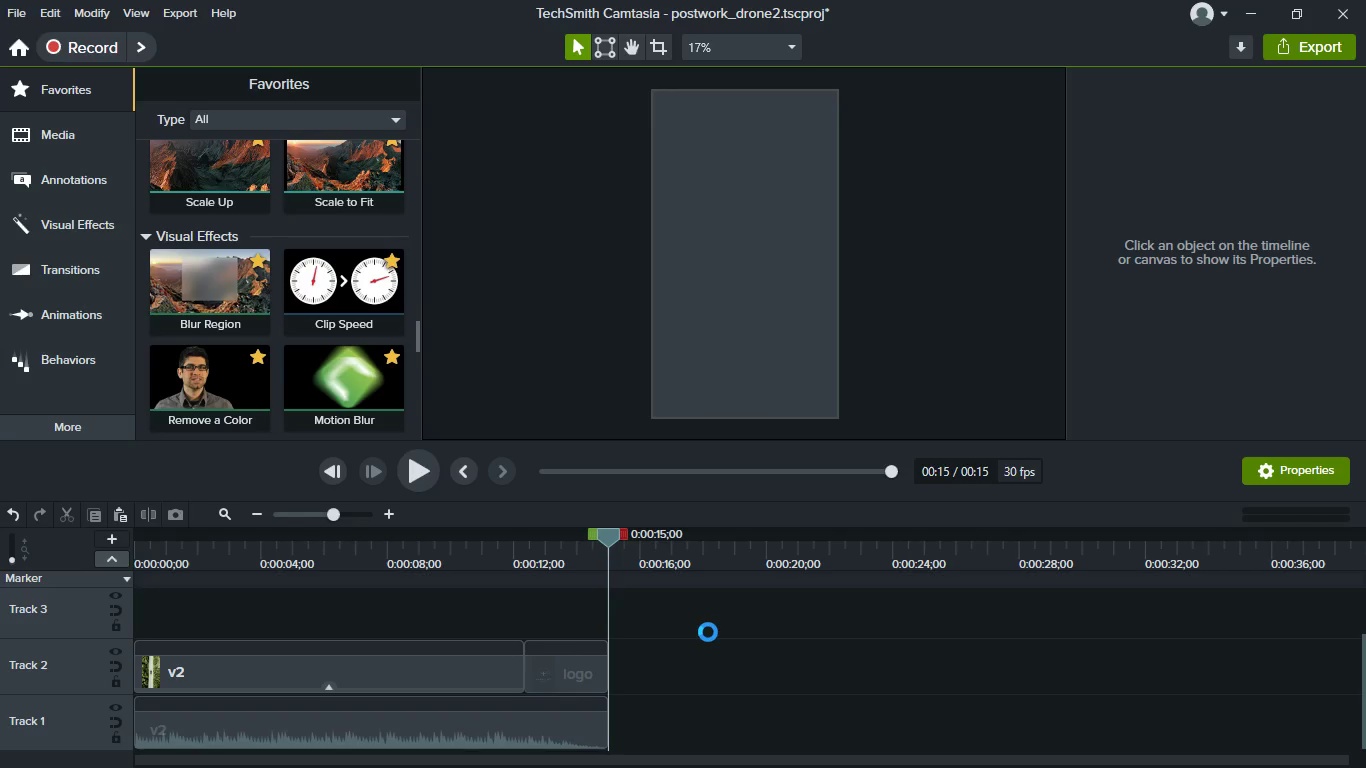 
scroll: coordinate [278, 338], scroll_direction: down, amount: 11.0
 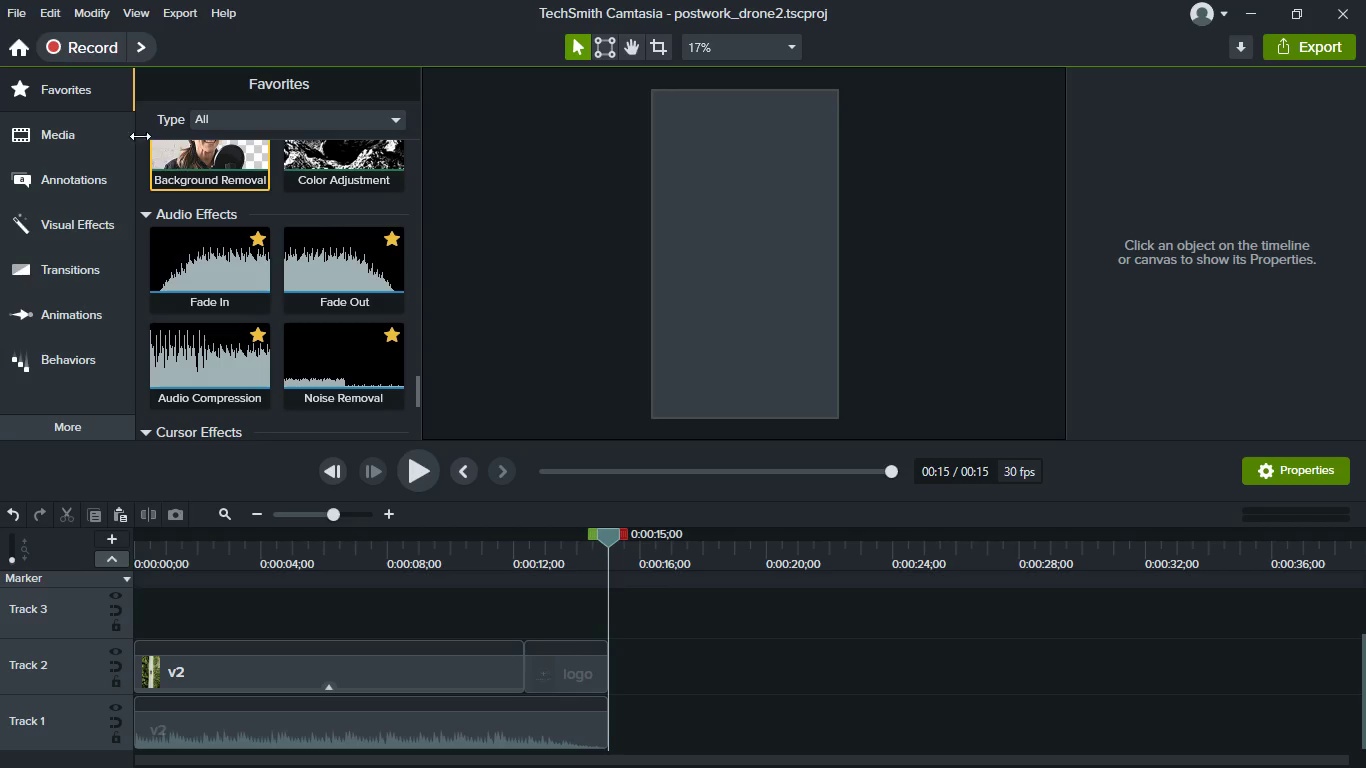 
scroll: coordinate [298, 284], scroll_direction: up, amount: 21.0
 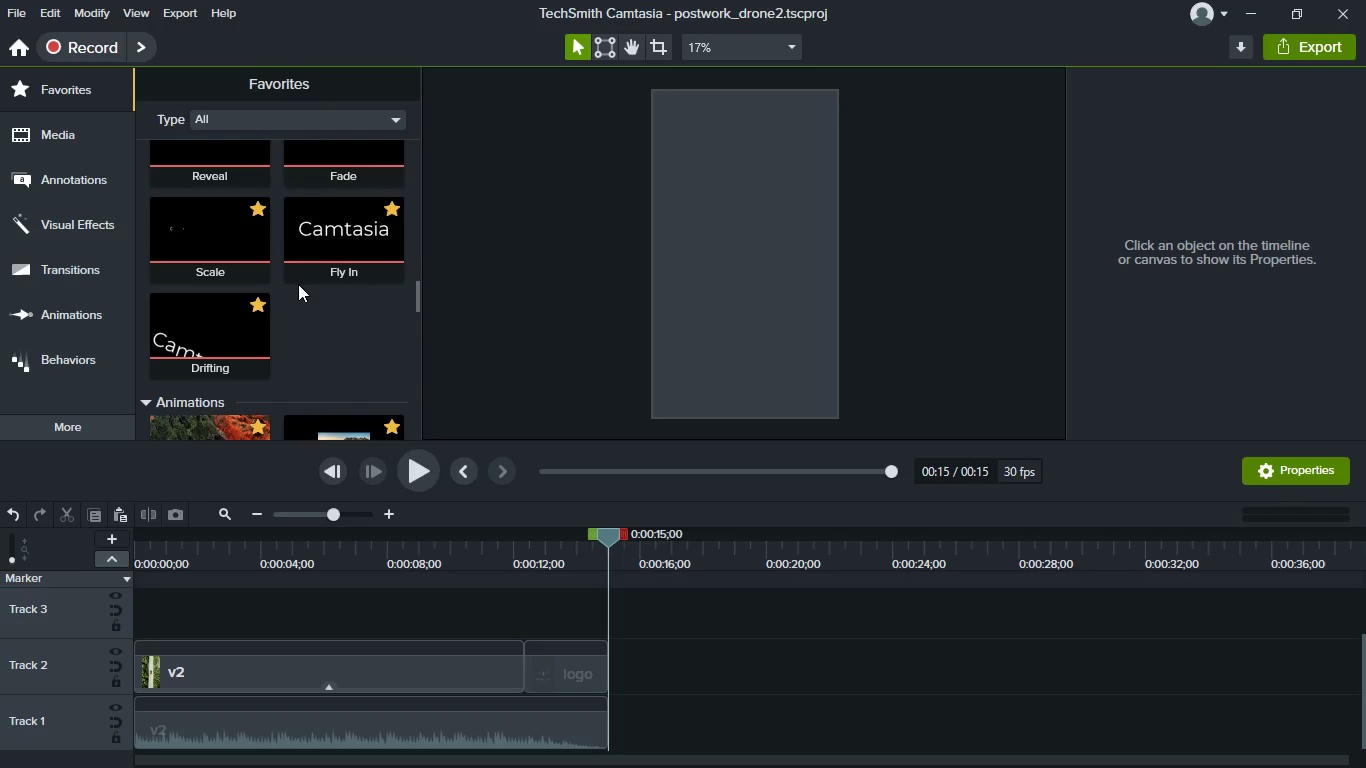 
scroll: coordinate [298, 284], scroll_direction: down, amount: 3.0
 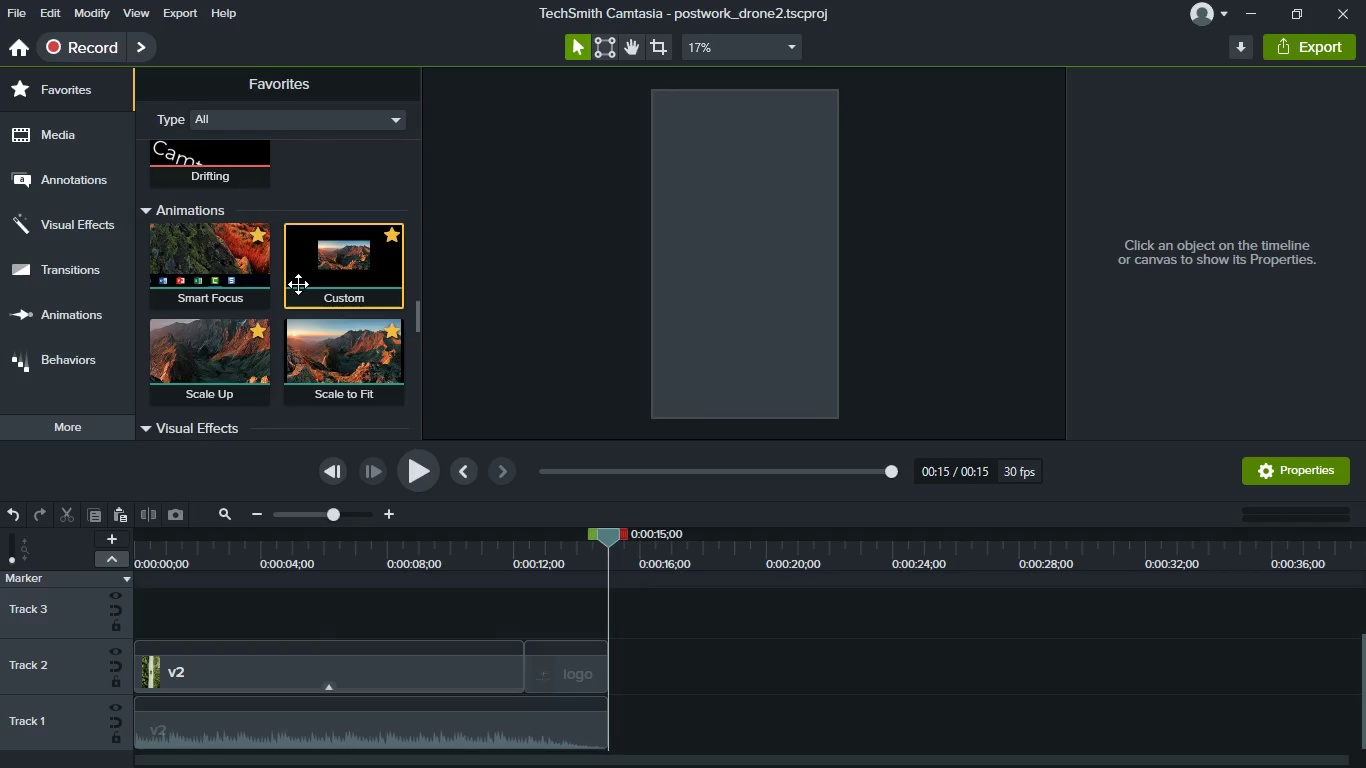 
scroll: coordinate [298, 284], scroll_direction: up, amount: 13.0
 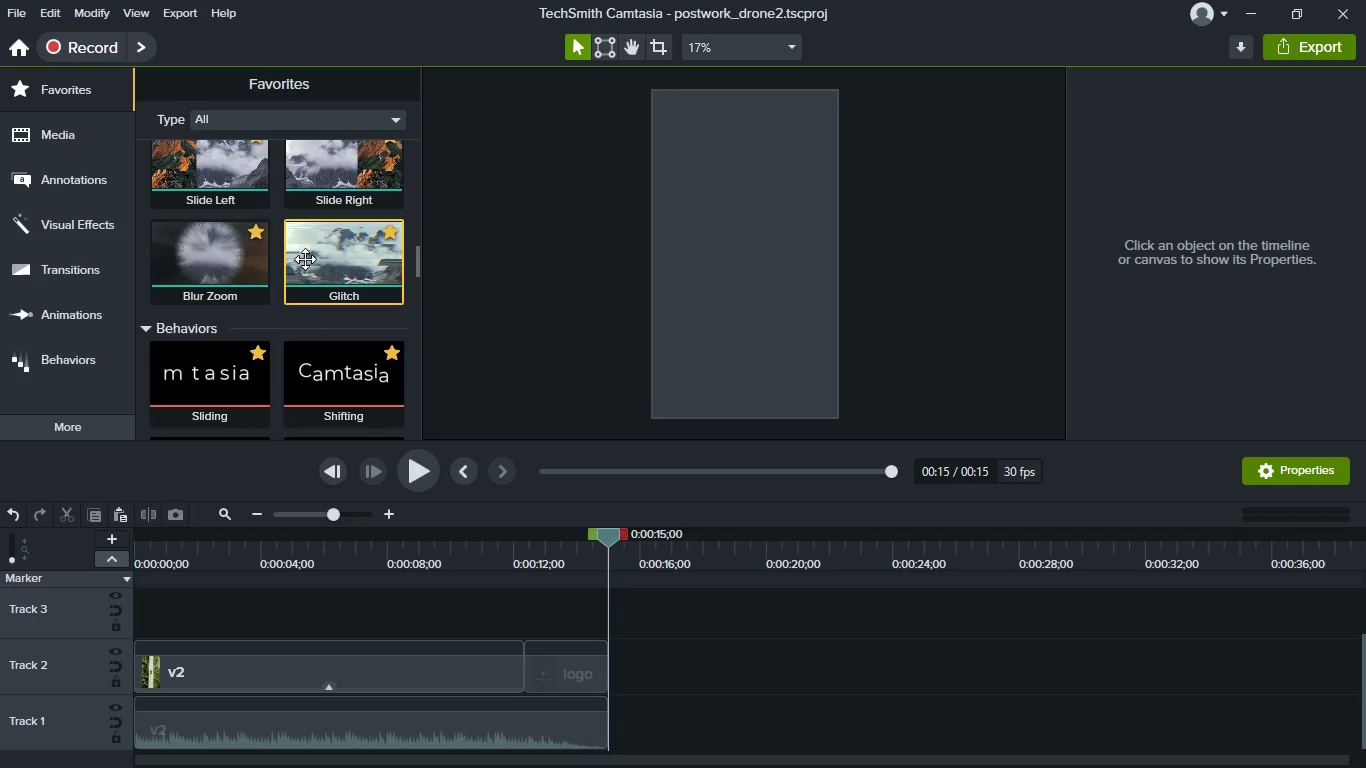 
left_click_drag(start_coordinate=[305, 259], to_coordinate=[167, 662])
 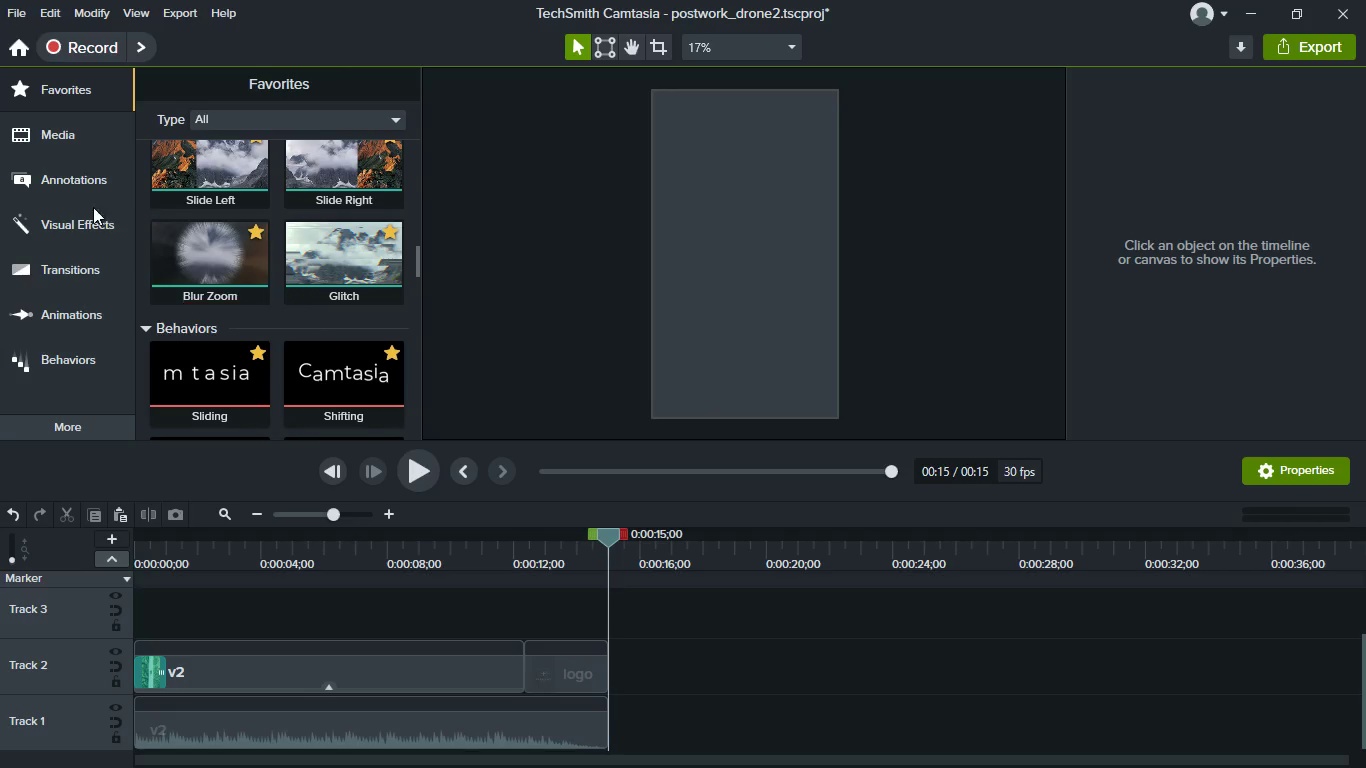 
left_click([66, 141])
 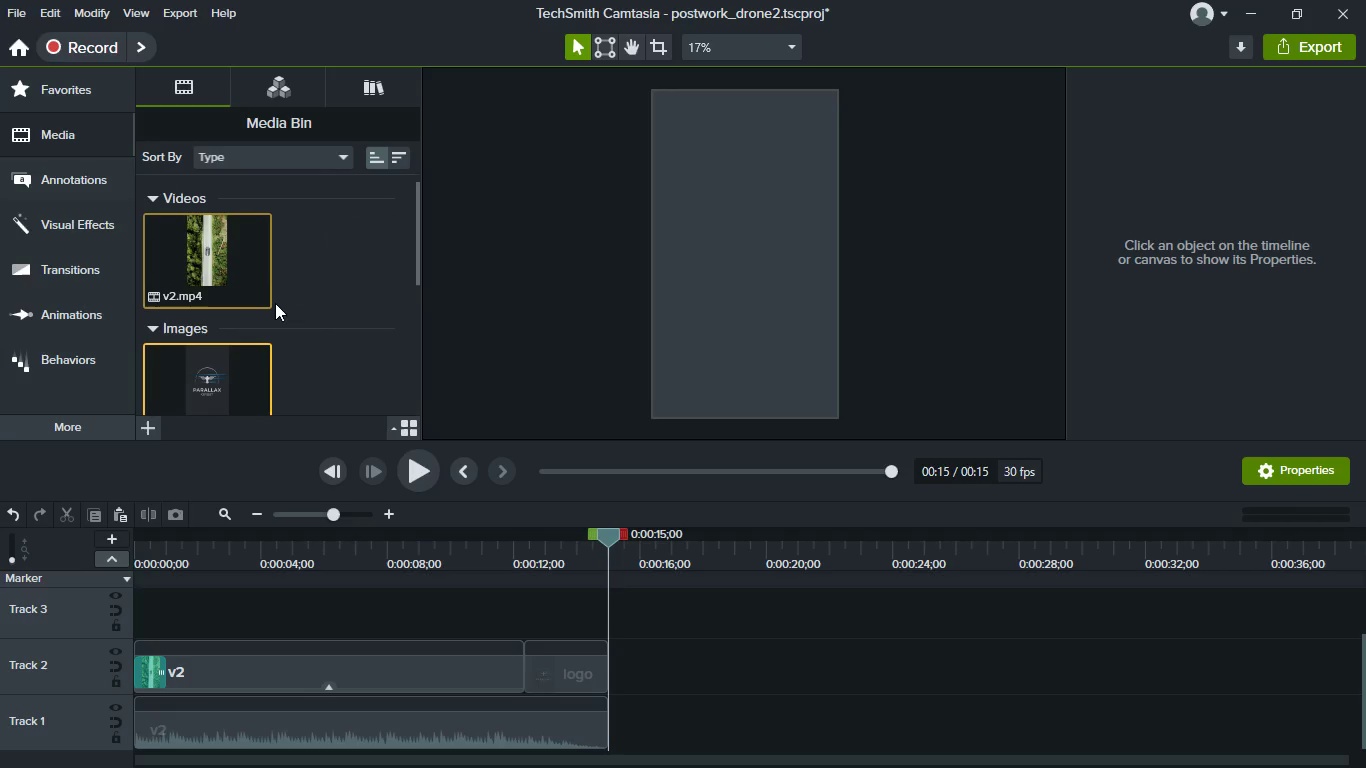 
scroll: coordinate [285, 312], scroll_direction: down, amount: 6.0
 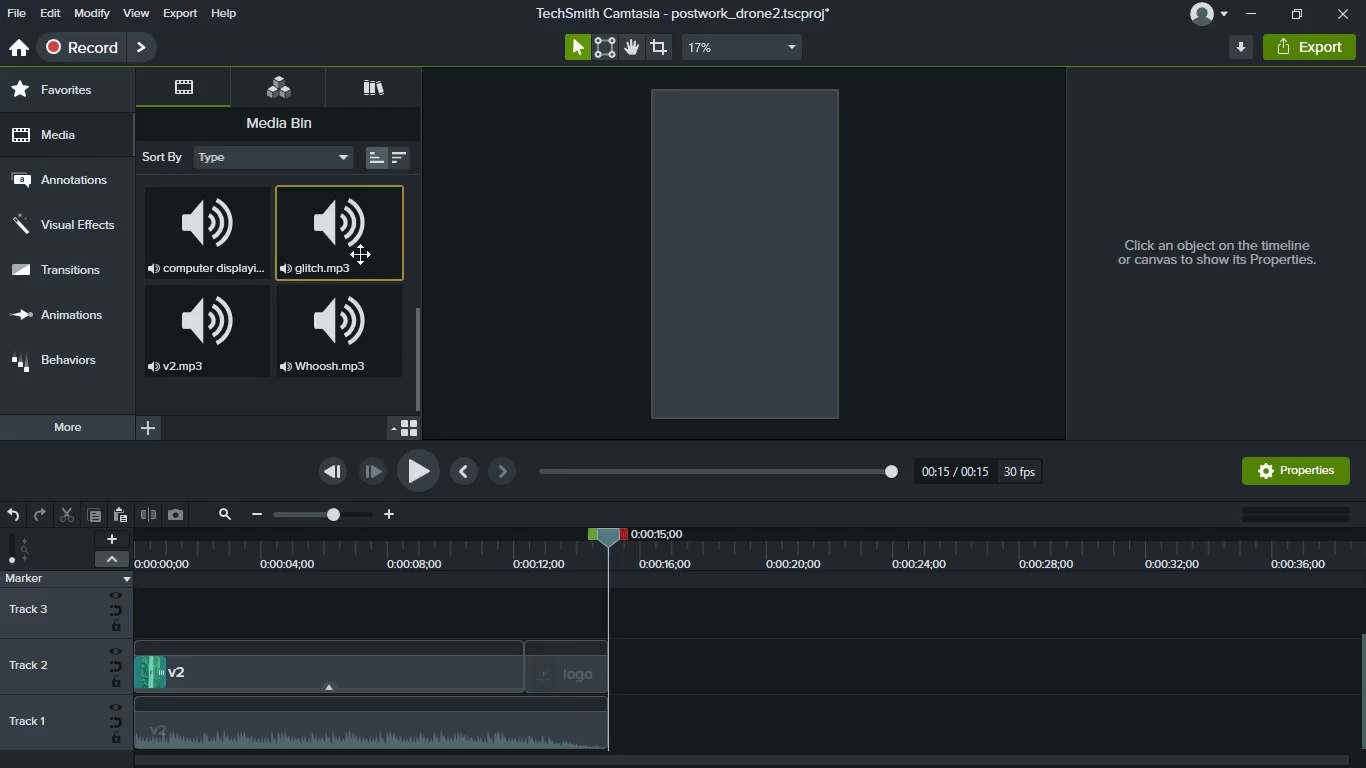 
left_click_drag(start_coordinate=[337, 248], to_coordinate=[219, 606])
 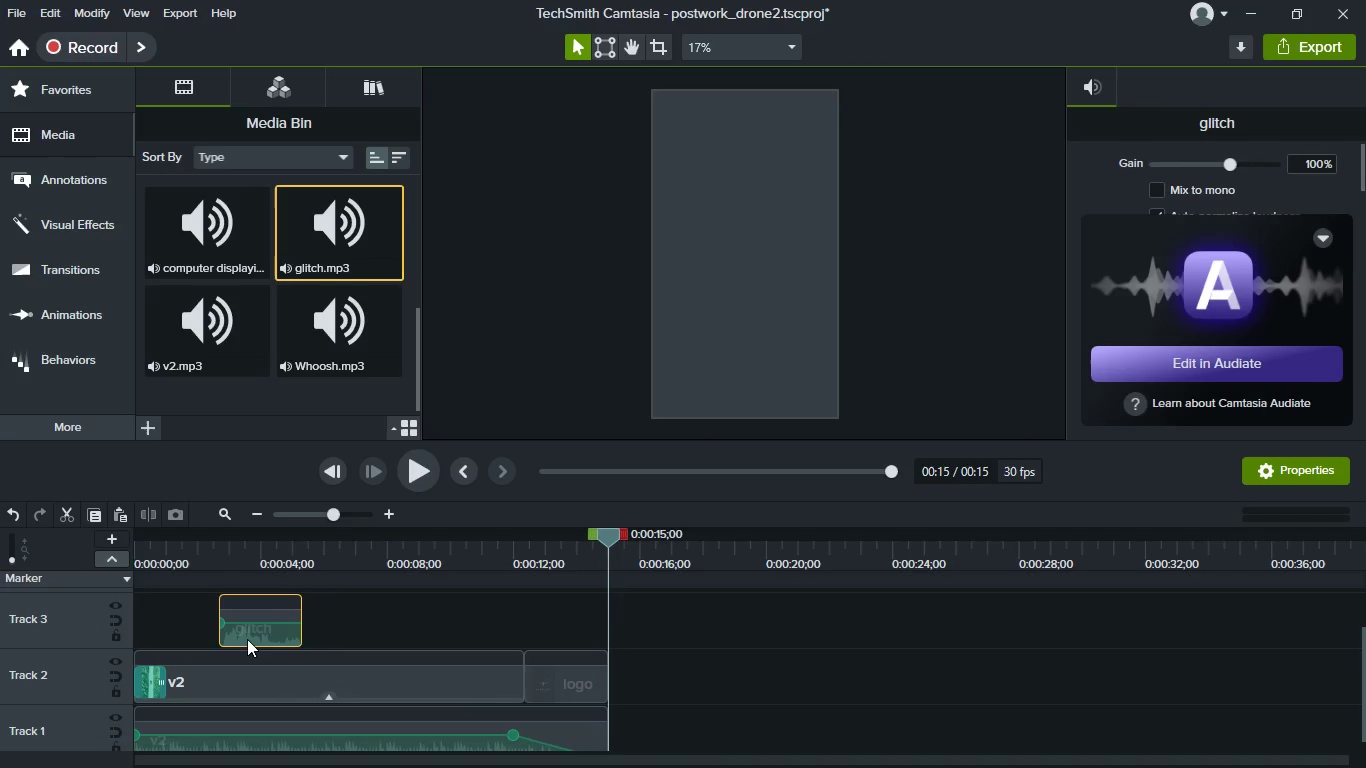 
left_click_drag(start_coordinate=[247, 639], to_coordinate=[132, 639])
 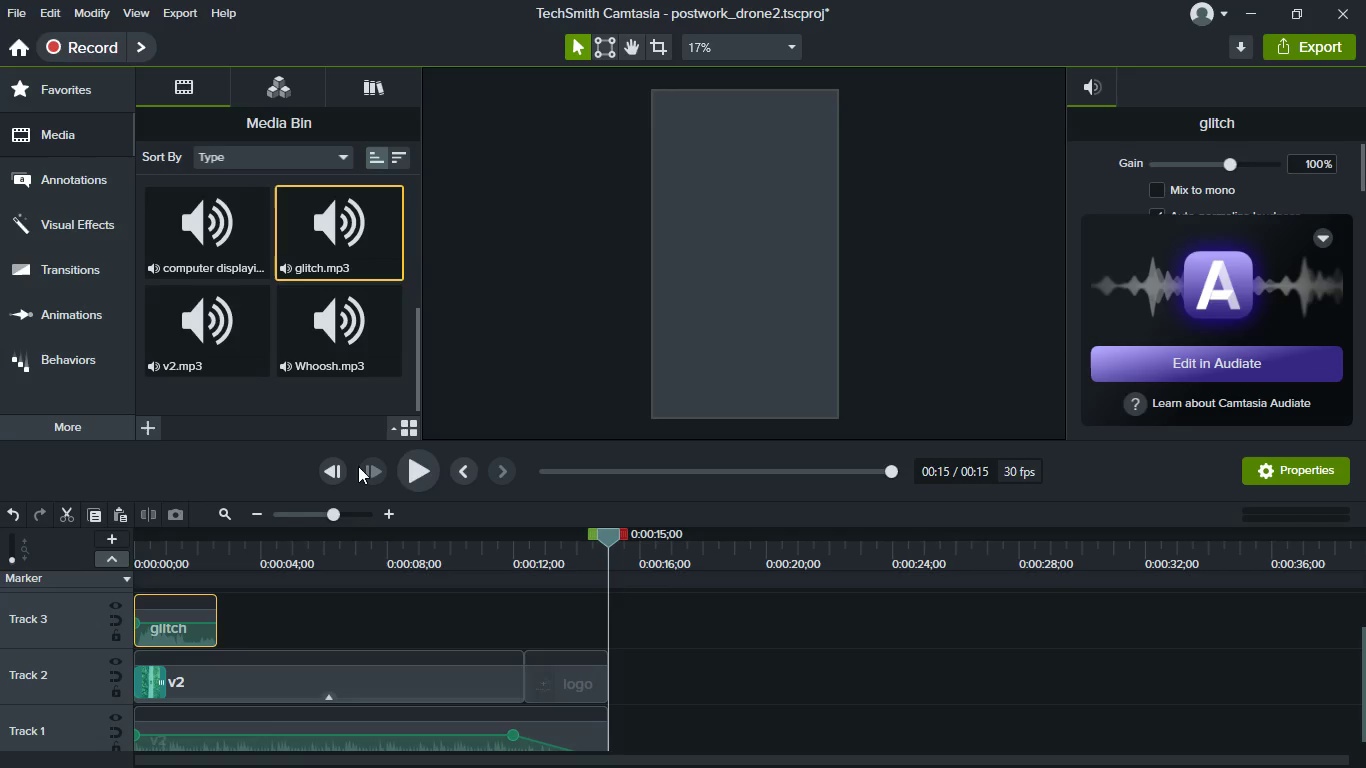 
left_click([464, 474])
 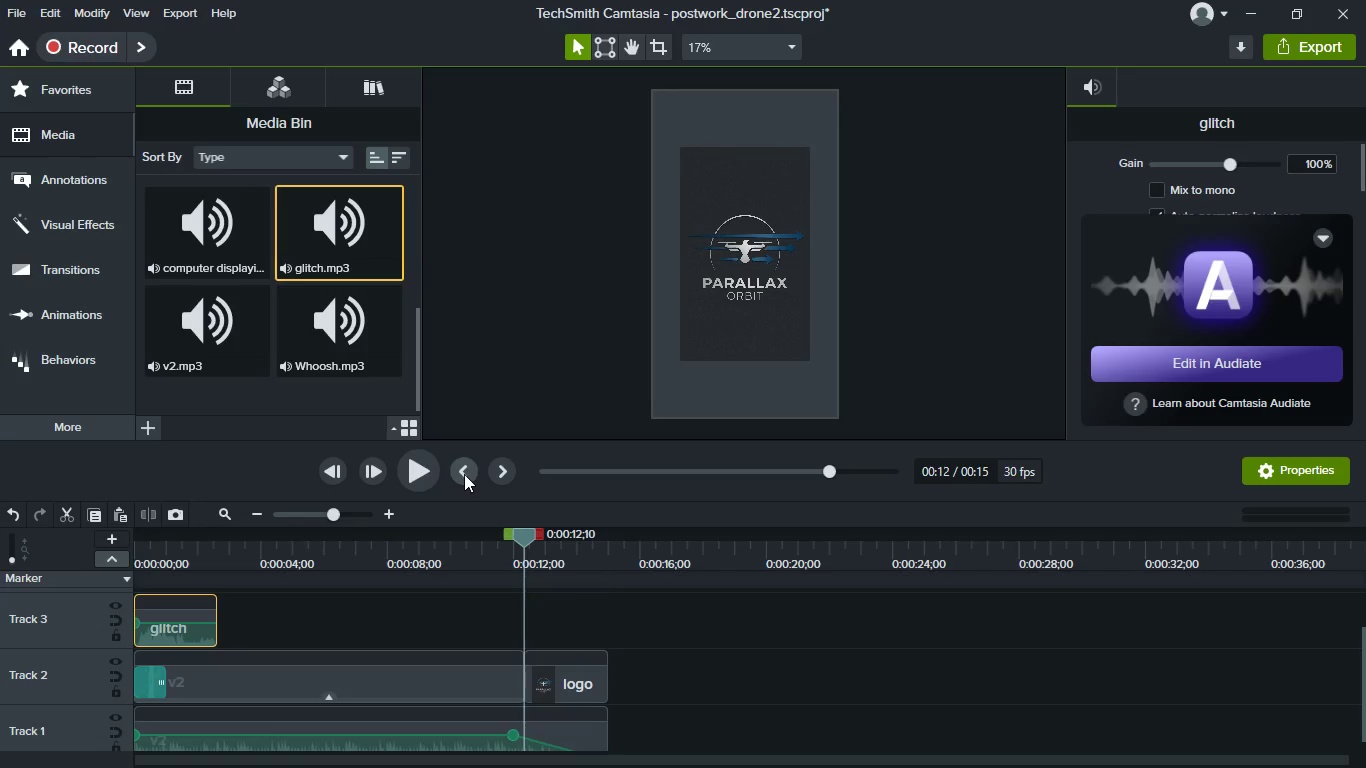 
left_click([464, 474])
 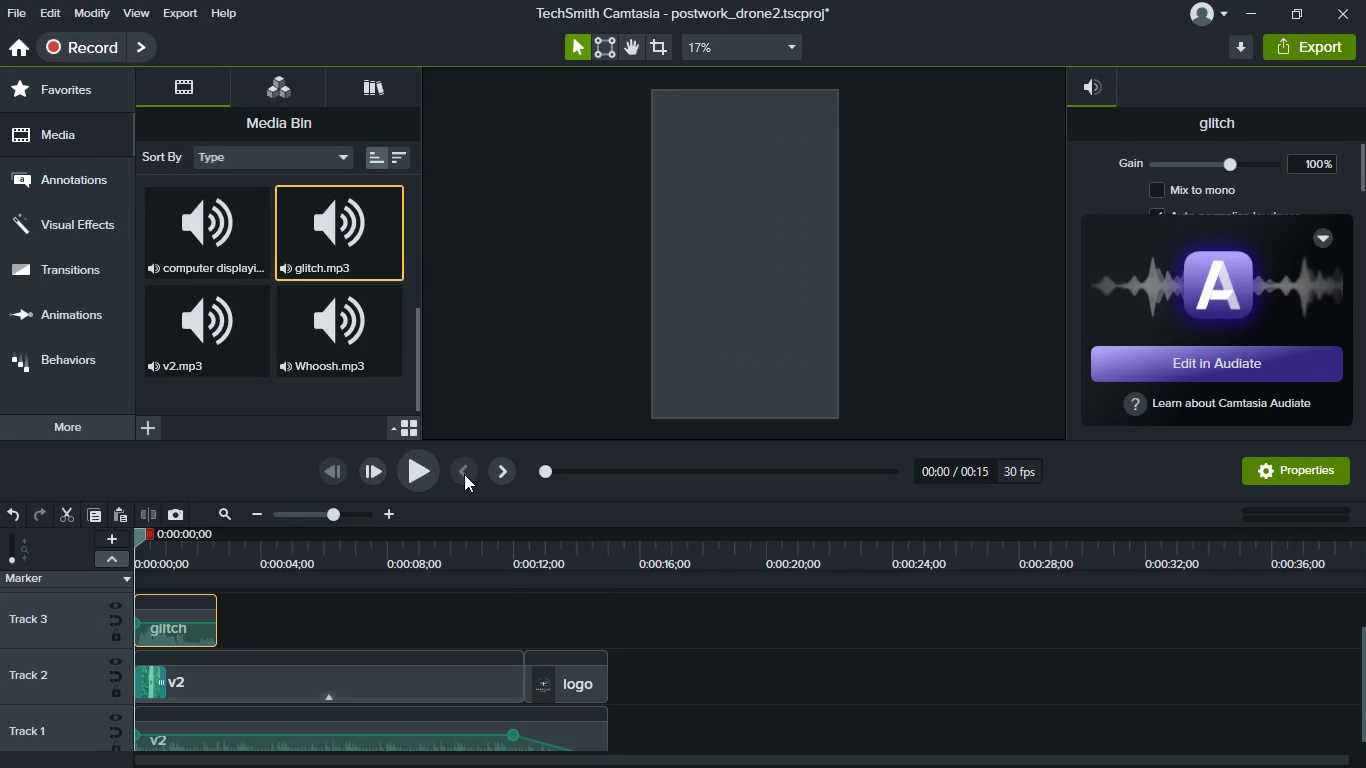 
key(Space)
 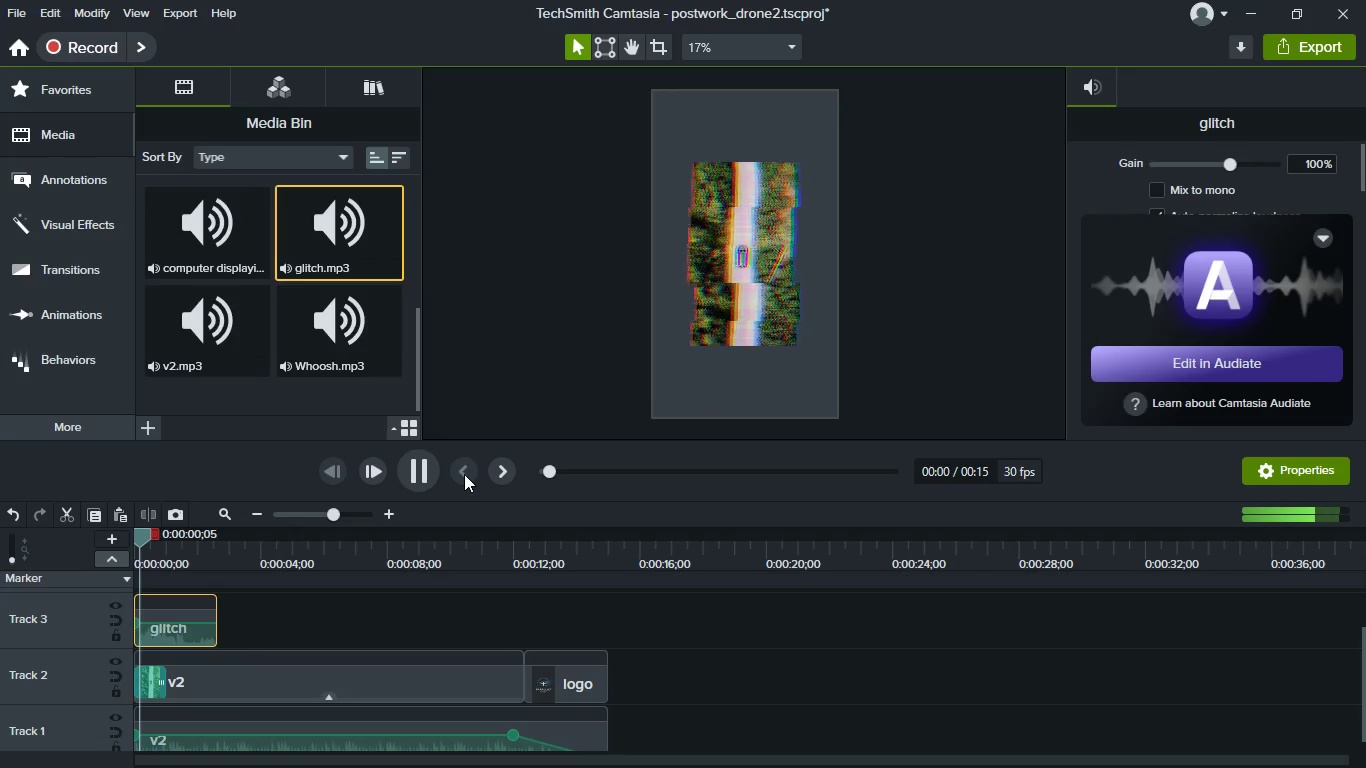 
key(Space)
 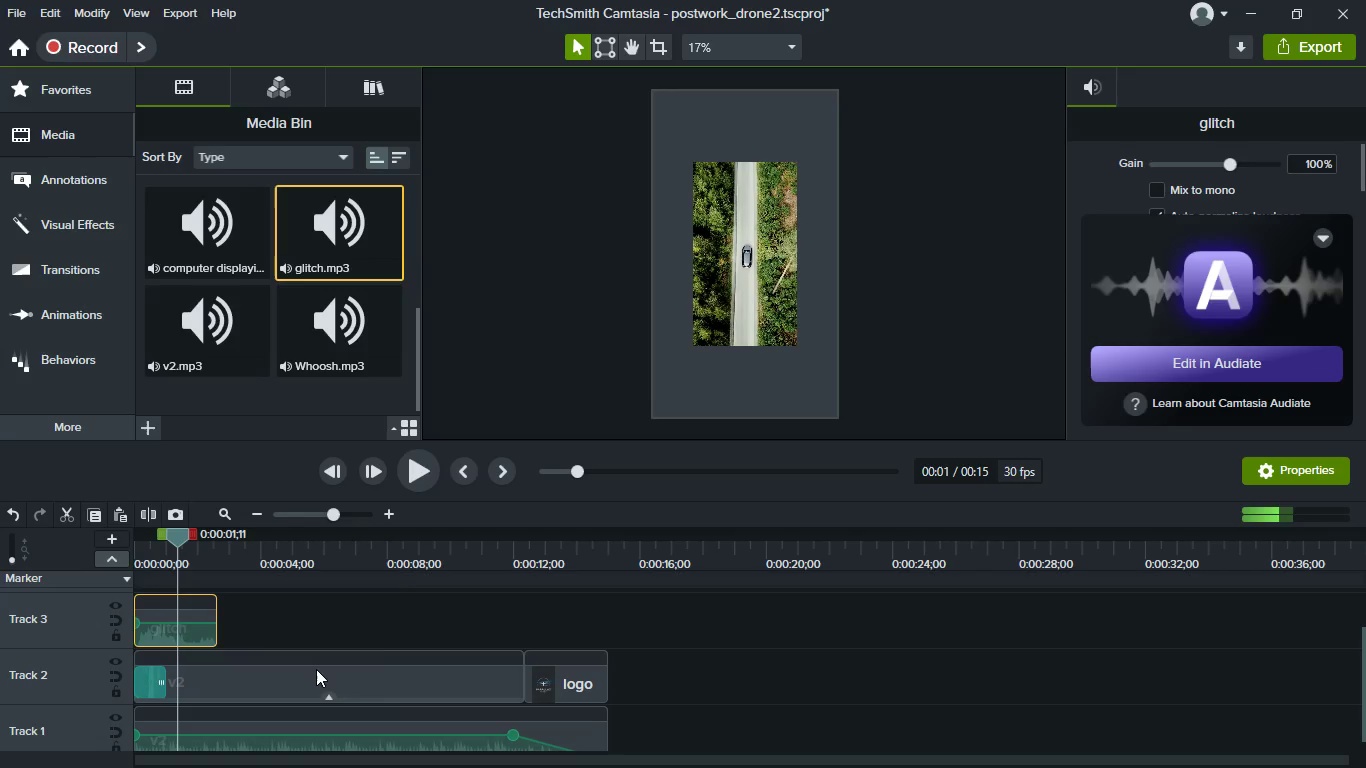 
left_click([313, 669])
 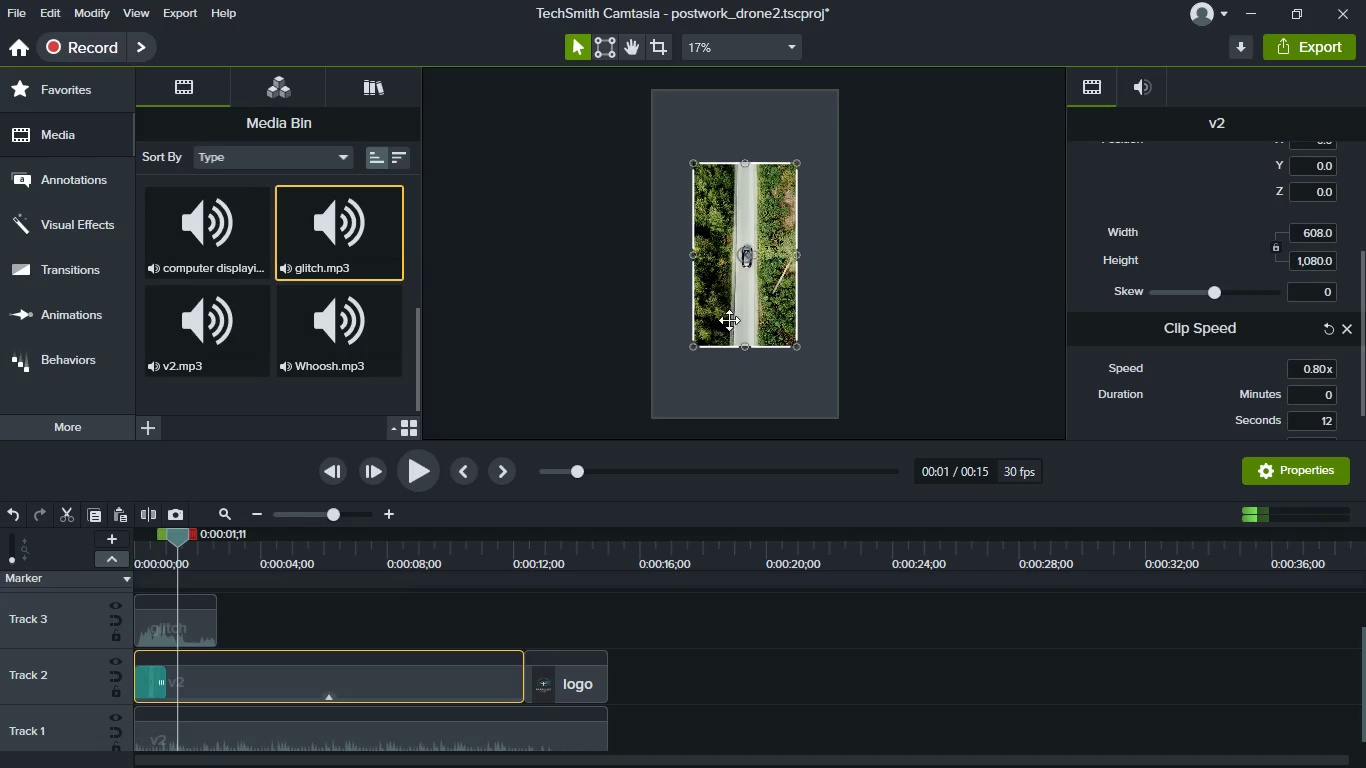 
right_click([730, 318])
 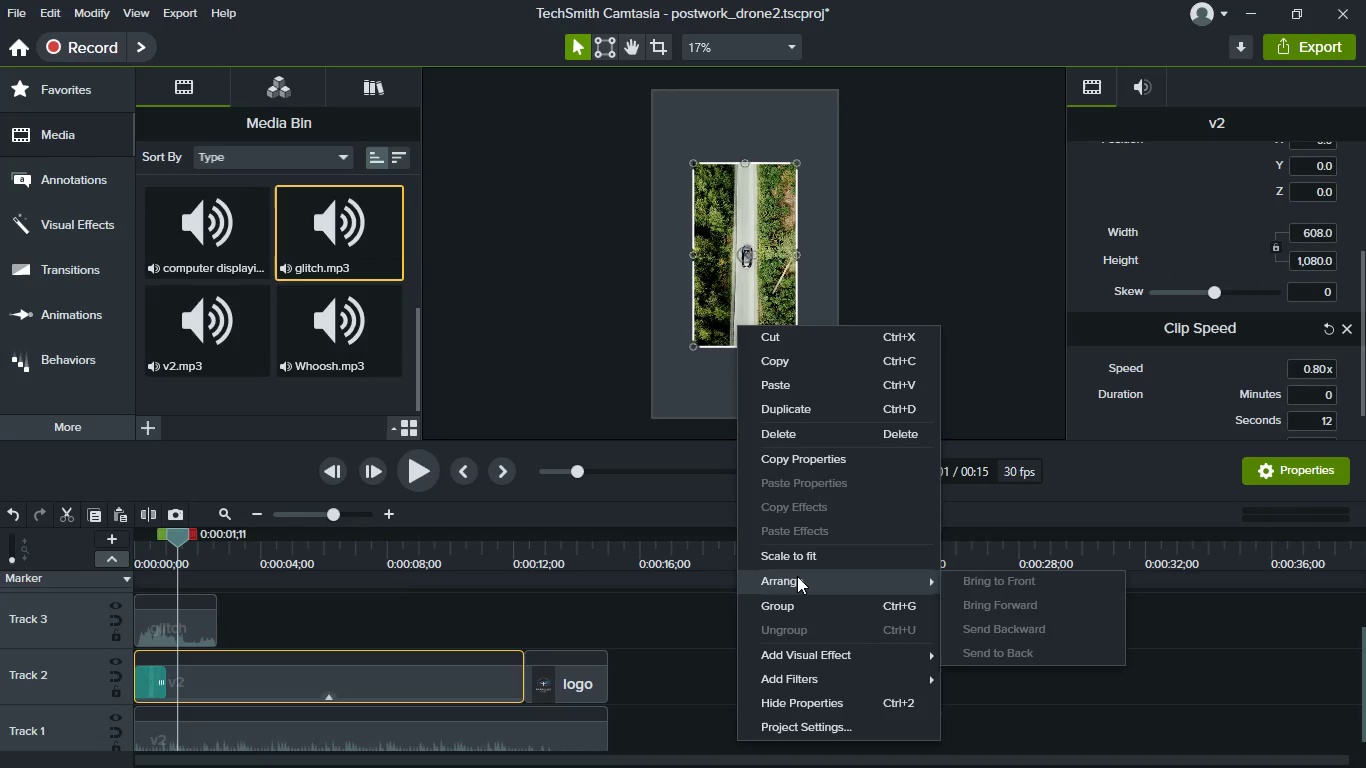 
left_click([802, 559])
 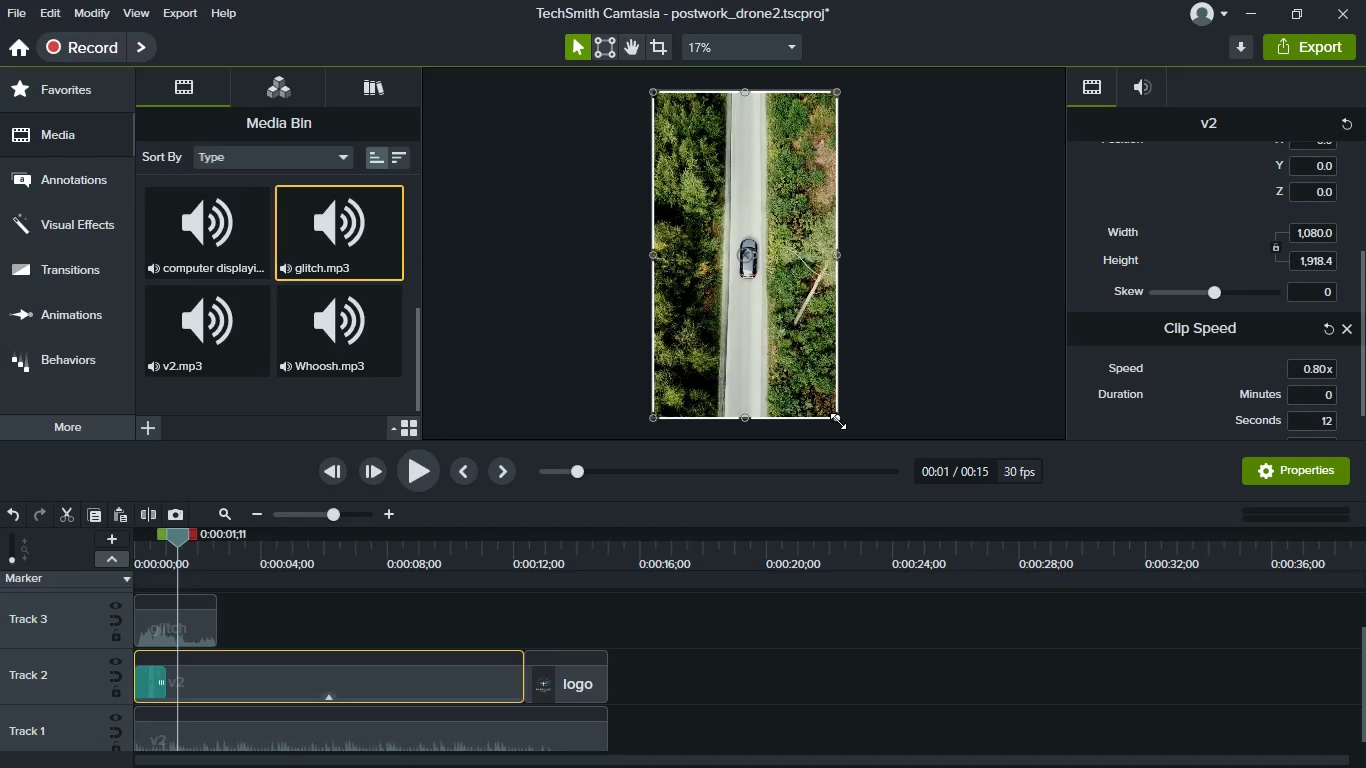 
scroll: coordinate [1245, 270], scroll_direction: up, amount: 9.0
 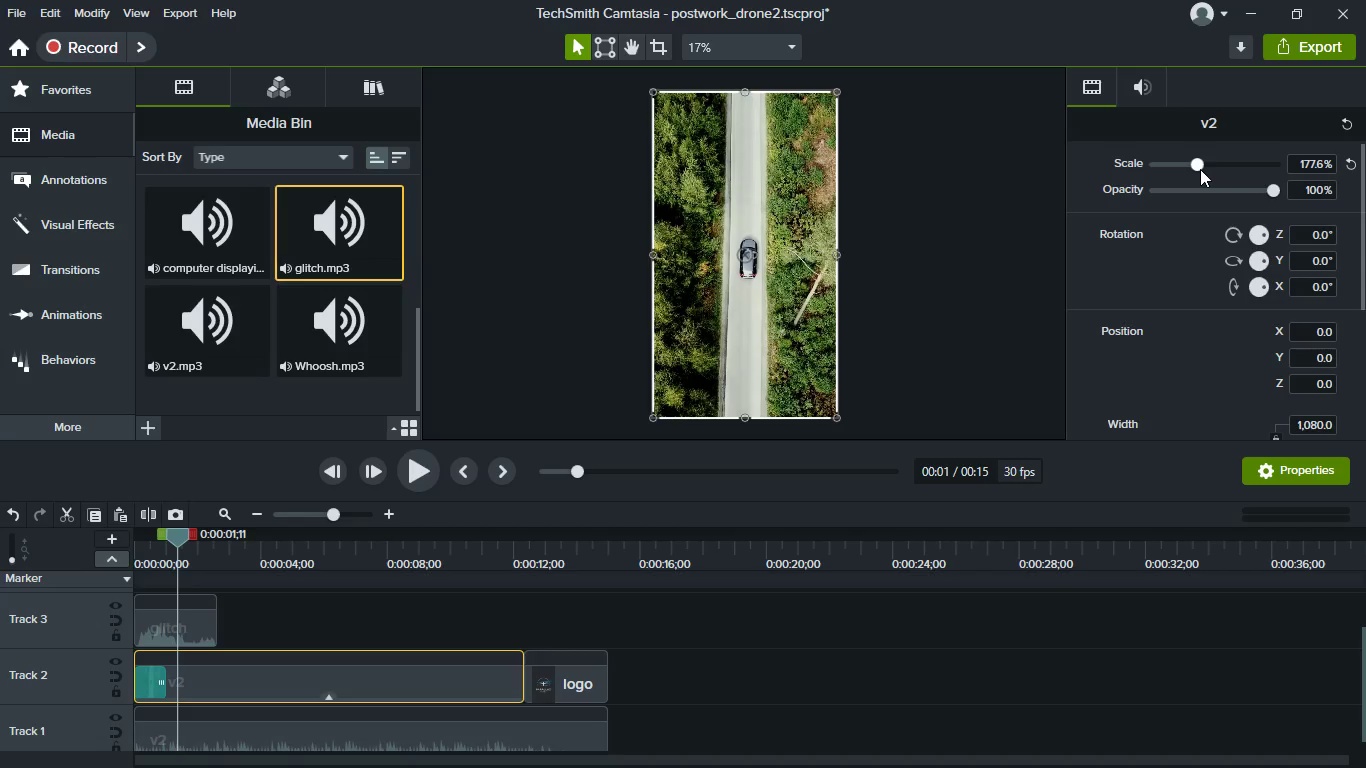 
left_click_drag(start_coordinate=[1200, 169], to_coordinate=[1293, 174])
 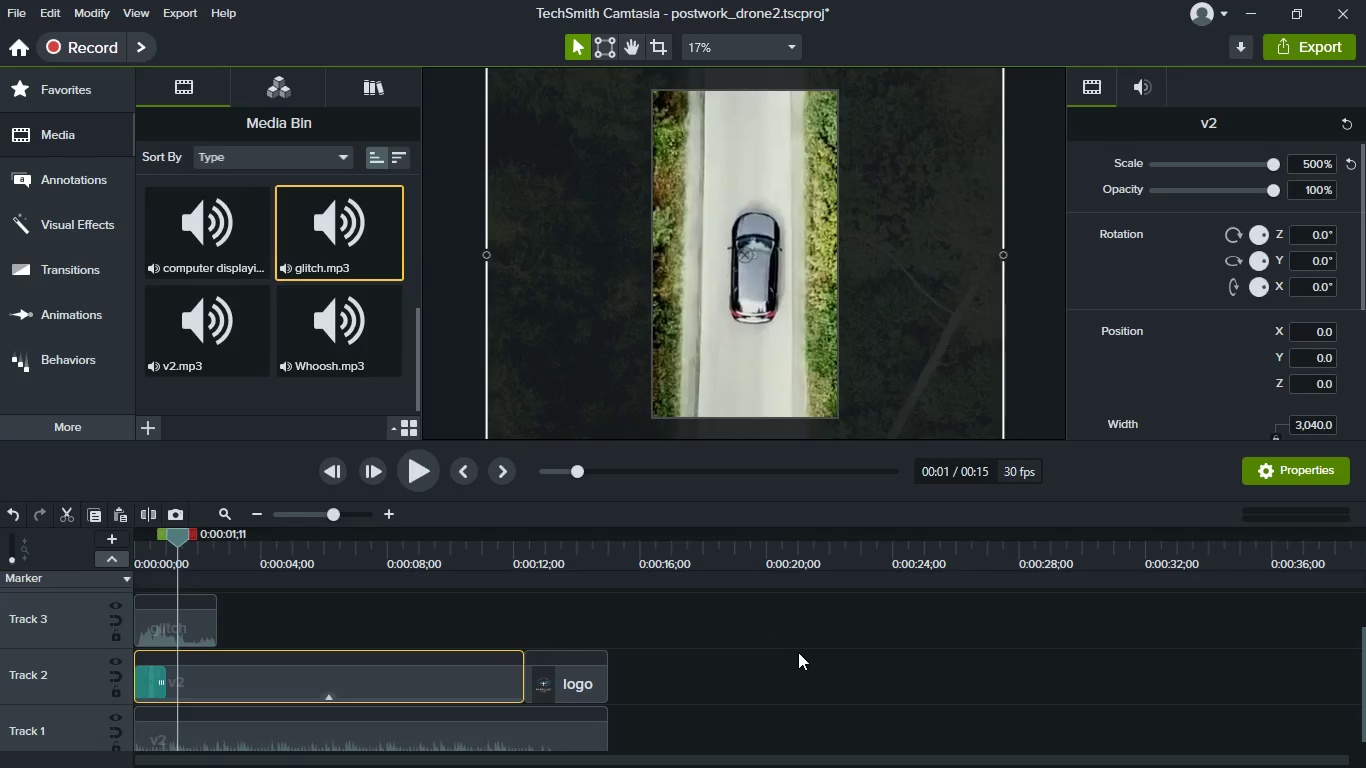 
left_click([797, 669])
 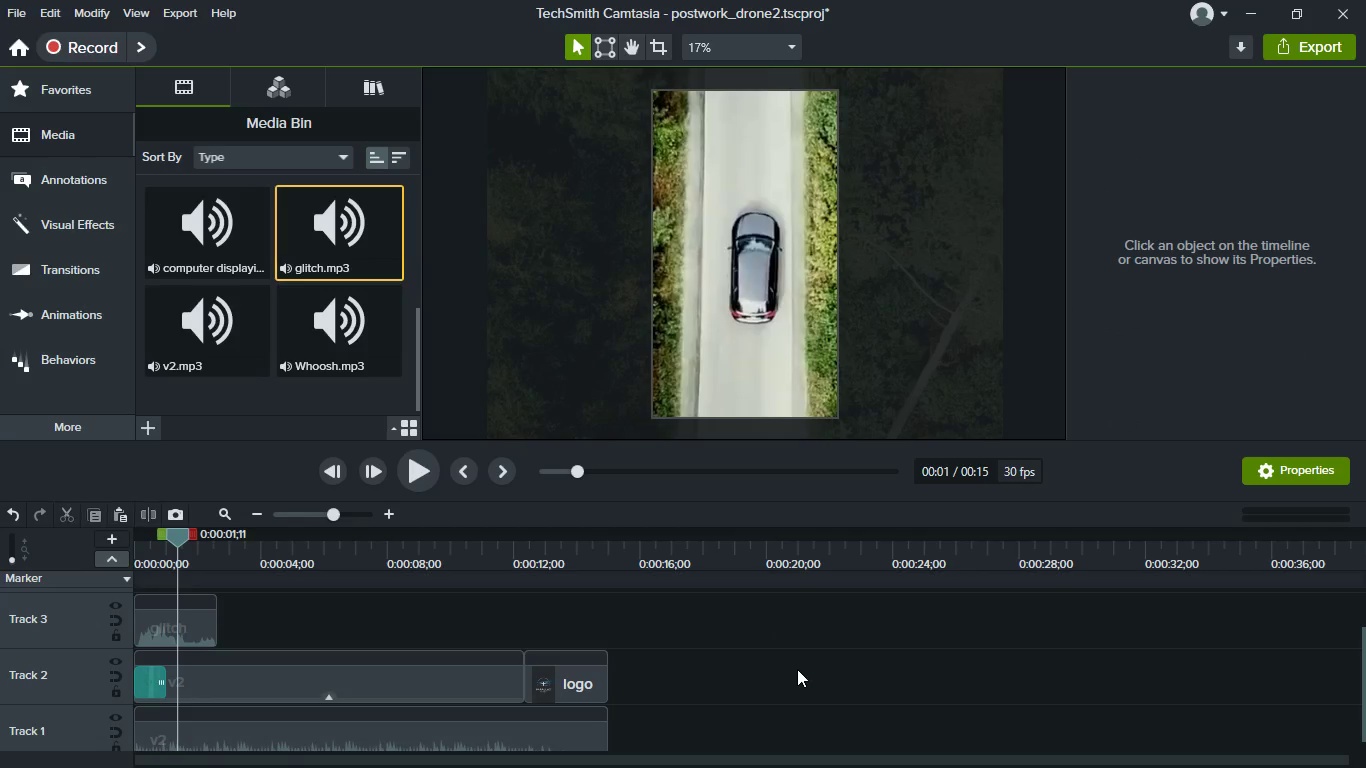 
key(Control+S)
 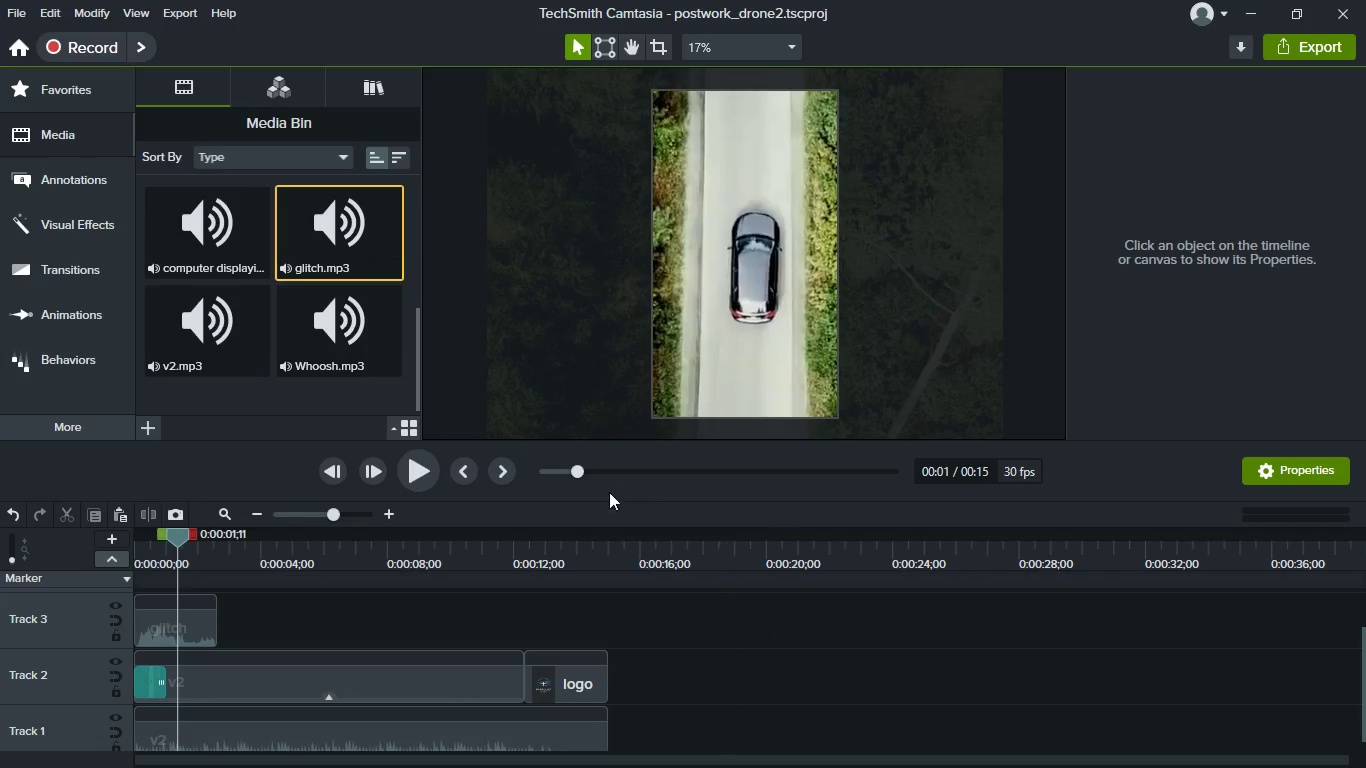 
wait(5.58)
 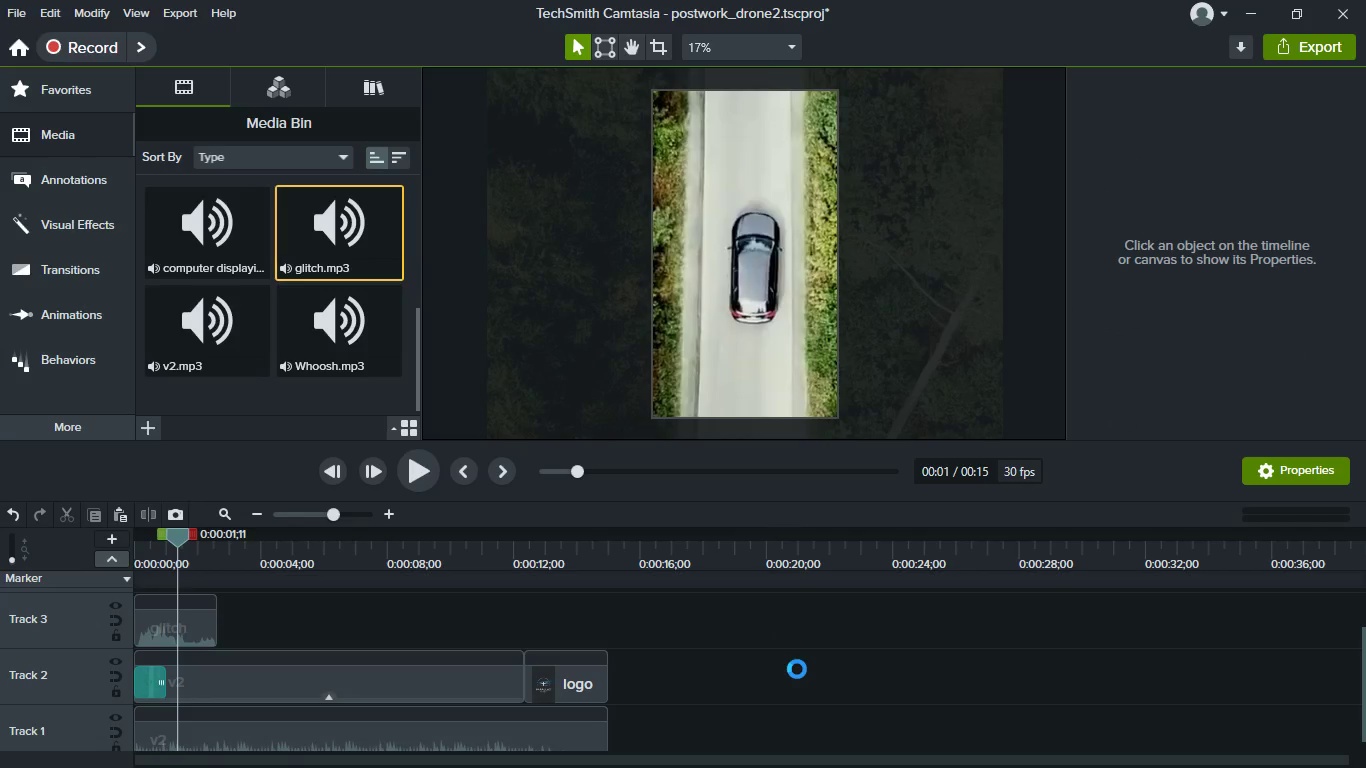 
left_click_drag(start_coordinate=[178, 536], to_coordinate=[101, 522])
 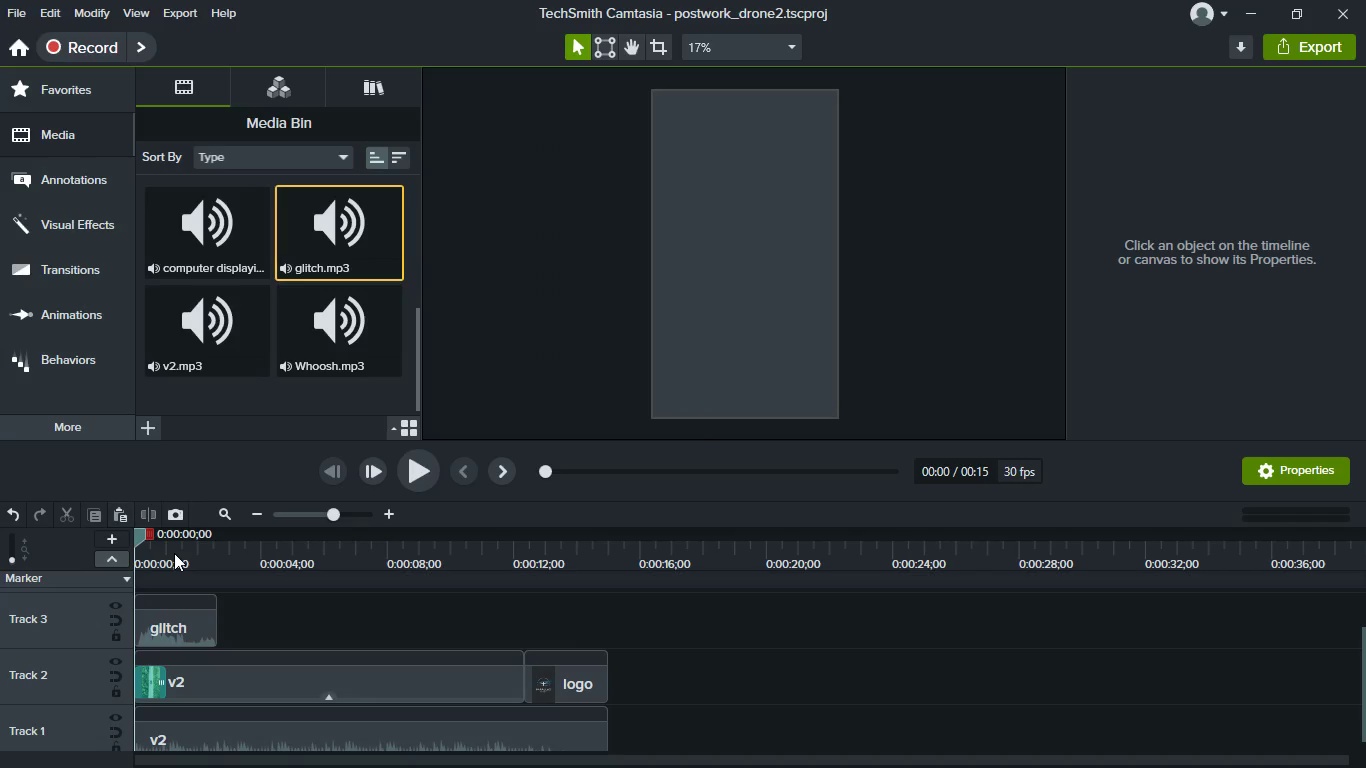 
key(Space)
 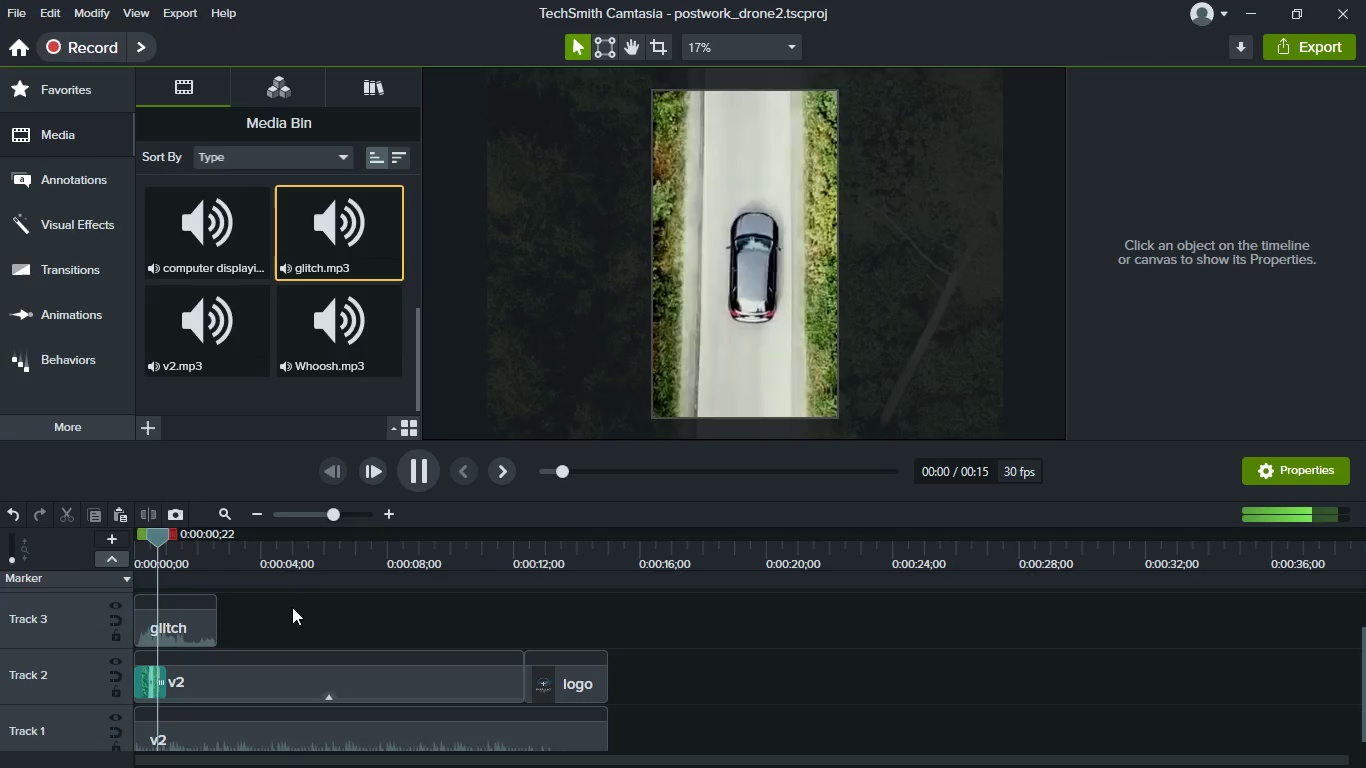 
key(Space)
 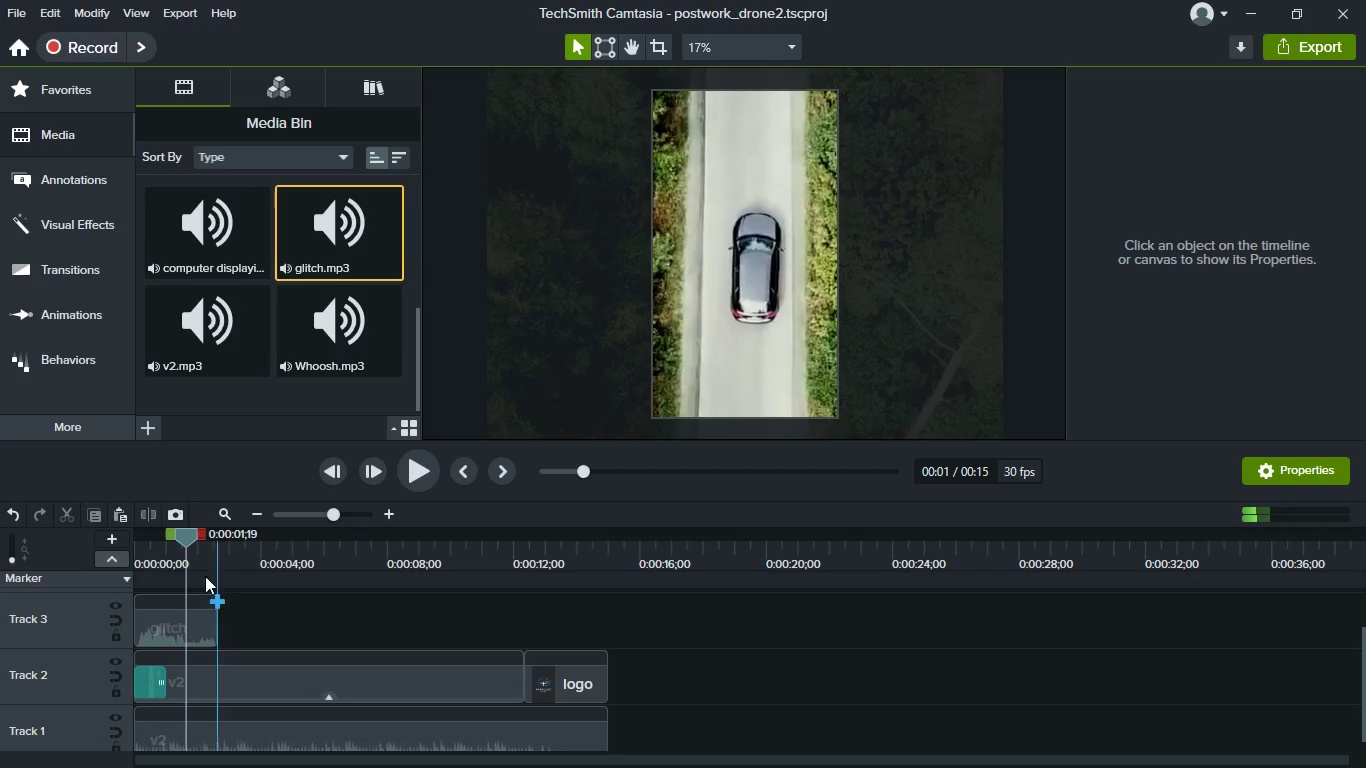 
left_click_drag(start_coordinate=[184, 539], to_coordinate=[510, 595])
 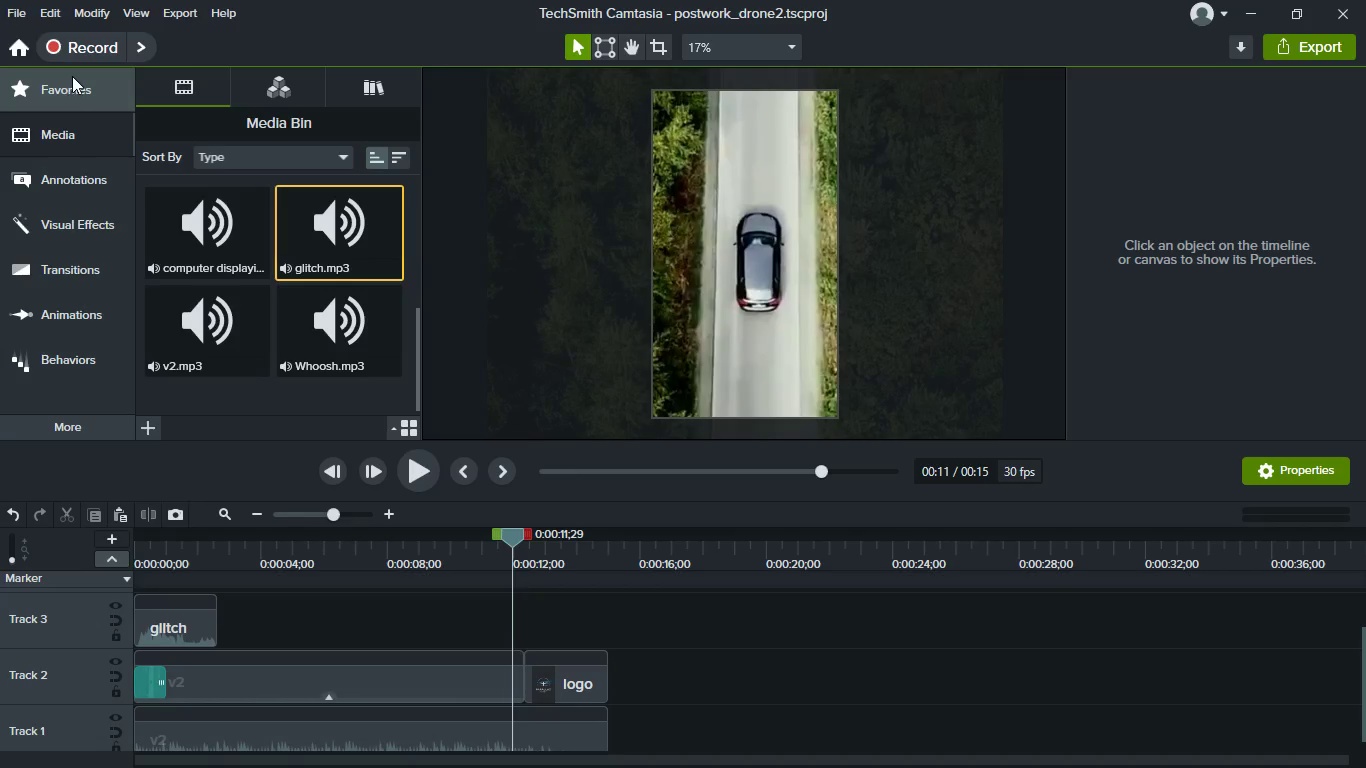 
left_click([75, 82])
 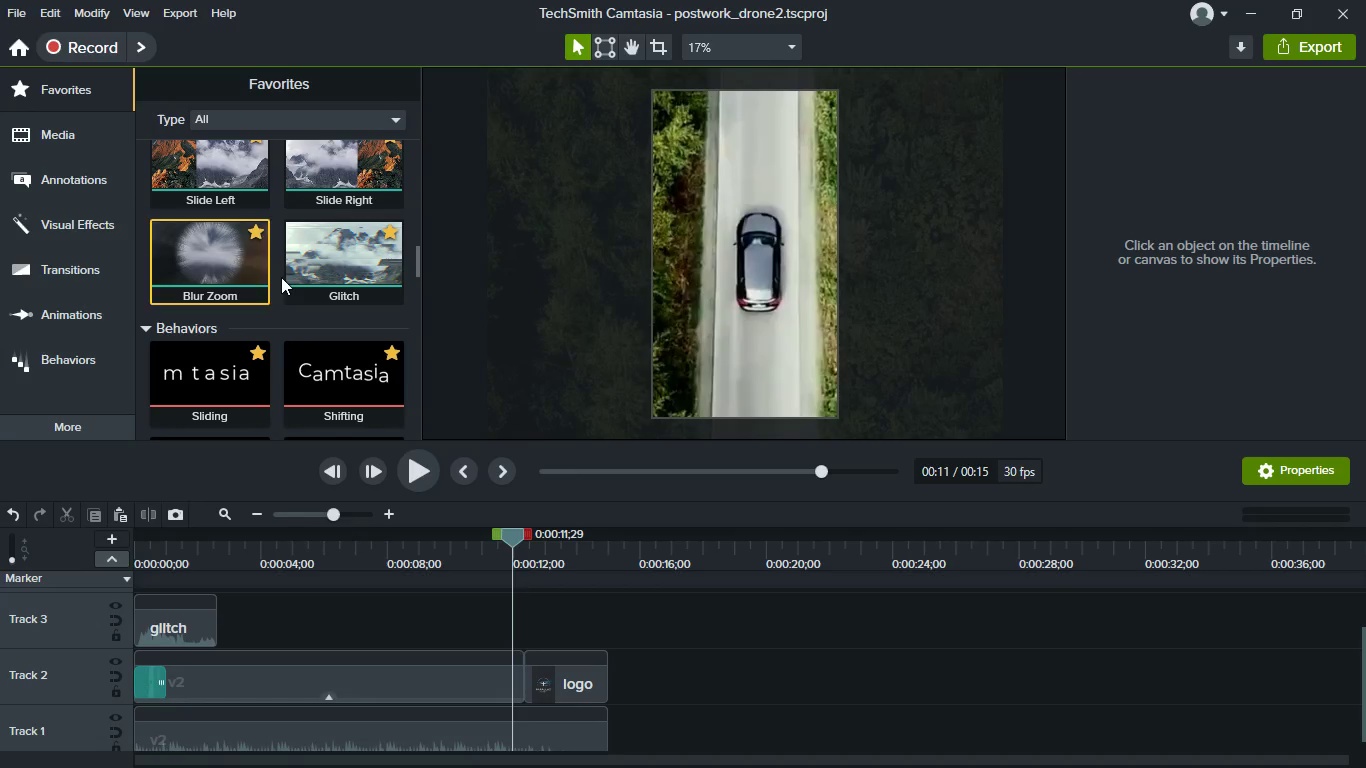 
scroll: coordinate [284, 288], scroll_direction: down, amount: 9.0
 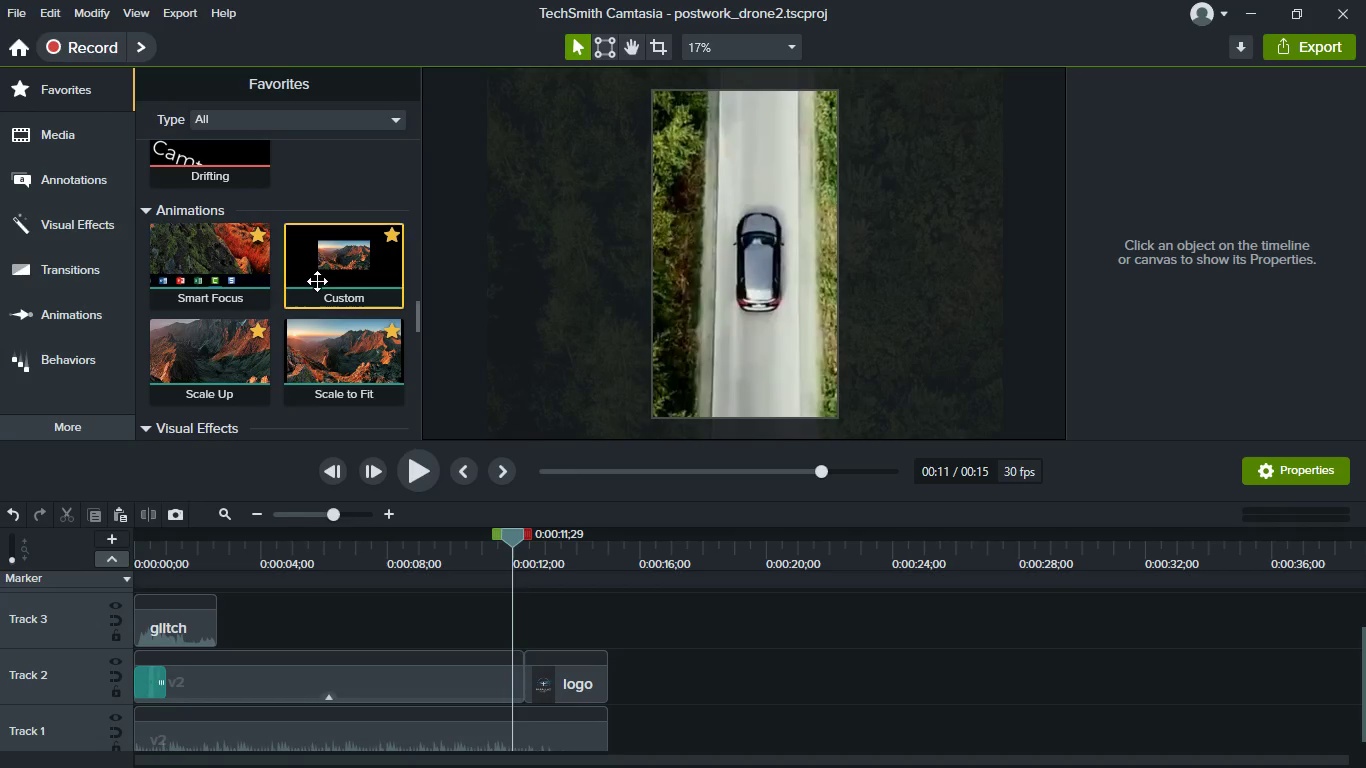 
left_click_drag(start_coordinate=[317, 281], to_coordinate=[504, 689])
 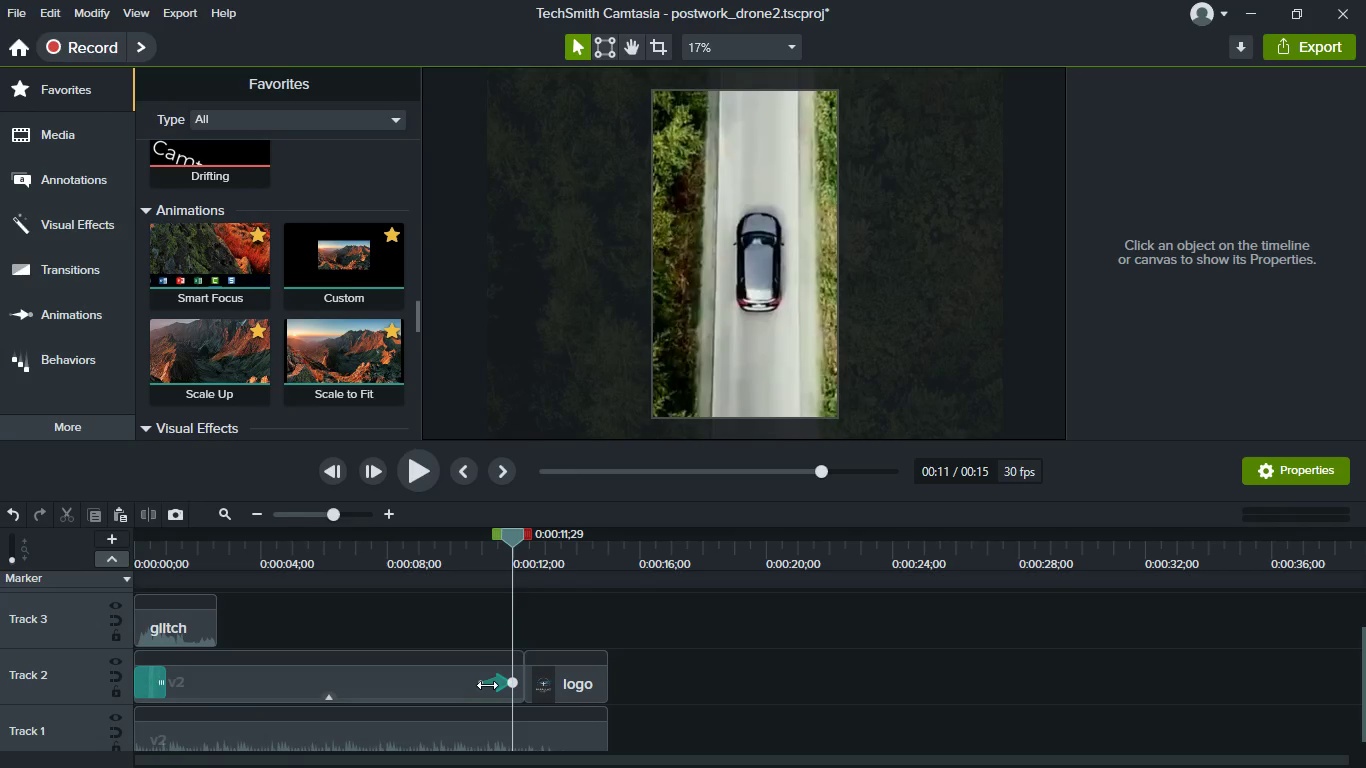 
left_click_drag(start_coordinate=[487, 685], to_coordinate=[112, 684])
 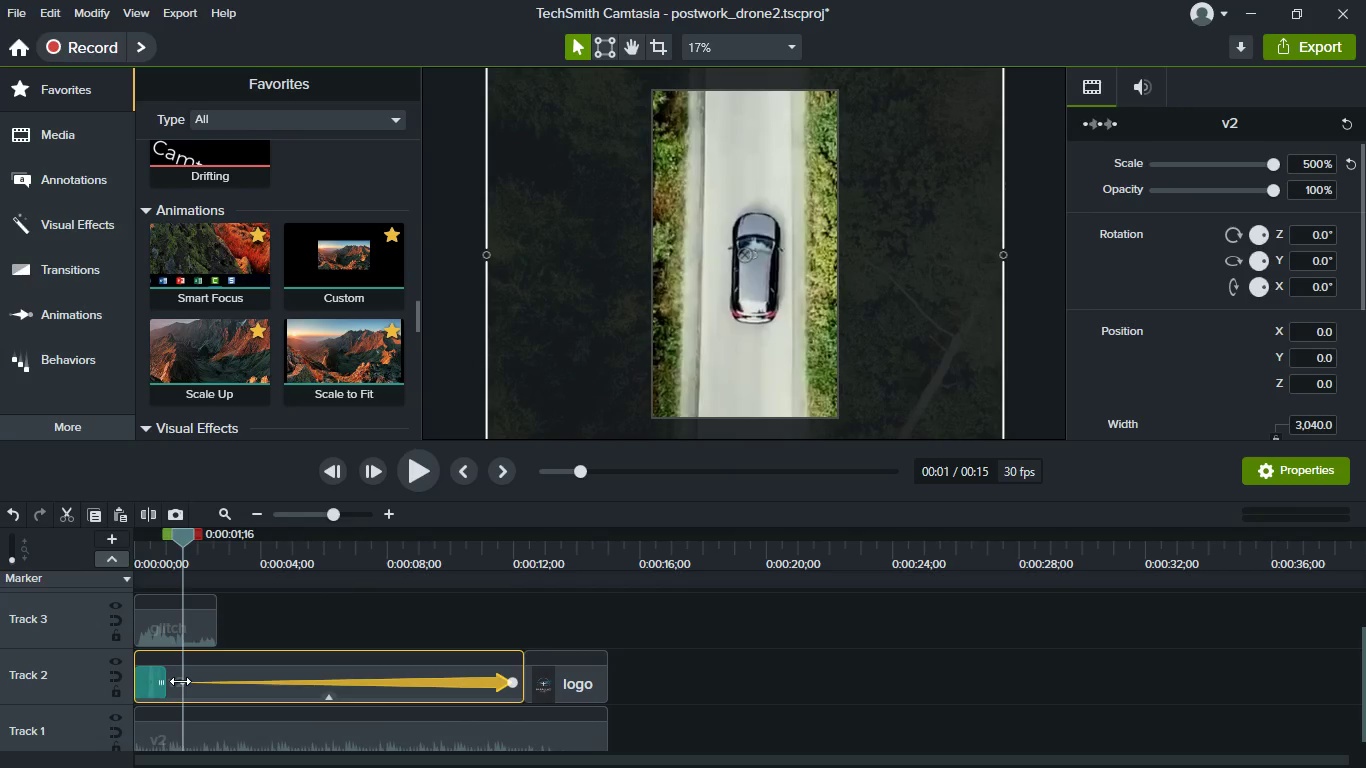 
left_click_drag(start_coordinate=[180, 681], to_coordinate=[158, 681])
 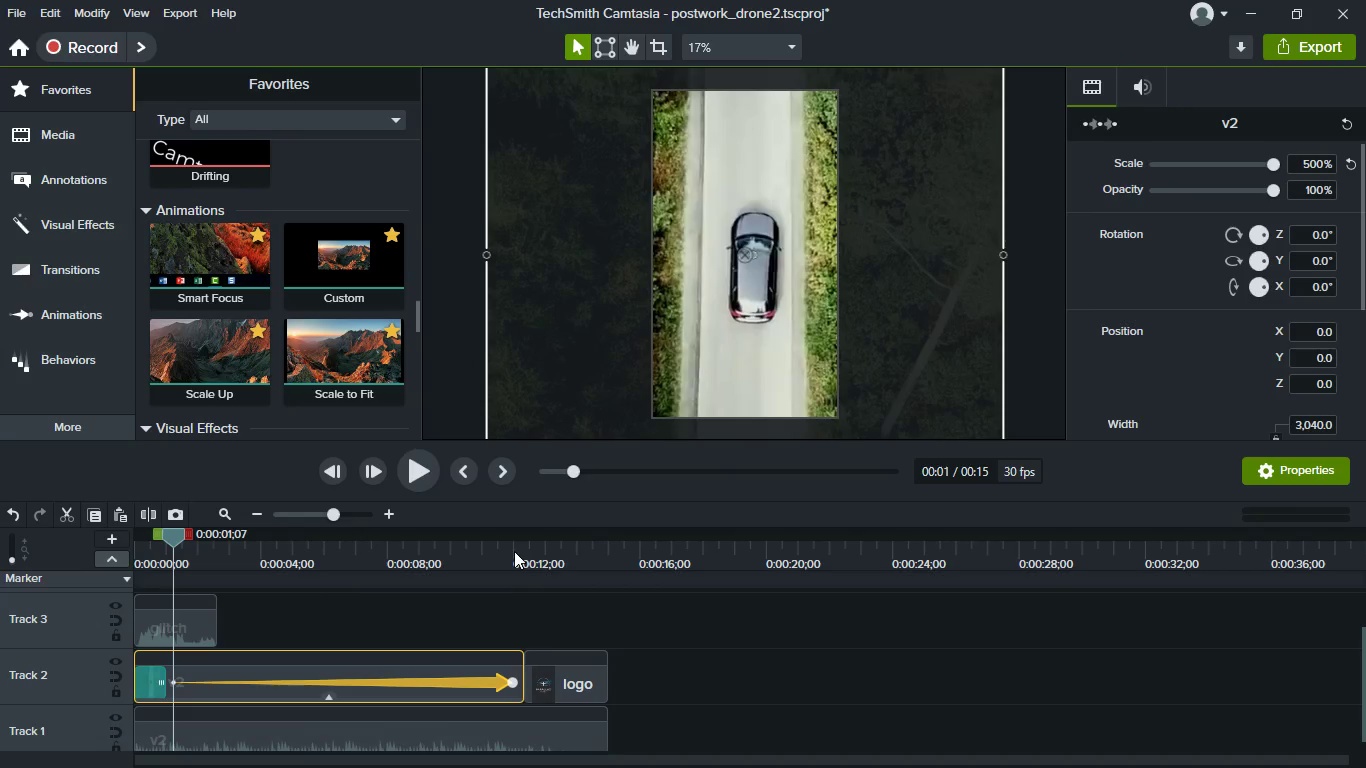 
left_click([514, 551])
 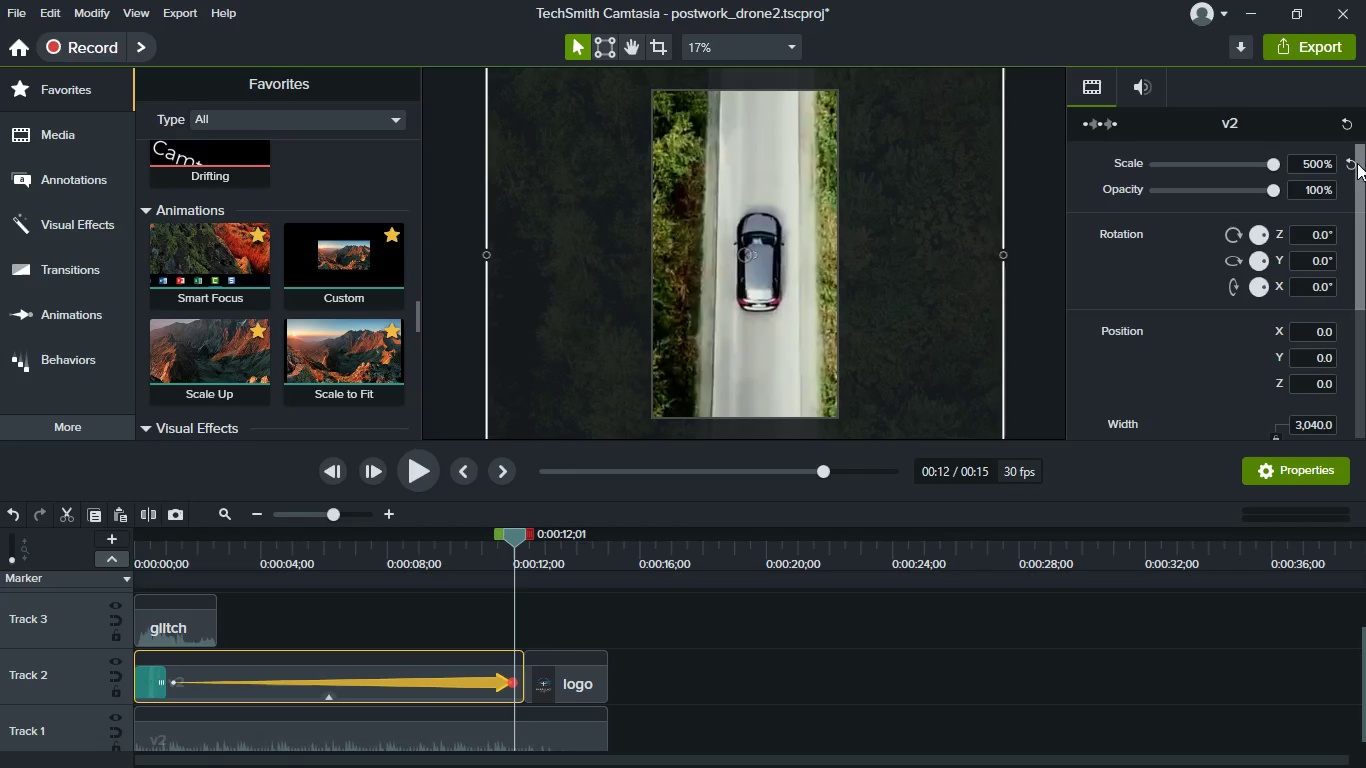 
left_click([1352, 161])
 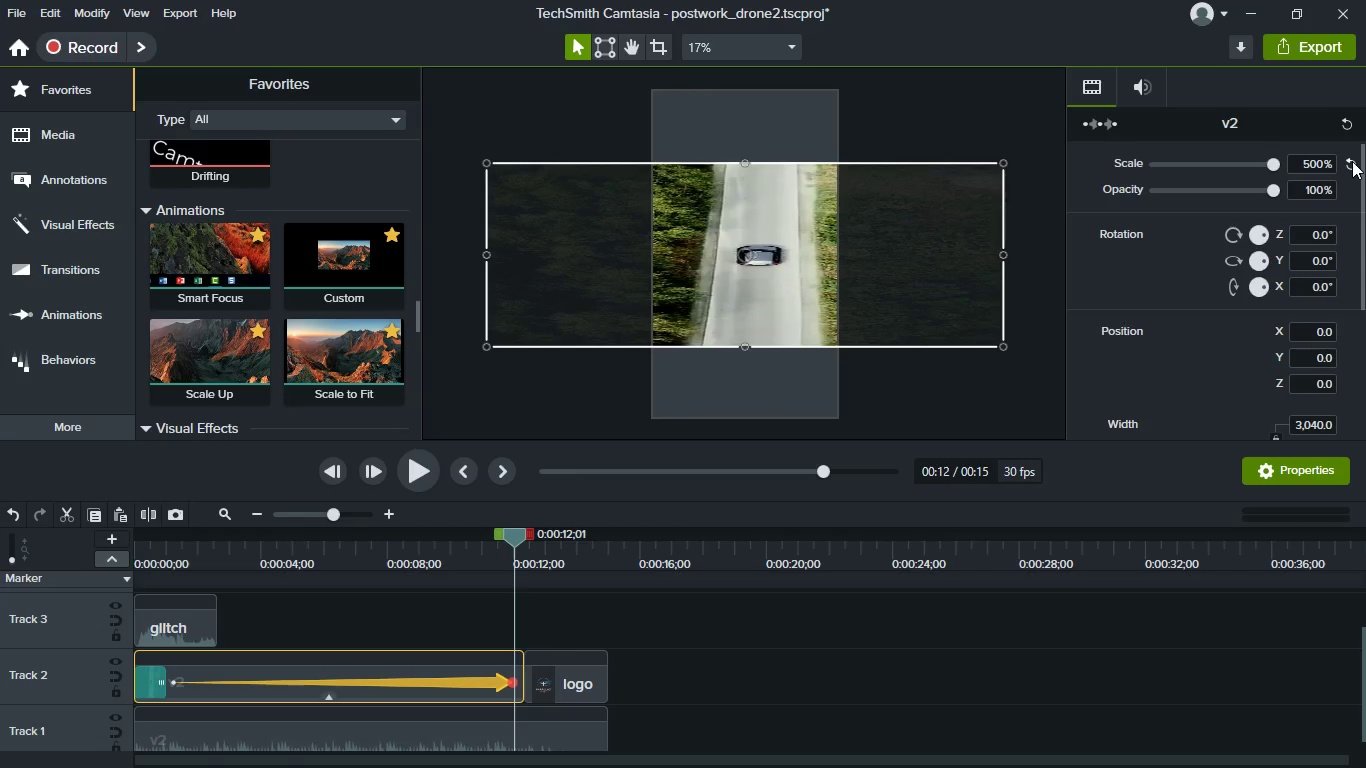 
left_click([1352, 161])
 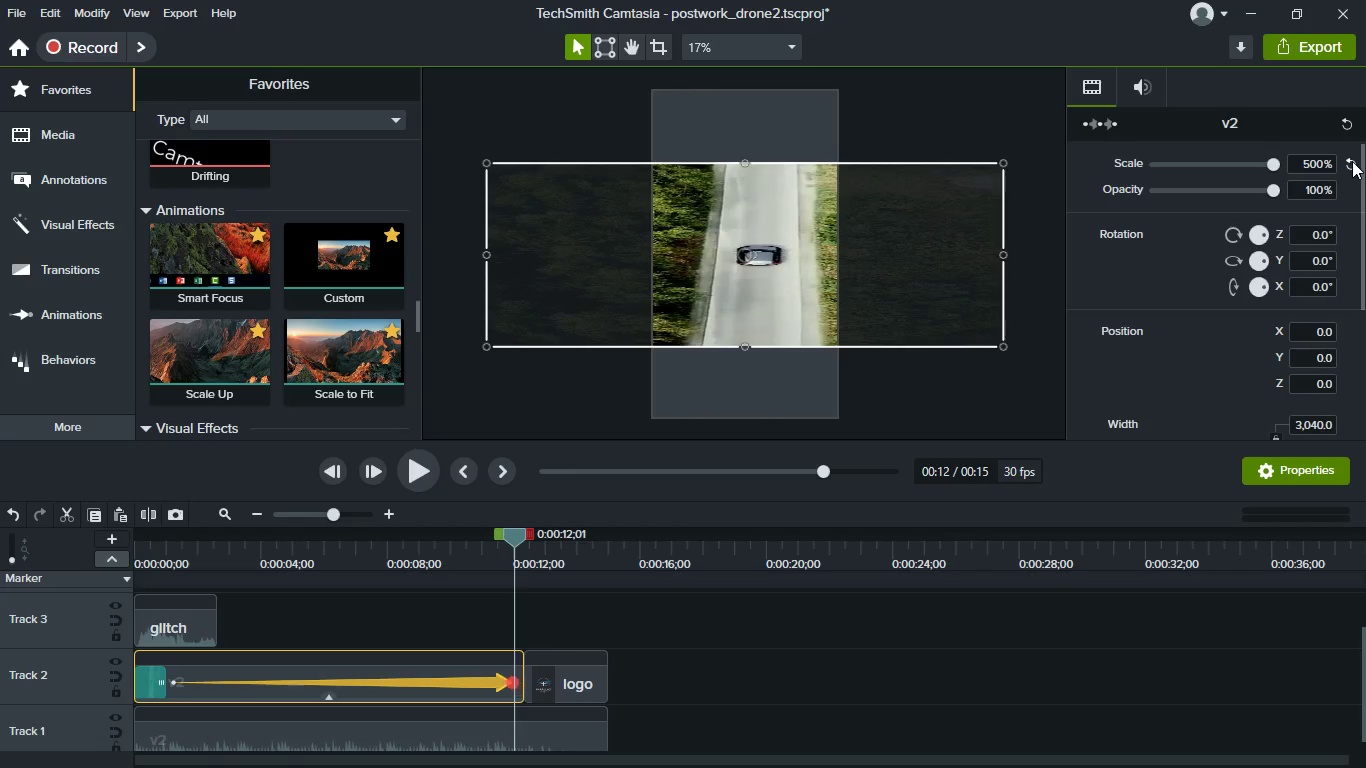 
left_click([1352, 161])
 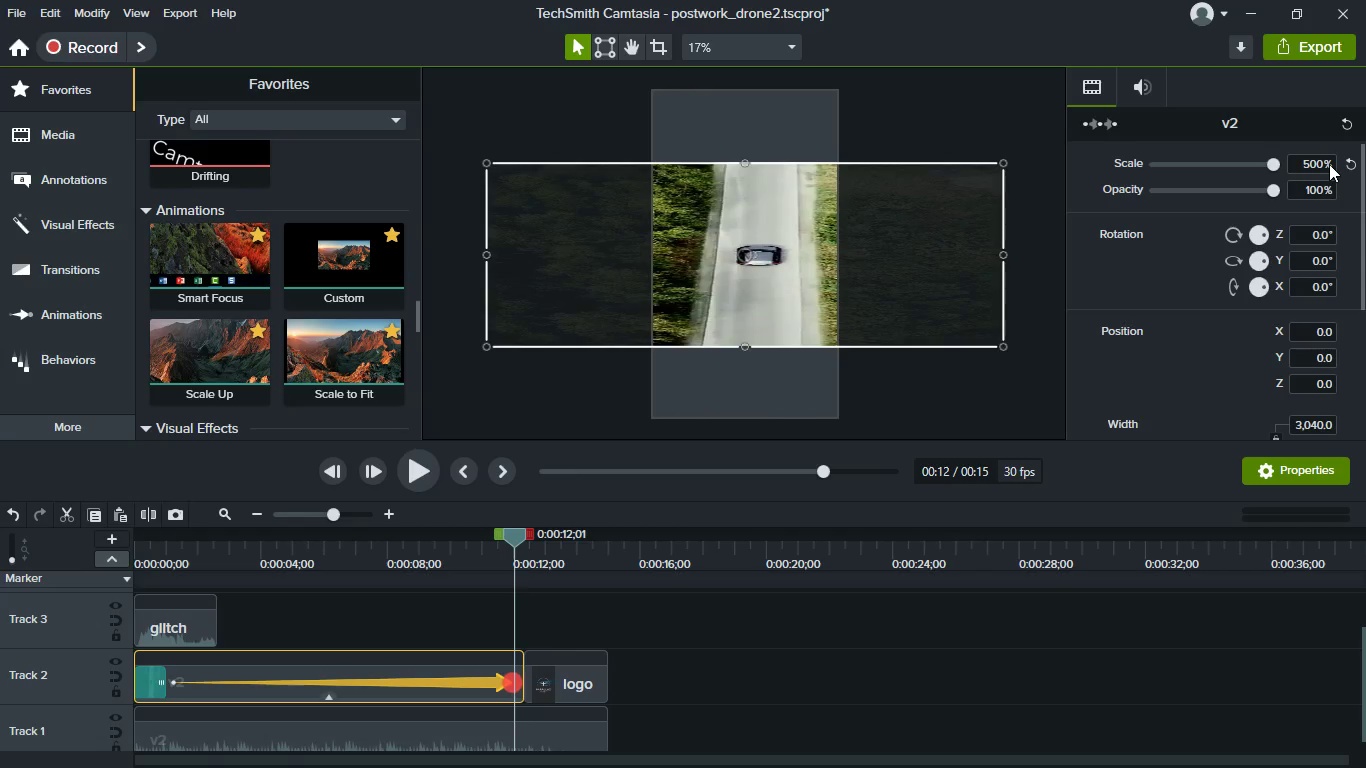 
left_click([1329, 164])
 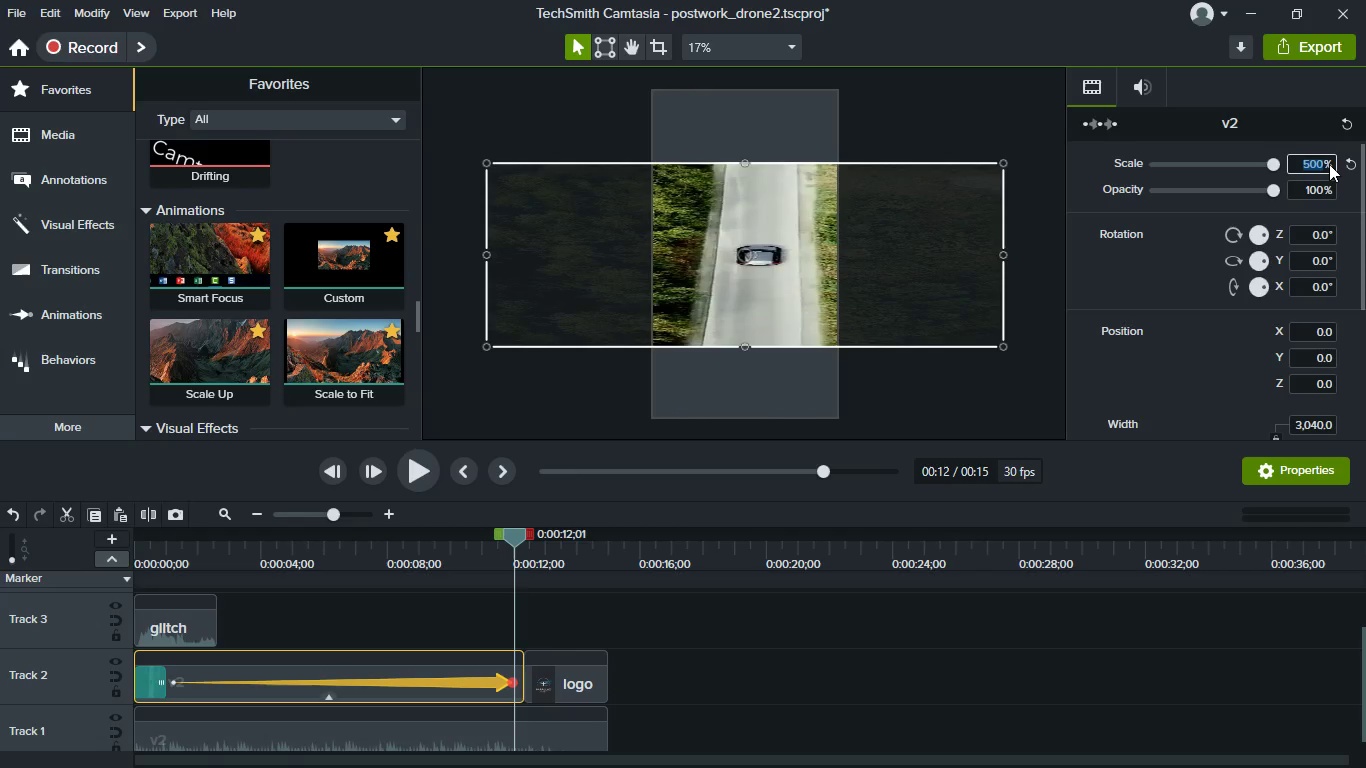 
type(100)
 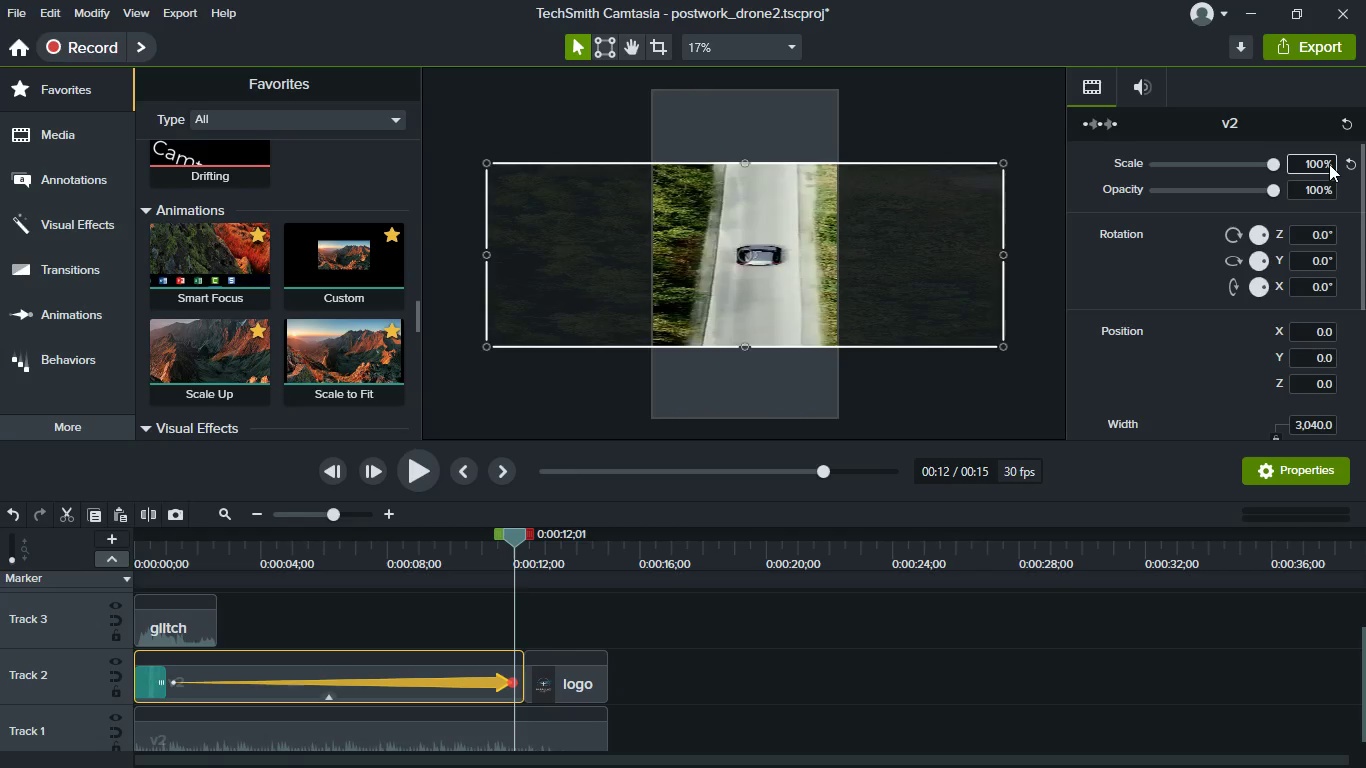 
key(Enter)
 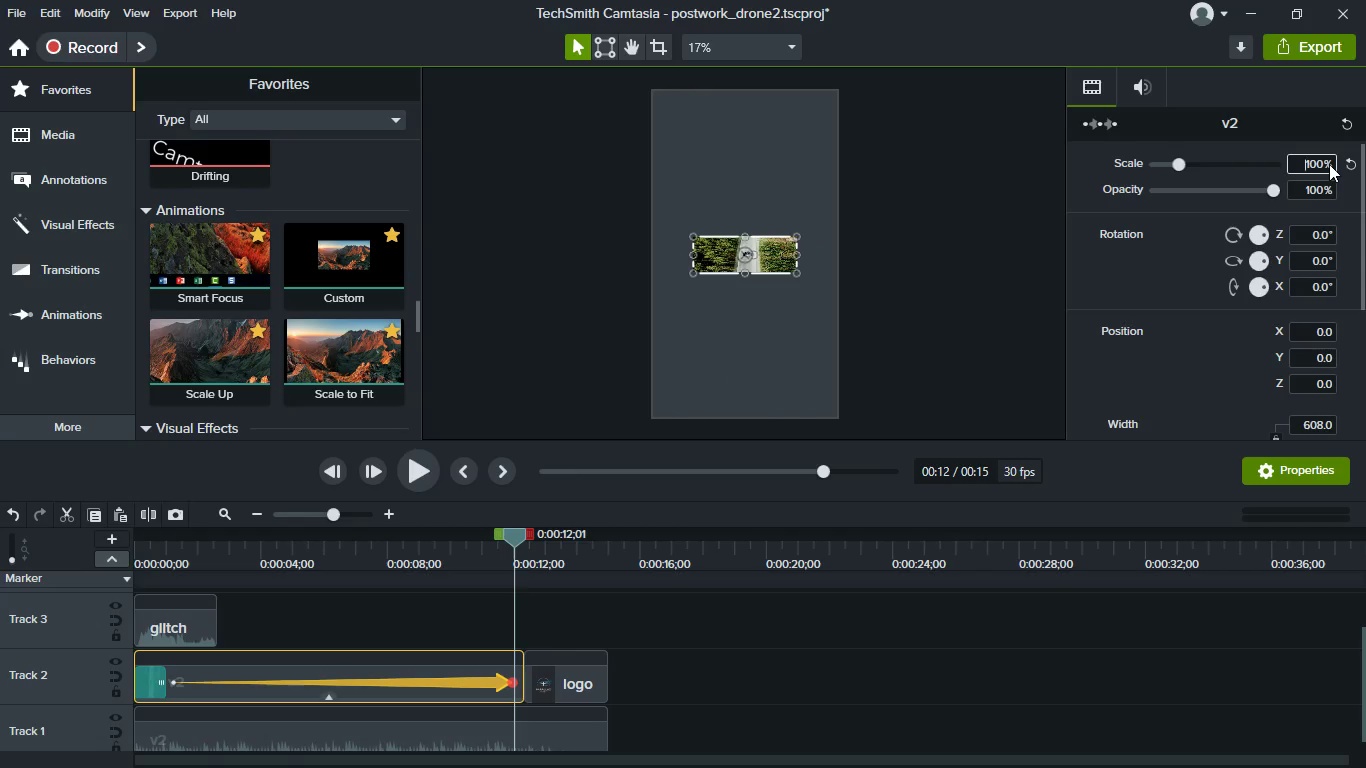 
key(Control+Z)
 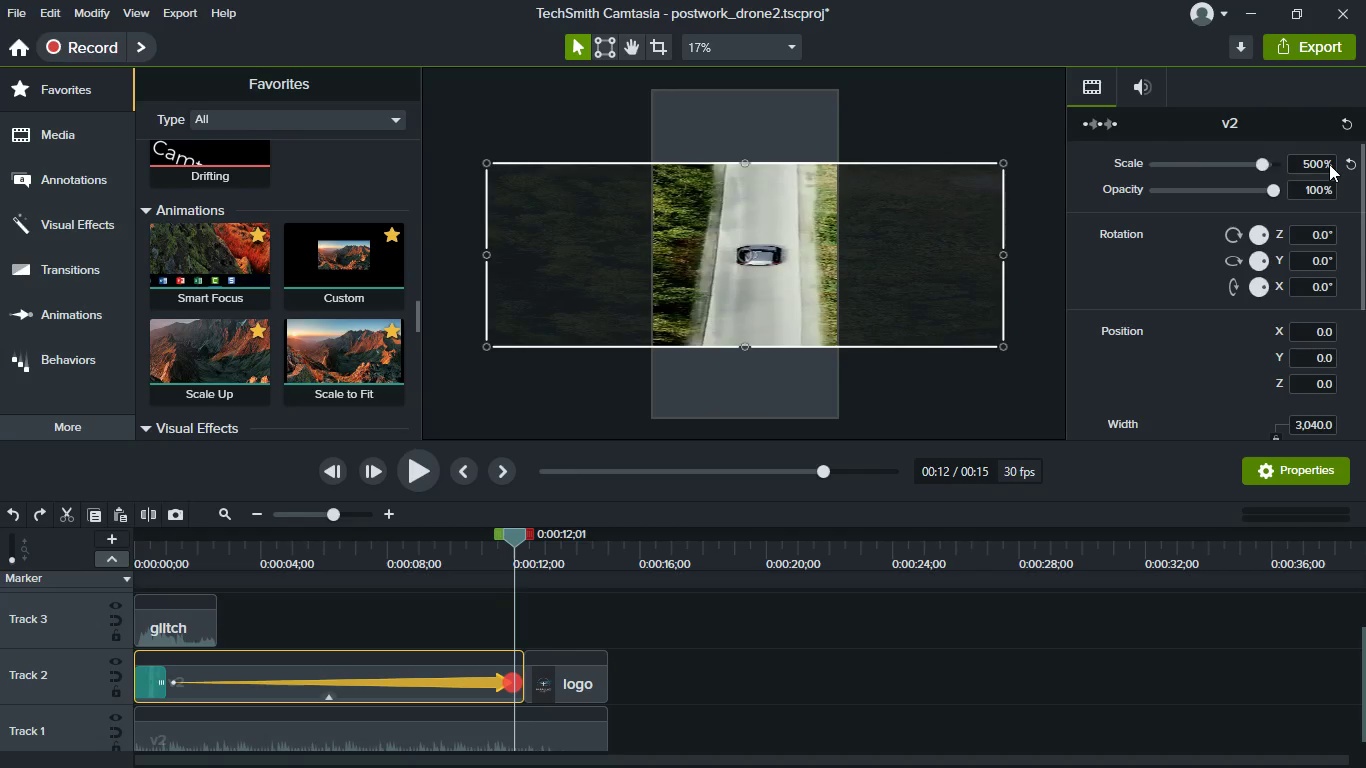 
key(Control+Z)
 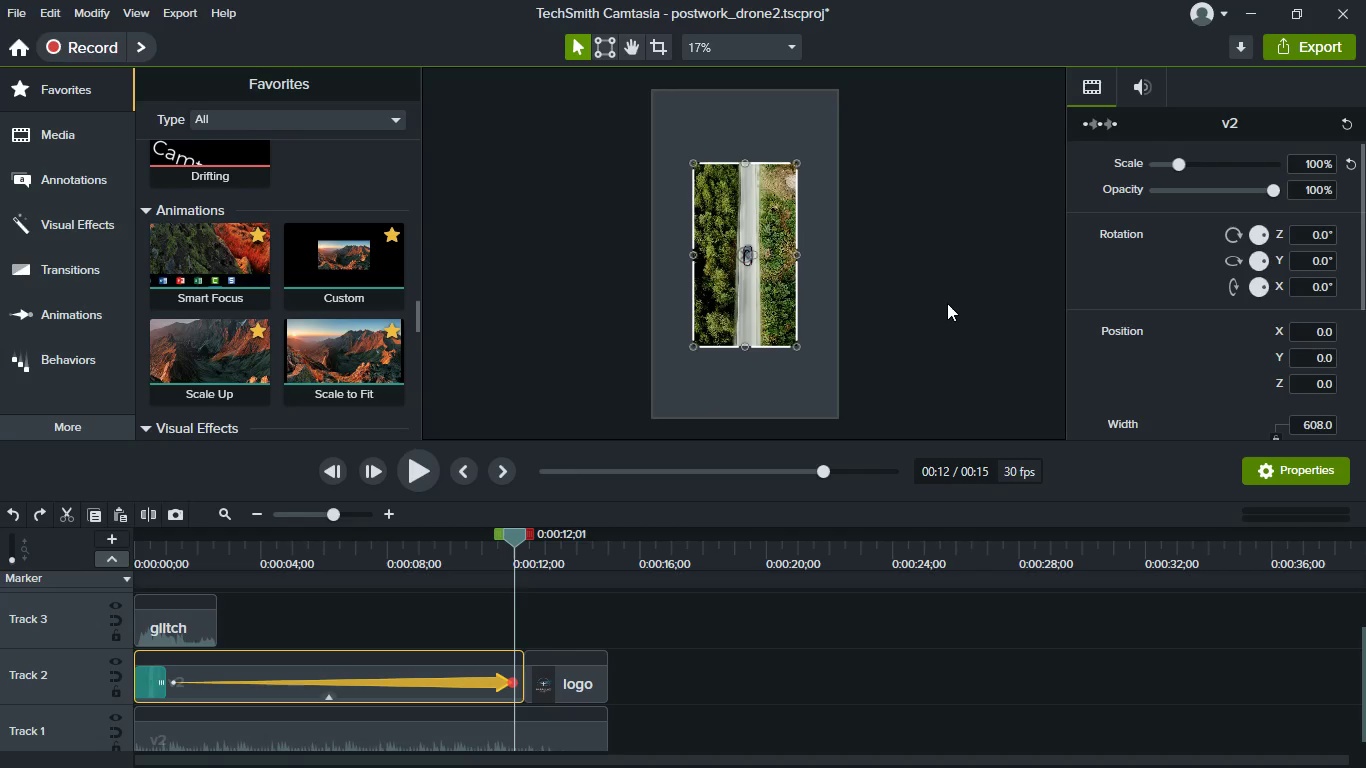 
right_click([766, 342])
 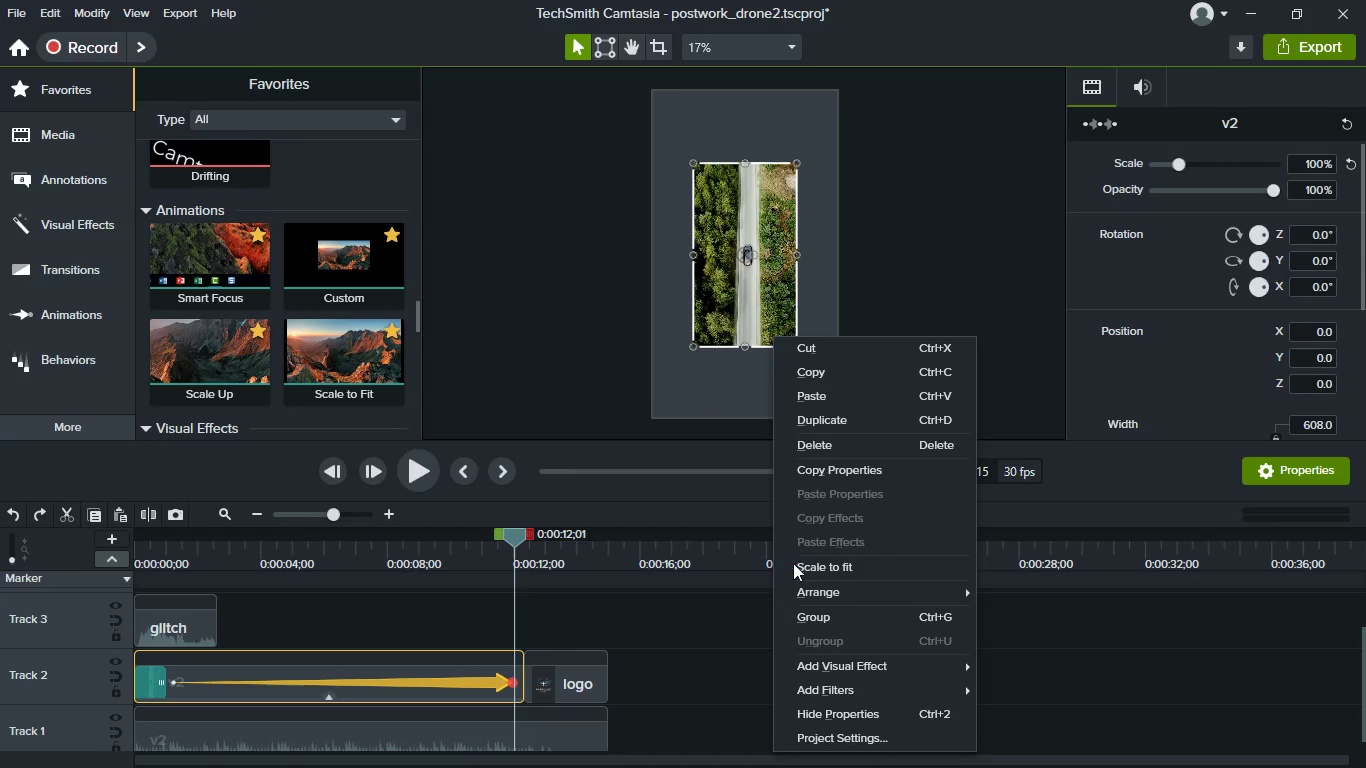 
left_click([834, 571])
 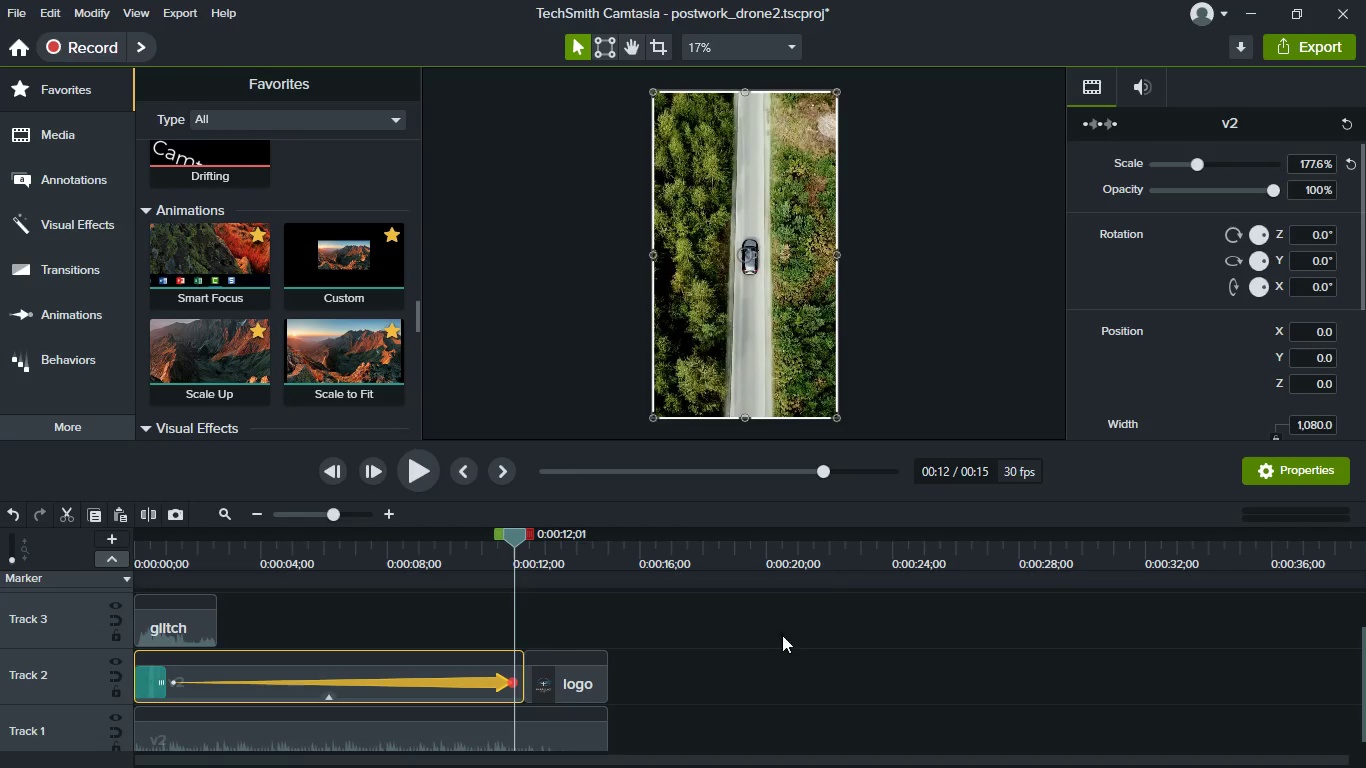 
left_click([777, 656])
 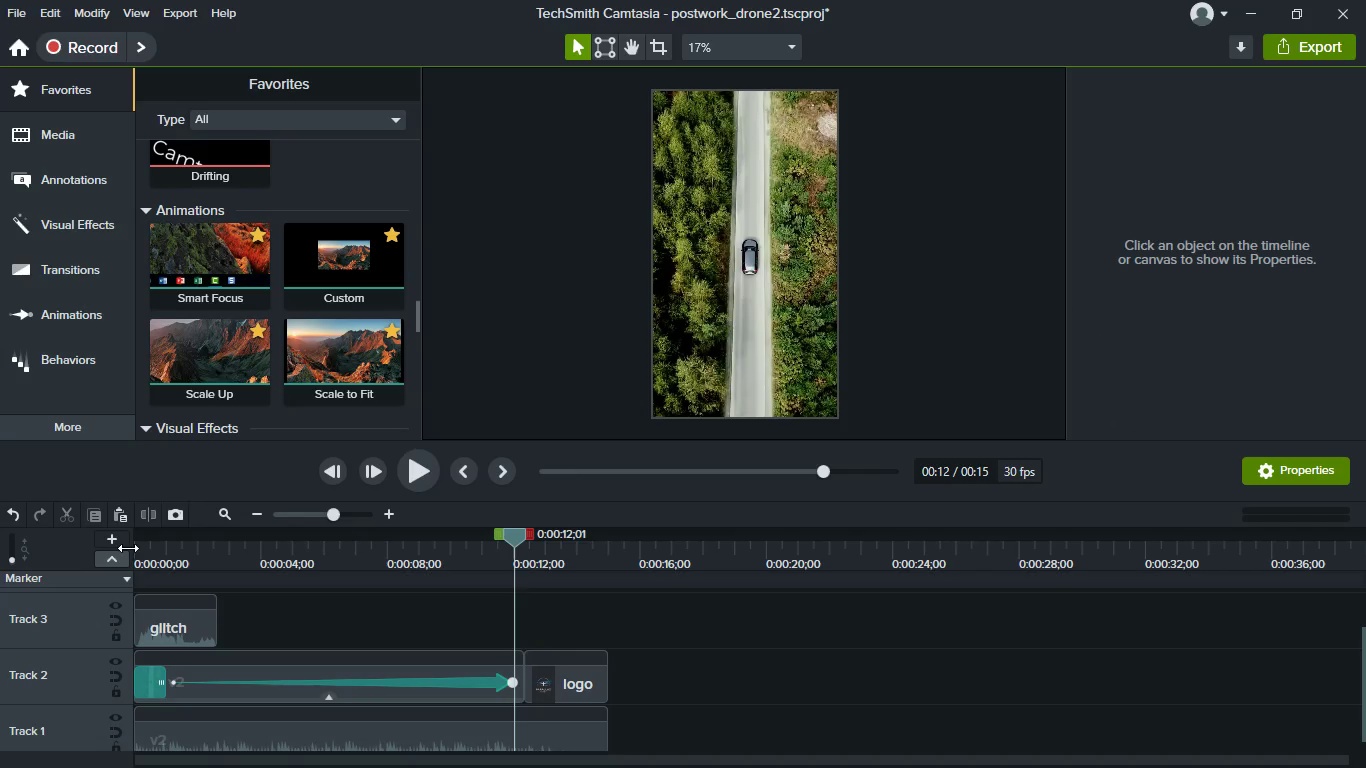 
left_click([137, 552])
 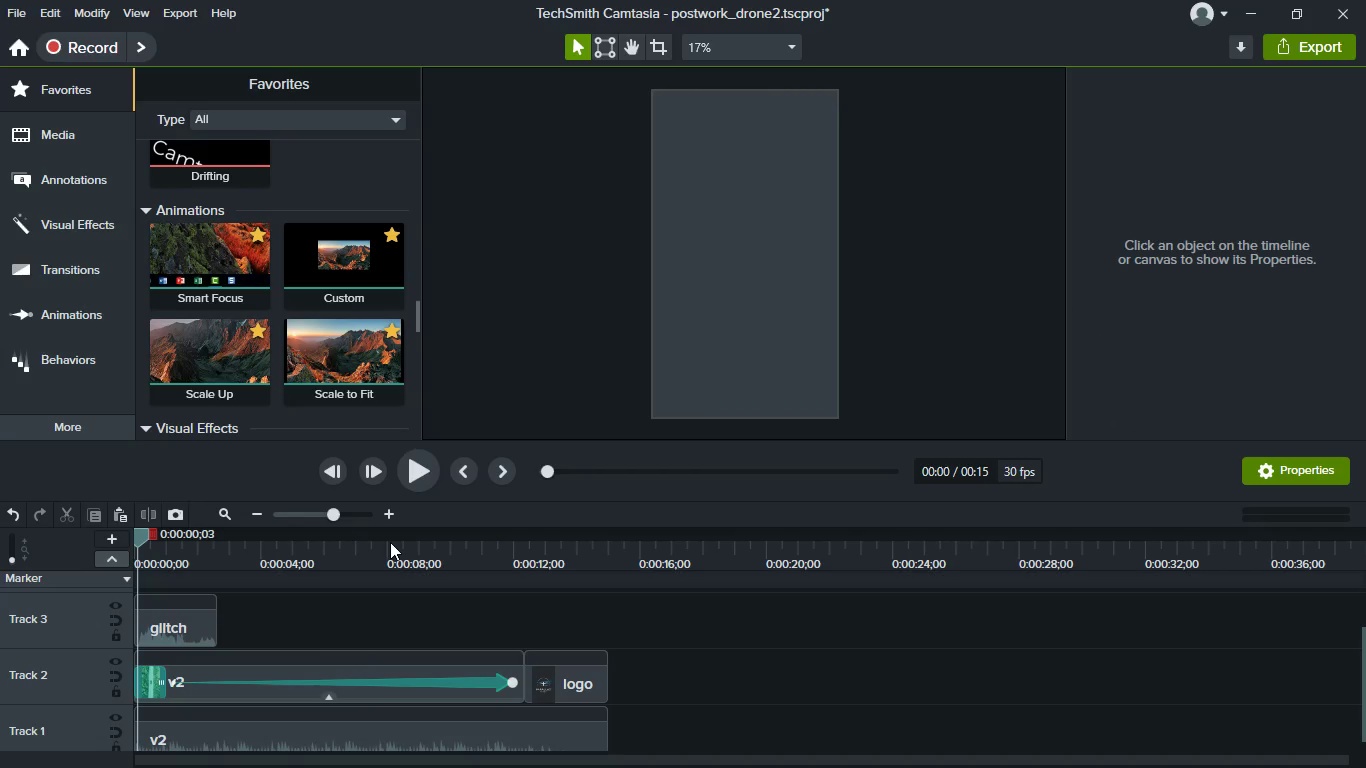 
key(Space)
 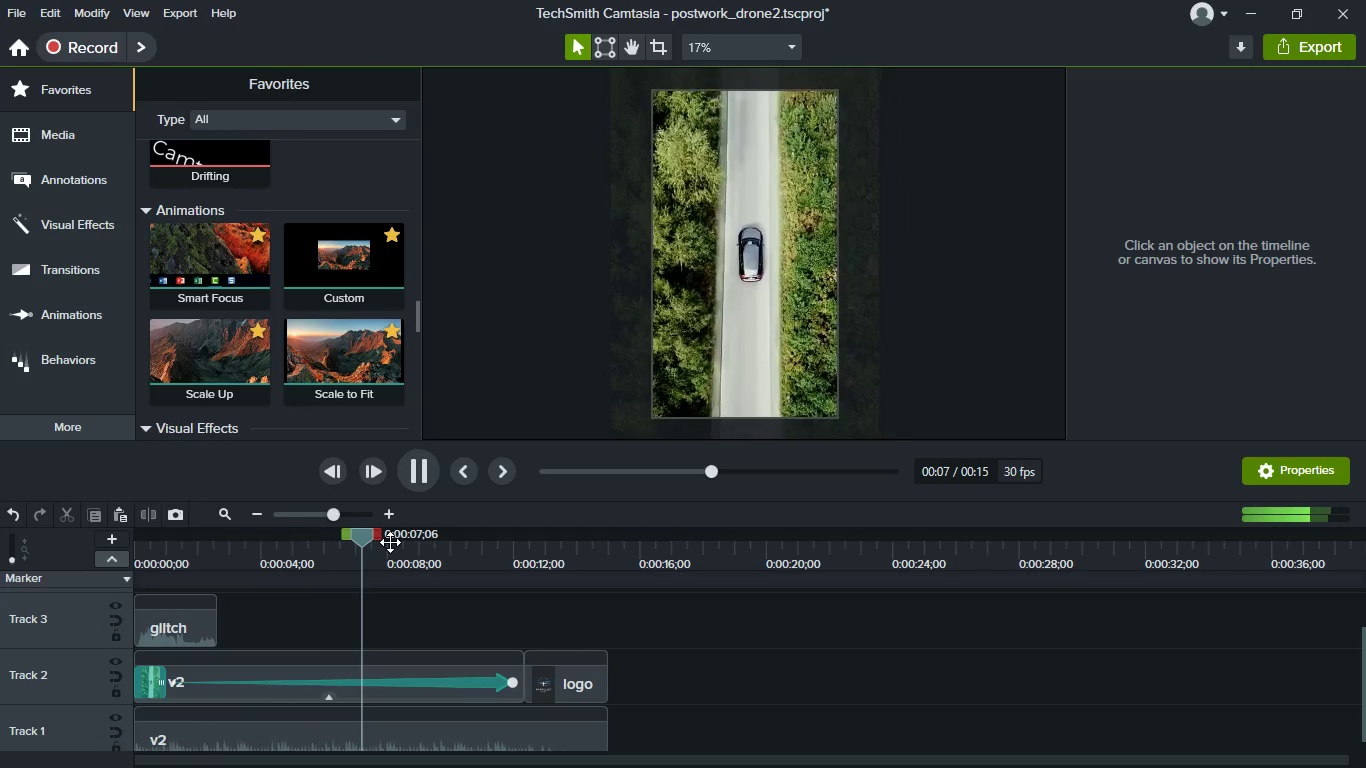 
wait(13.58)
 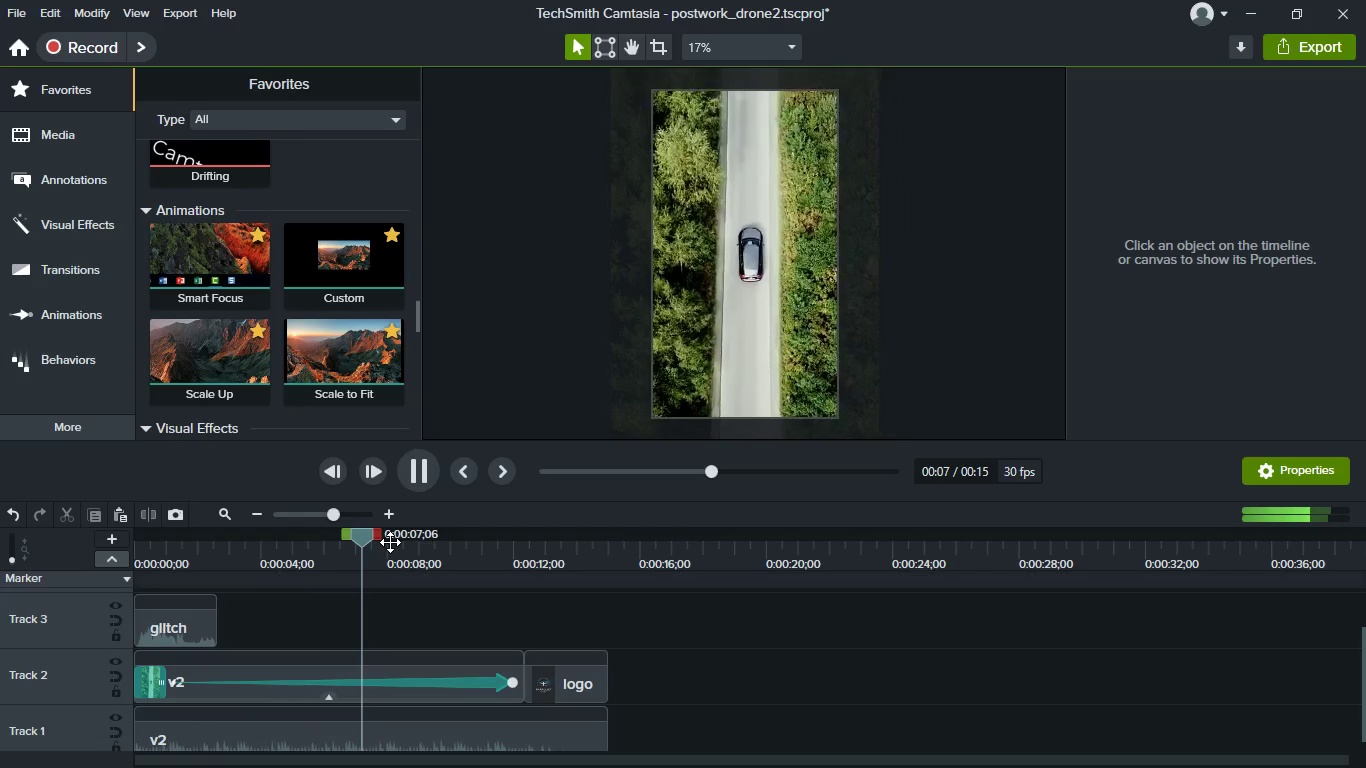 
key(Space)
 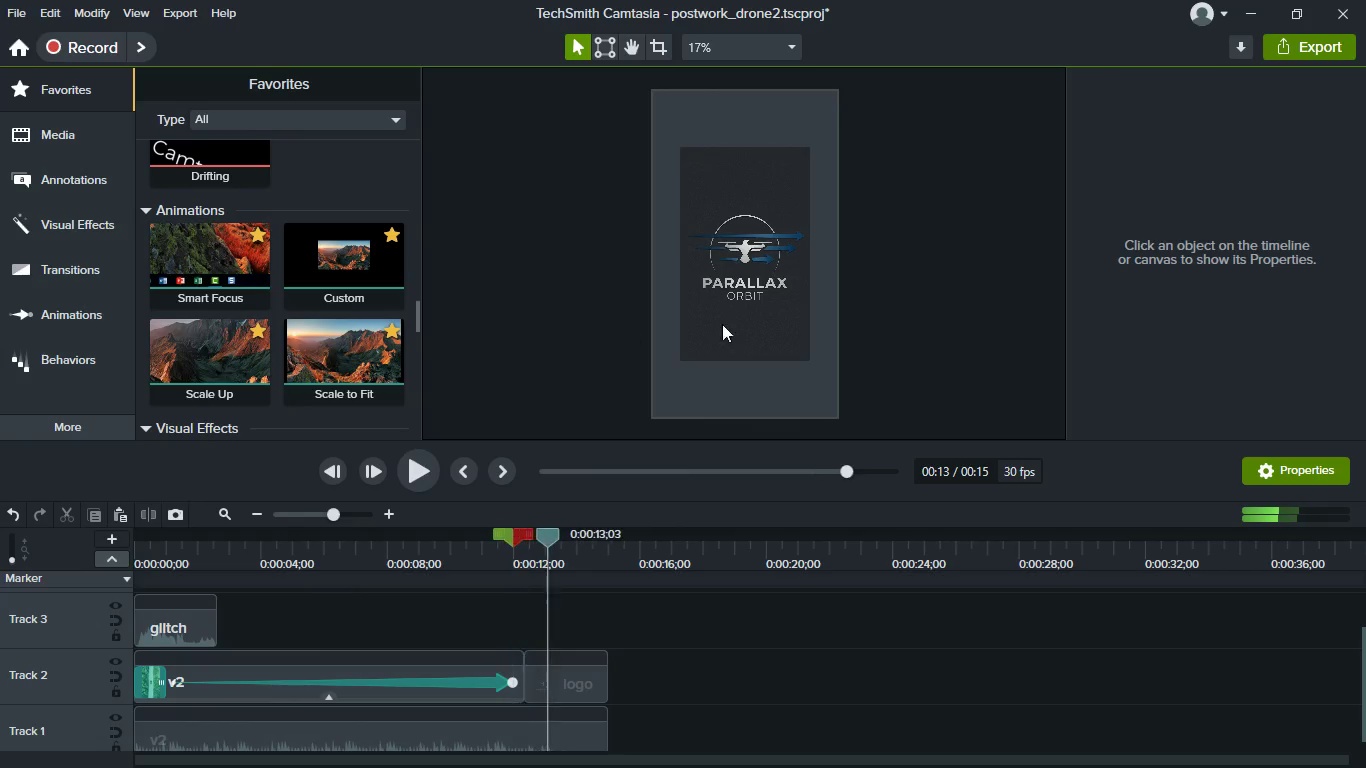 
right_click([744, 315])
 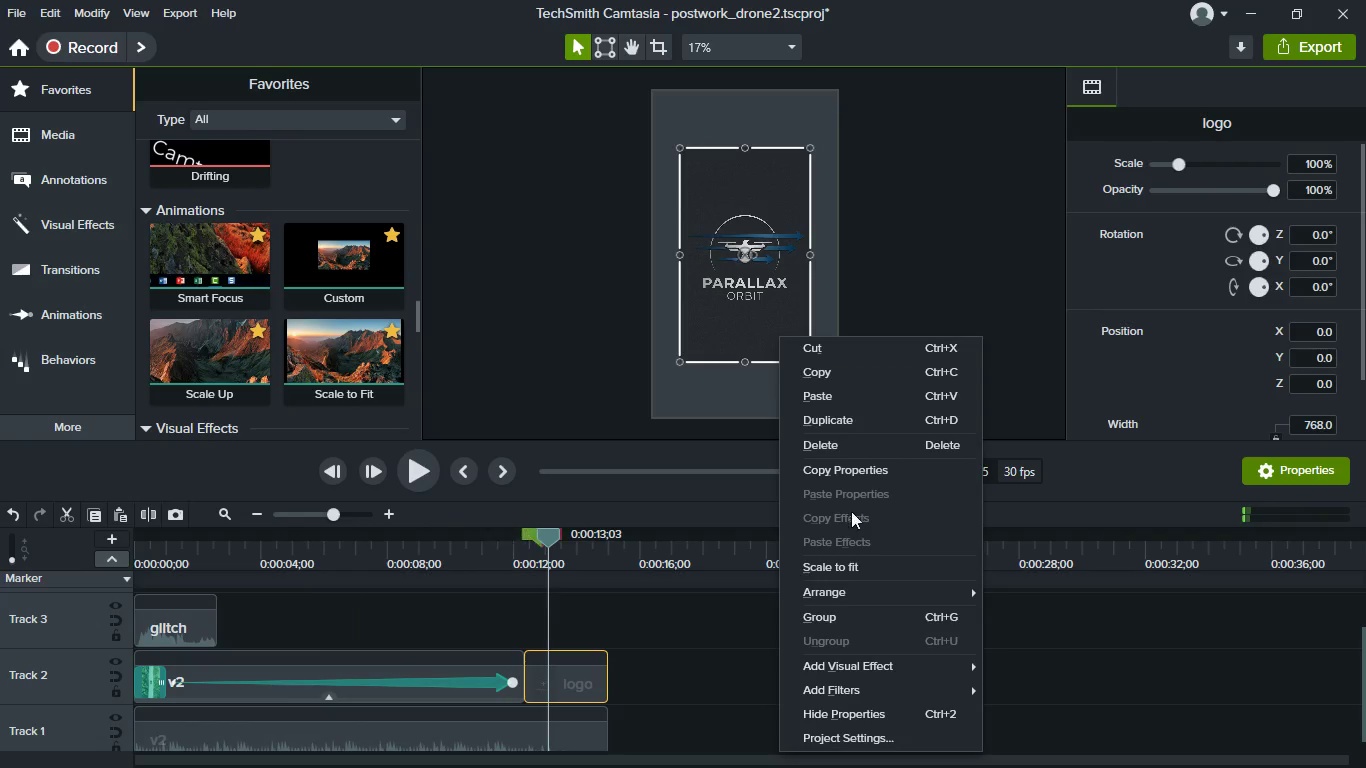 
left_click([865, 574])
 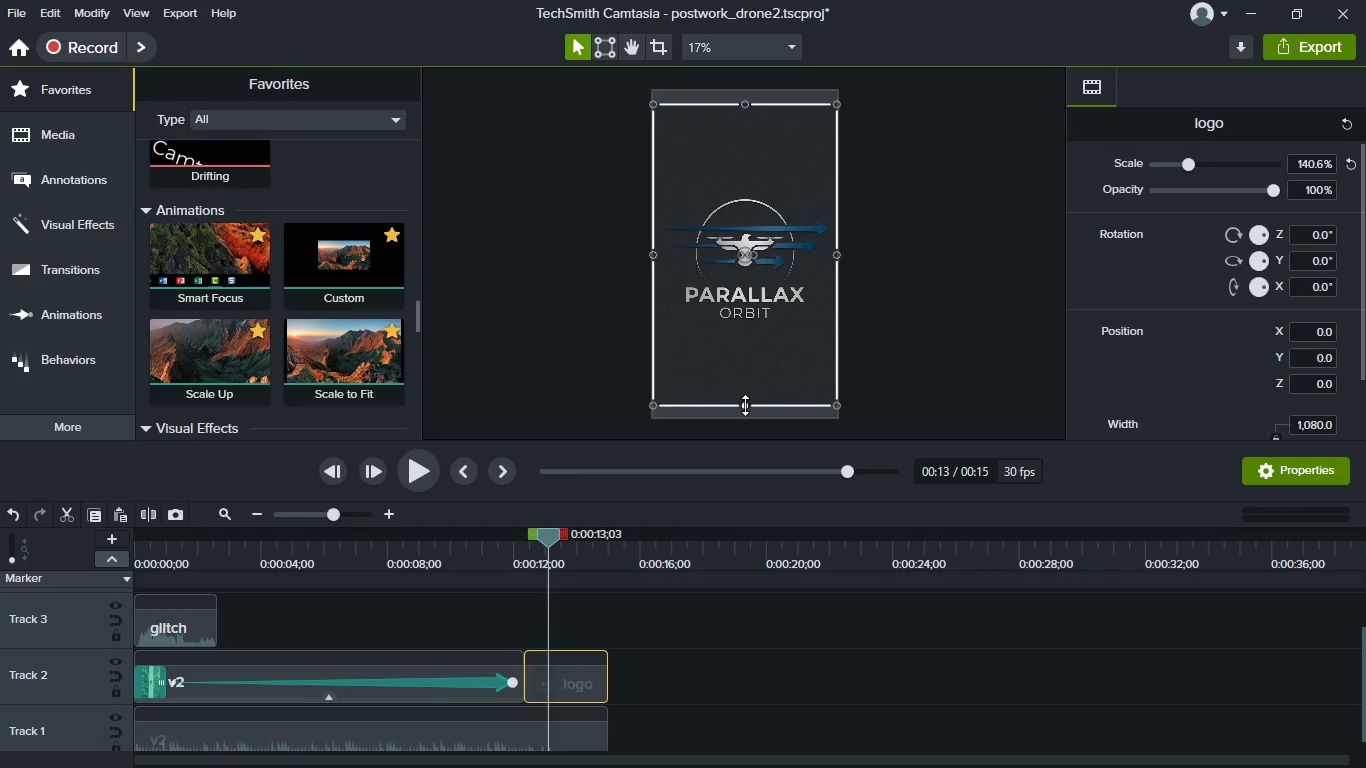 
left_click_drag(start_coordinate=[745, 405], to_coordinate=[745, 415])
 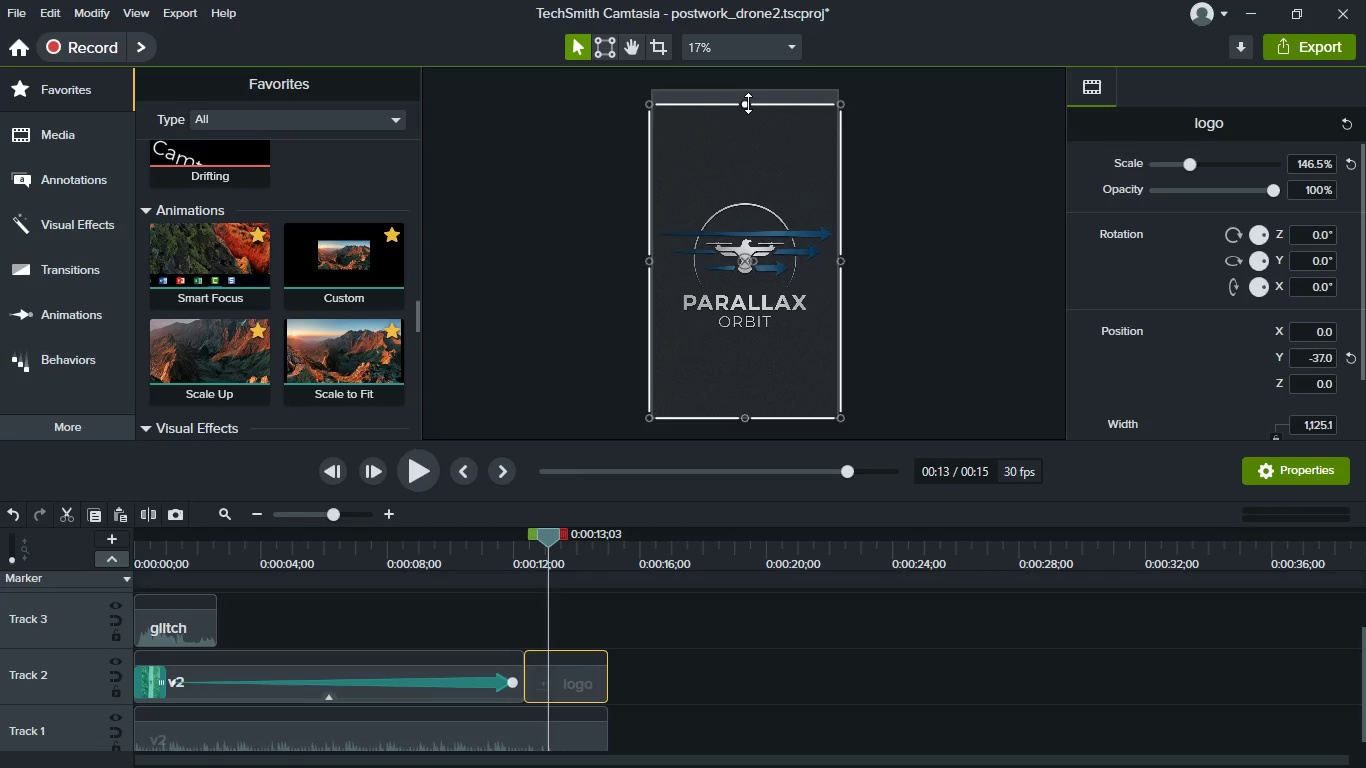 
left_click_drag(start_coordinate=[748, 103], to_coordinate=[746, 87])
 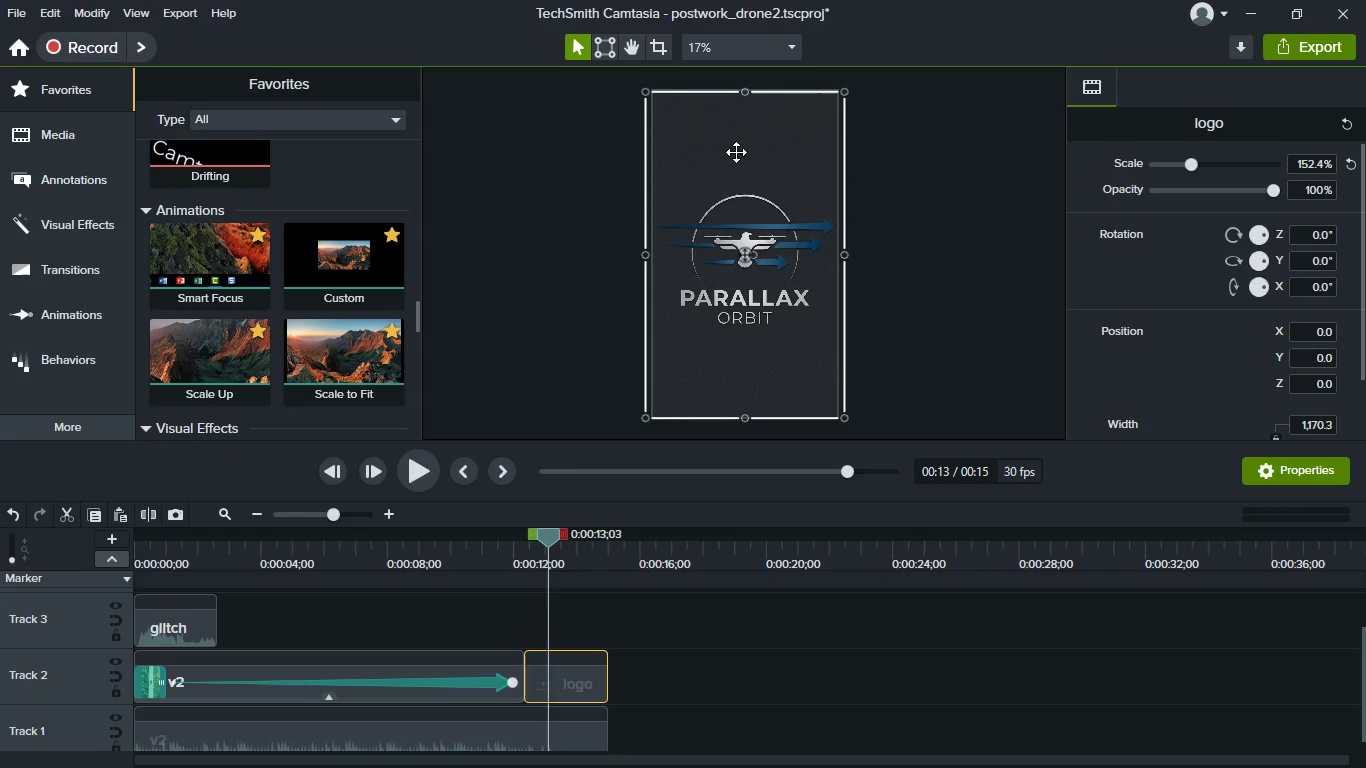 
key(Control+S)
 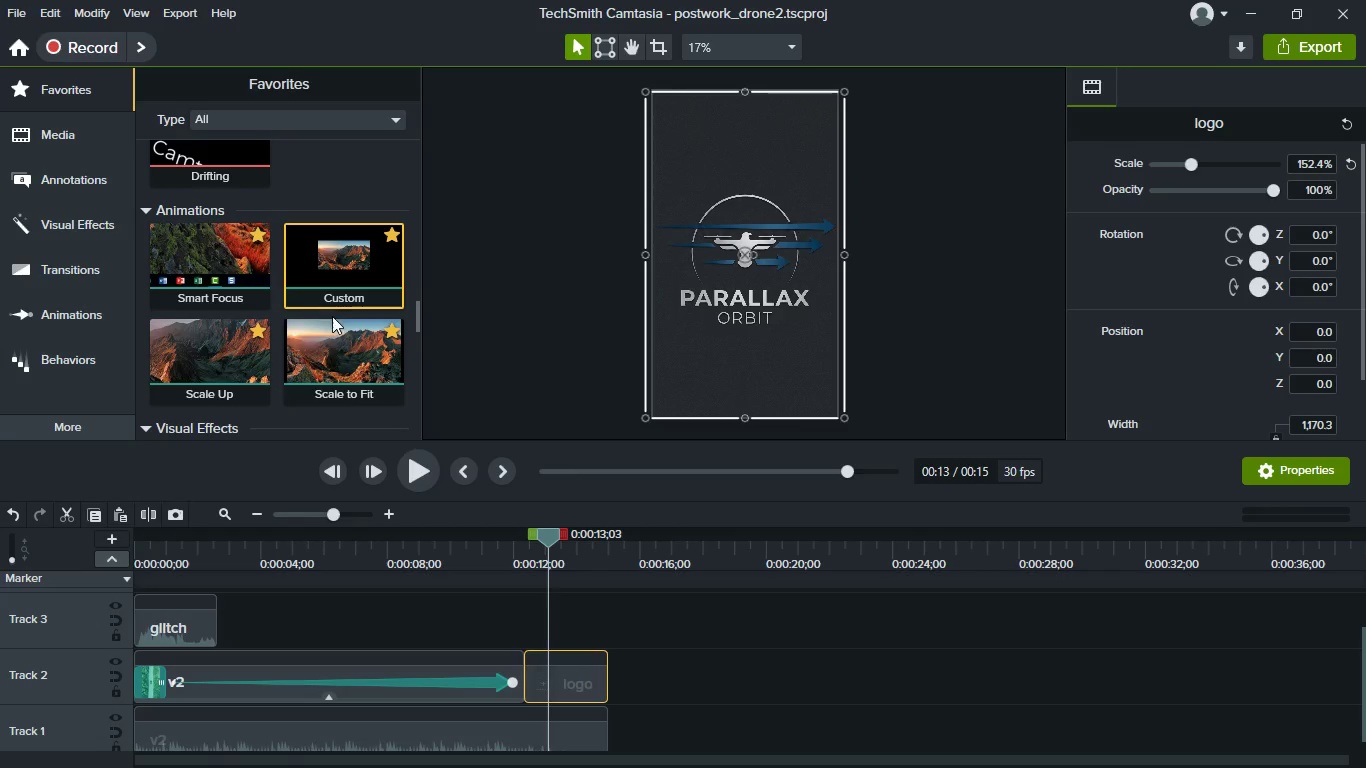 
scroll: coordinate [334, 318], scroll_direction: none, amount: 0.0
 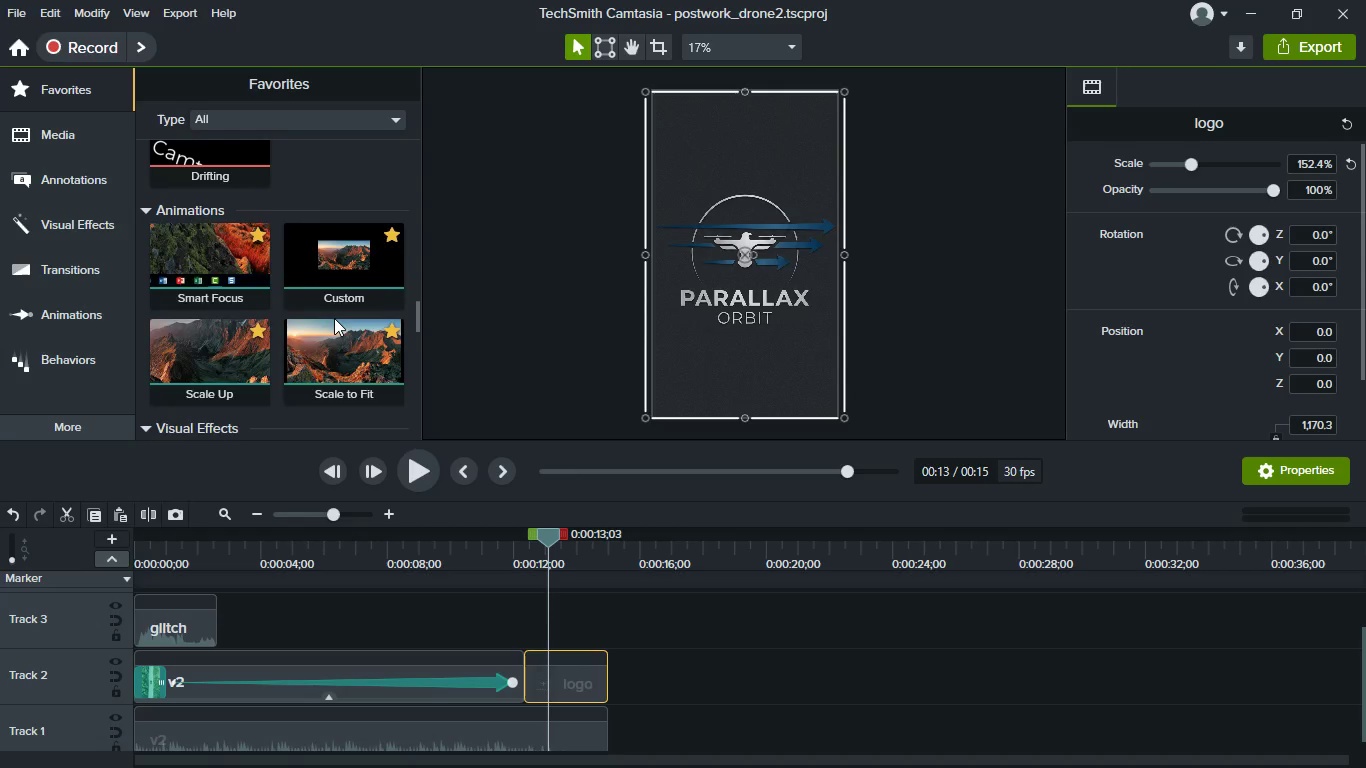 
scroll: coordinate [252, 241], scroll_direction: up, amount: 14.0
 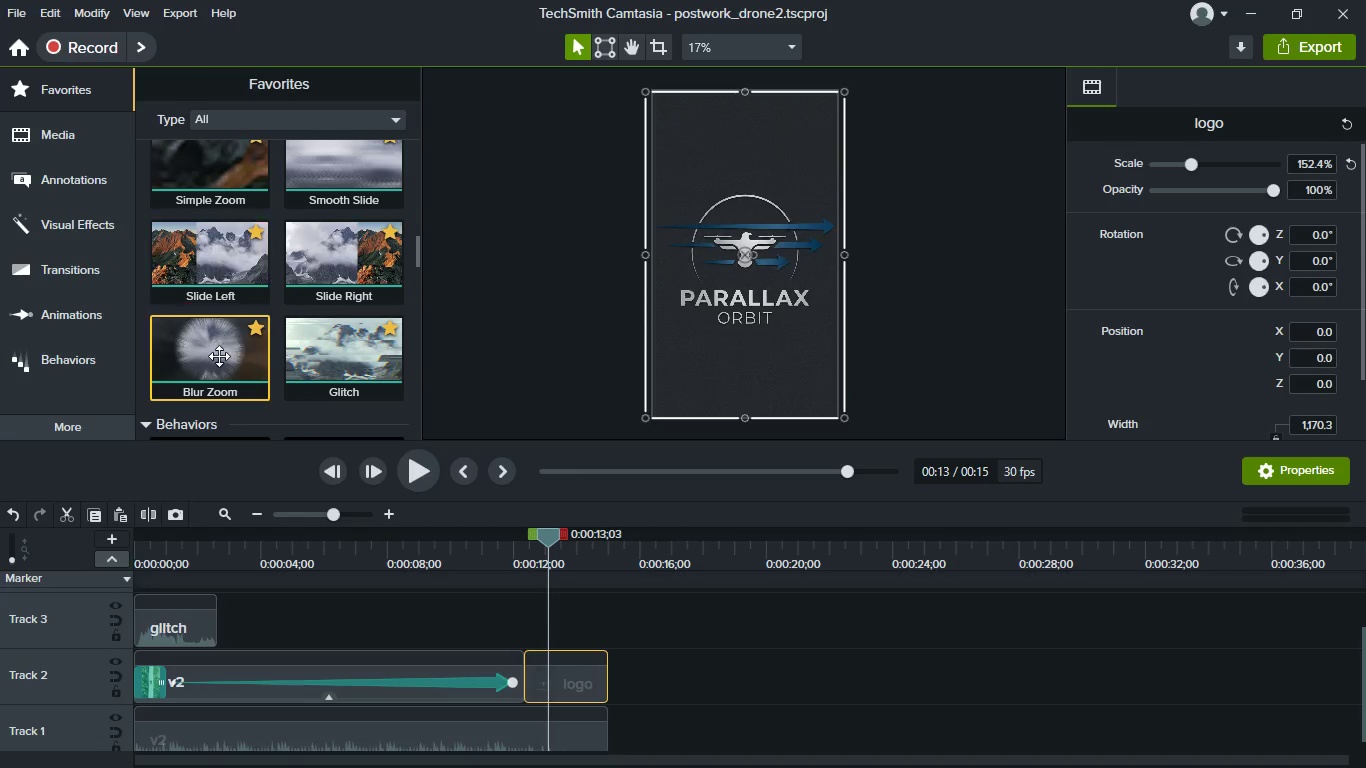 
left_click_drag(start_coordinate=[219, 359], to_coordinate=[536, 686])
 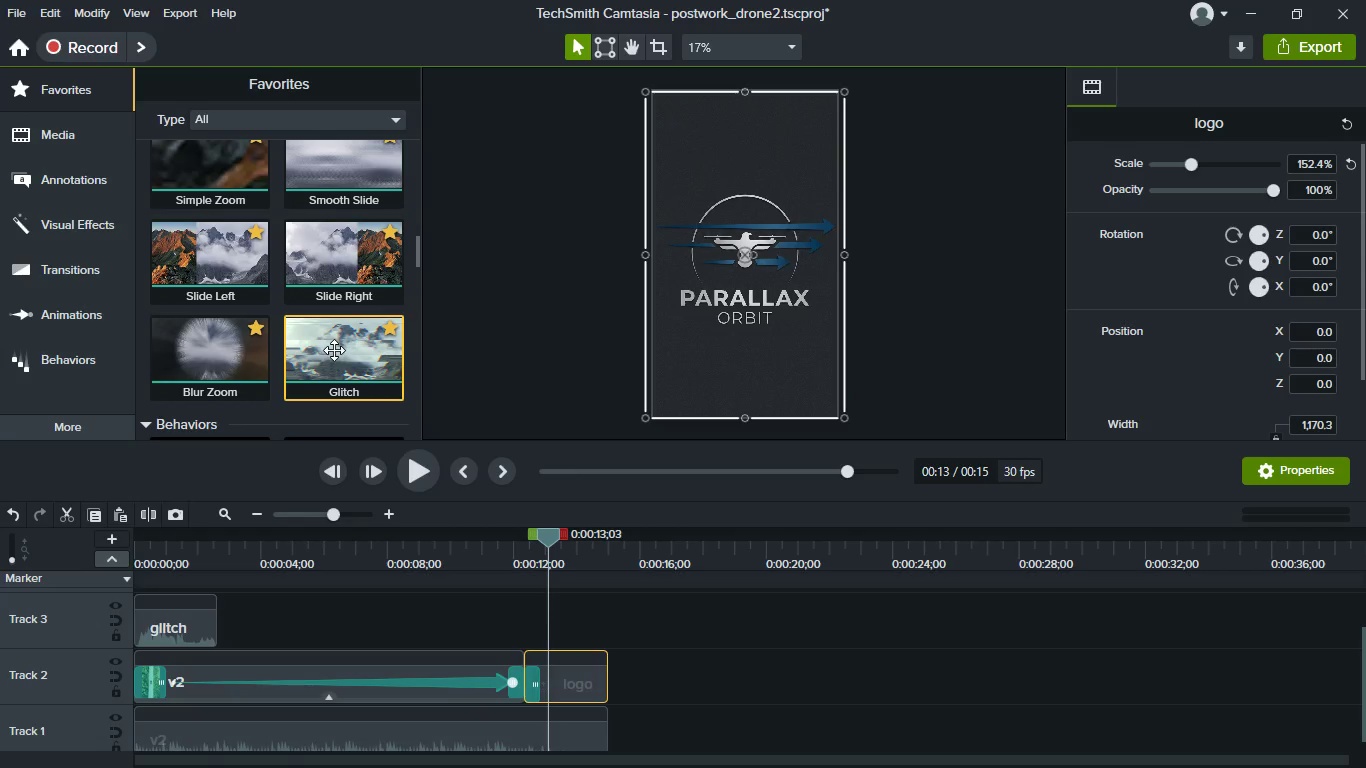 
scroll: coordinate [334, 350], scroll_direction: down, amount: 6.0
 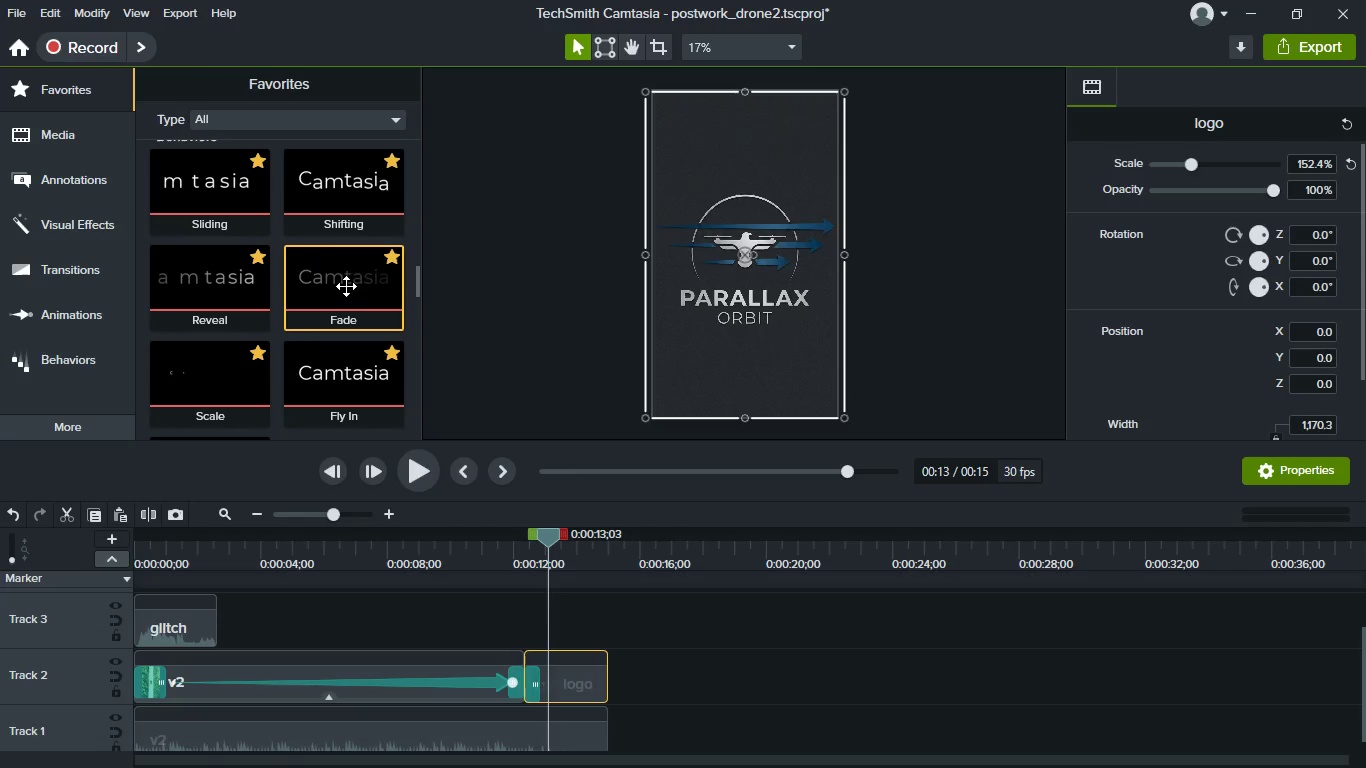 
left_click_drag(start_coordinate=[346, 286], to_coordinate=[588, 685])
 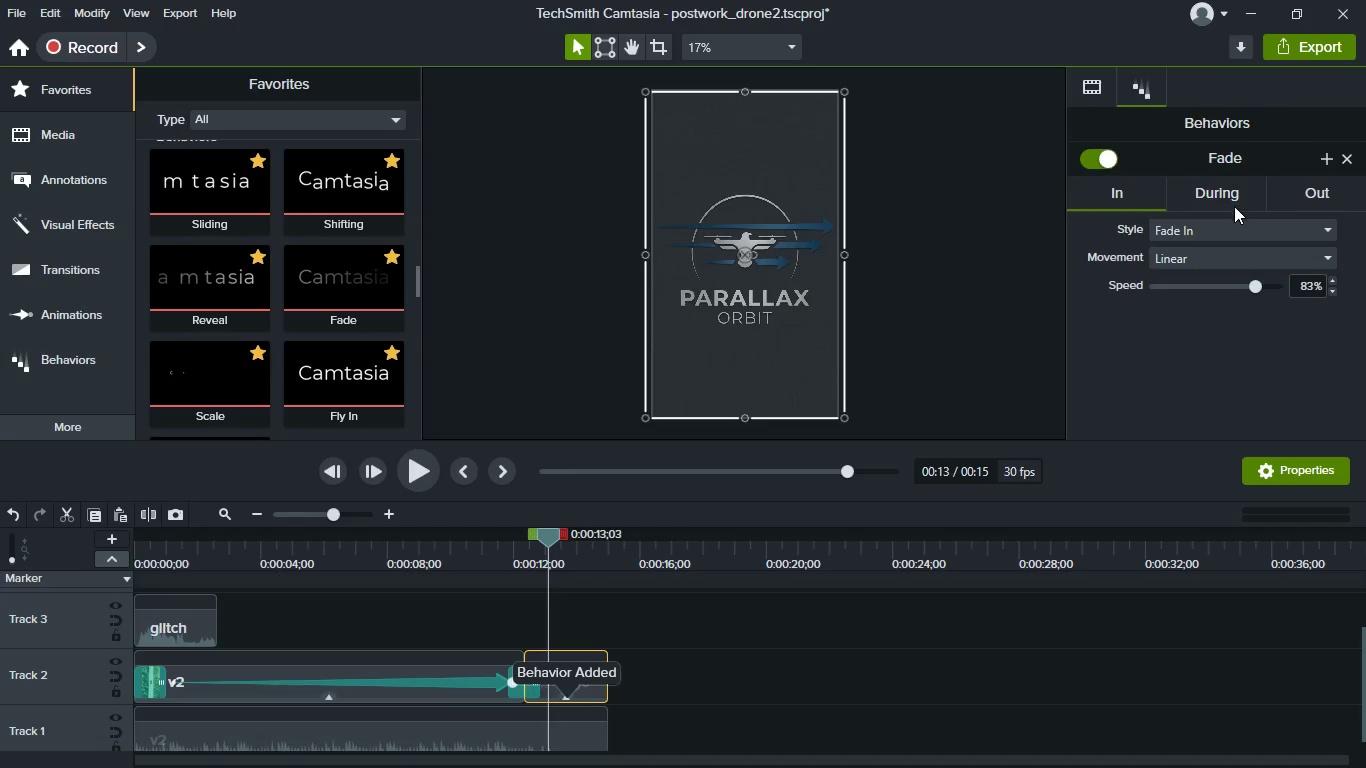 
left_click([1233, 220])
 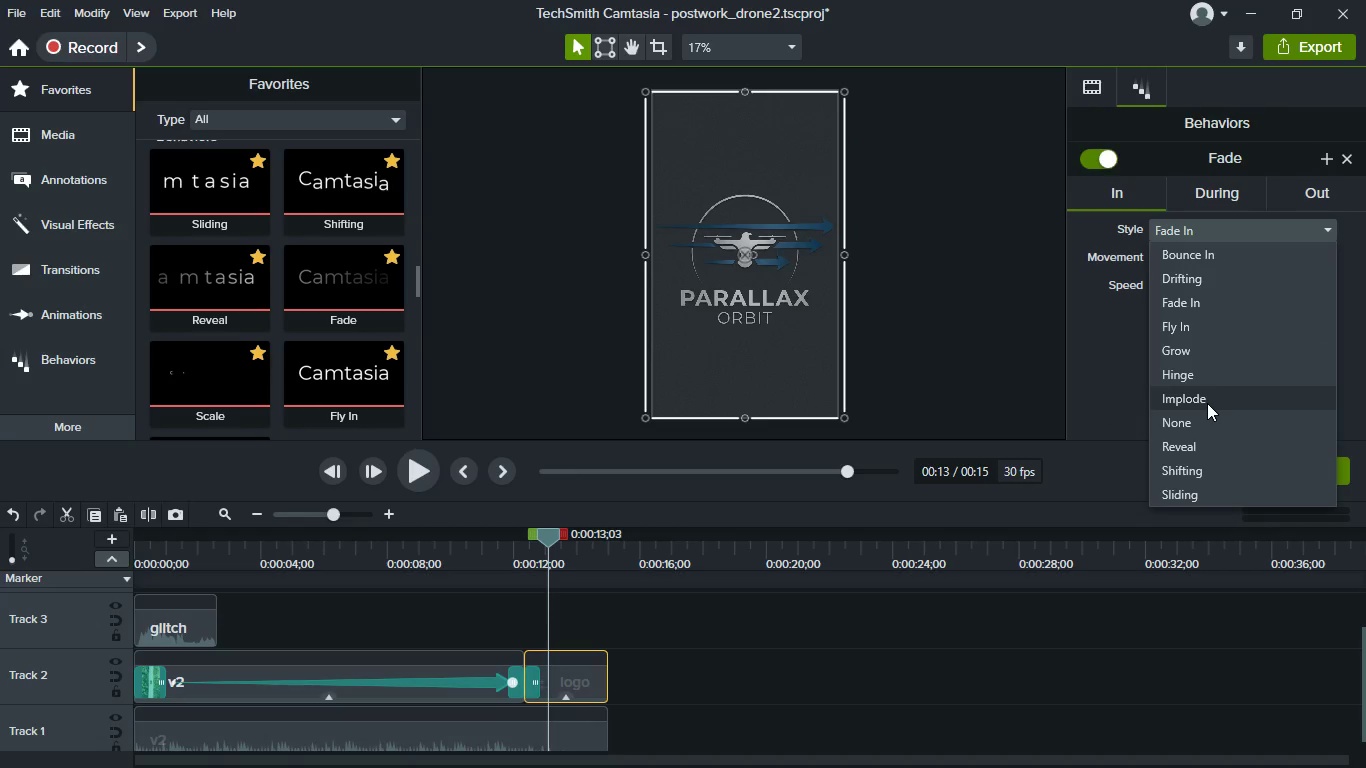 
left_click([1210, 418])
 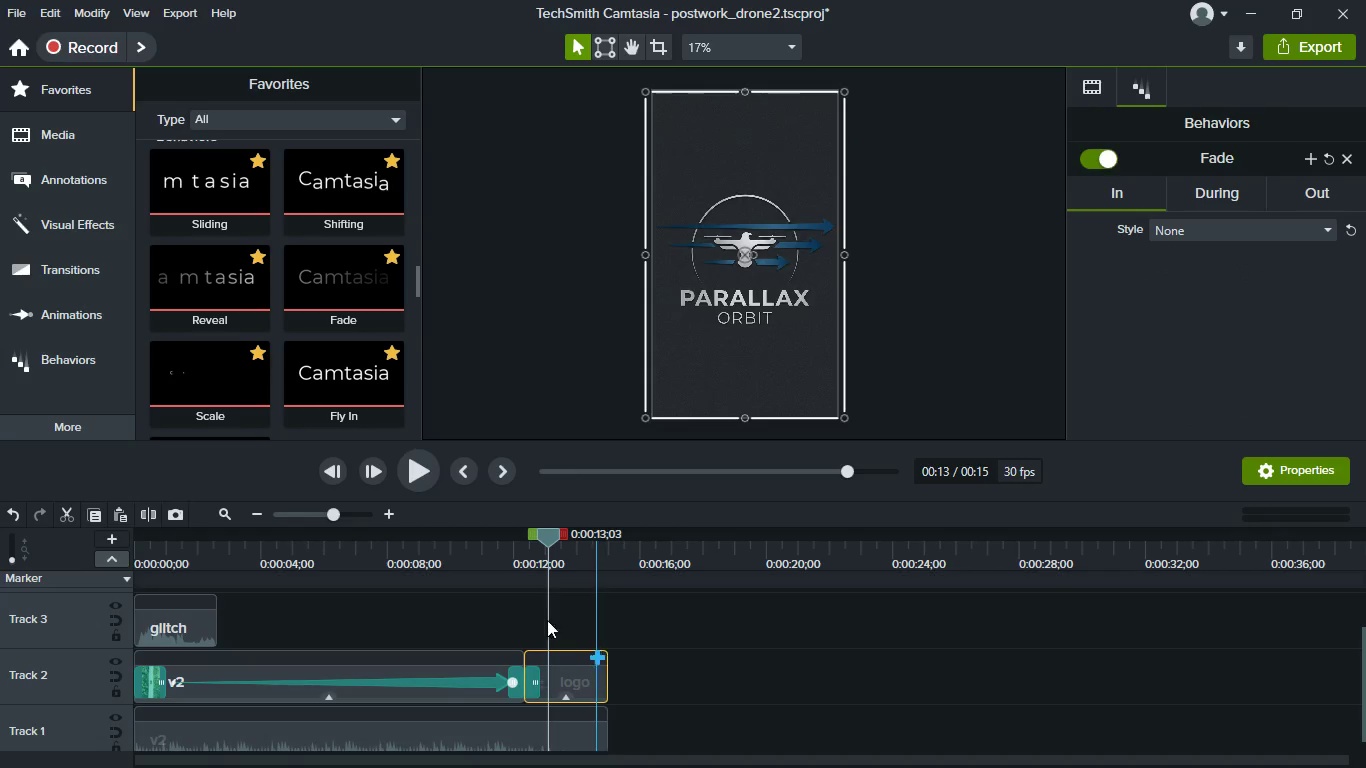 
scroll: coordinate [351, 386], scroll_direction: down, amount: 10.0
 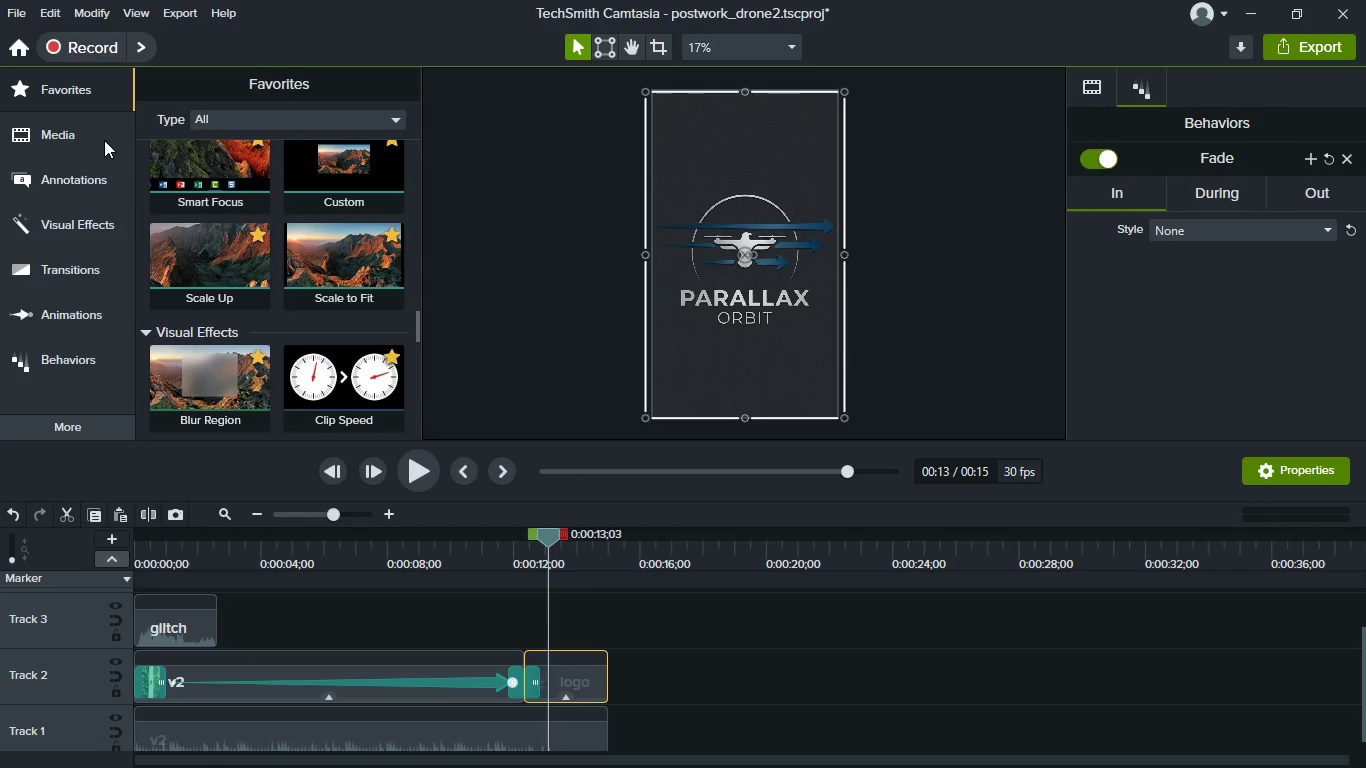 
left_click([89, 133])
 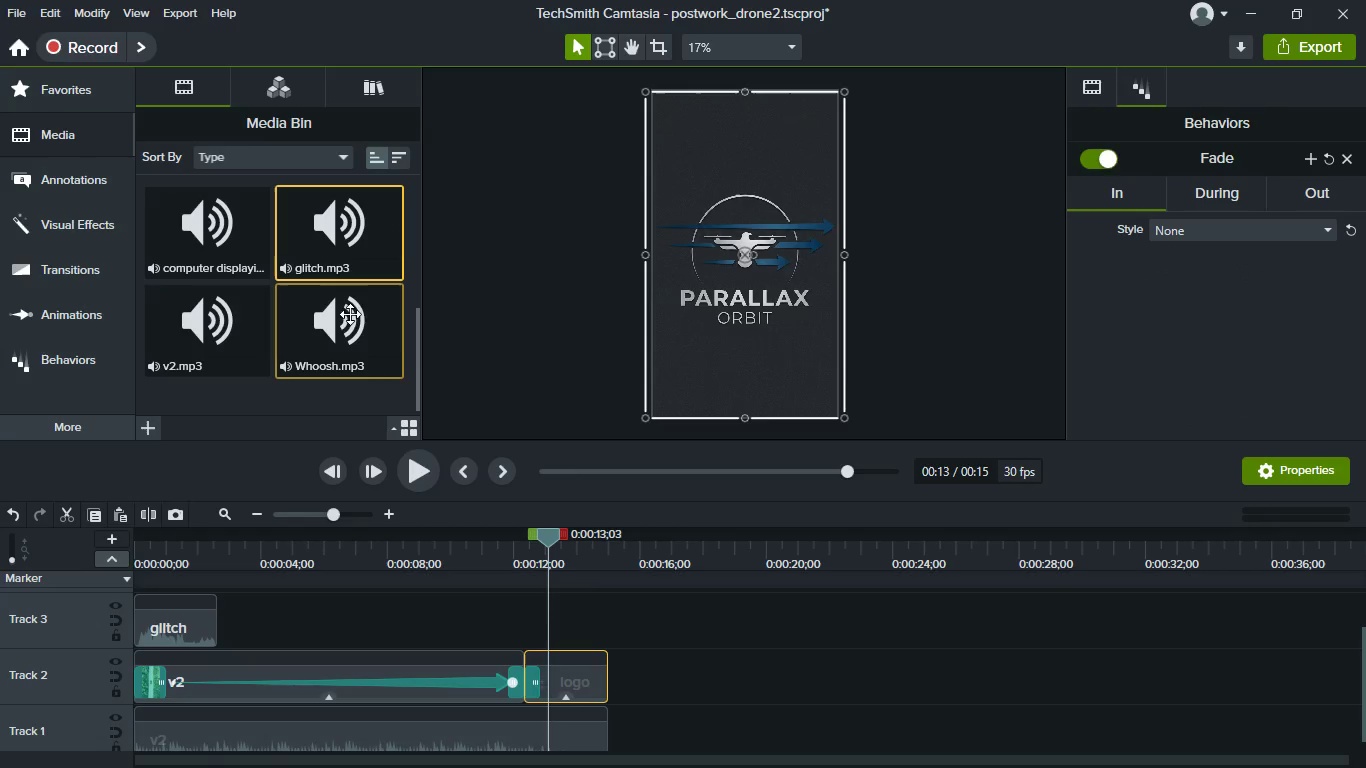 
left_click_drag(start_coordinate=[347, 321], to_coordinate=[531, 623])
 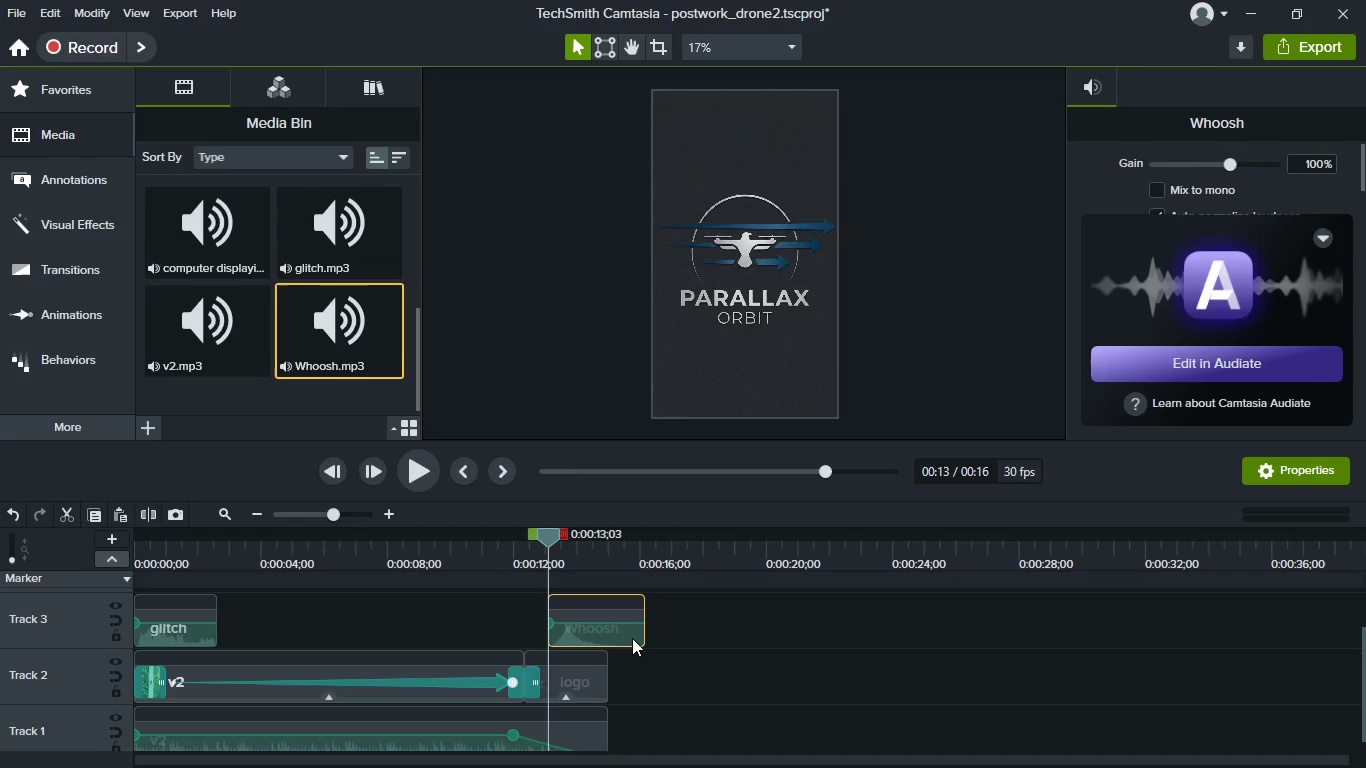 
left_click_drag(start_coordinate=[632, 638], to_coordinate=[601, 629])
 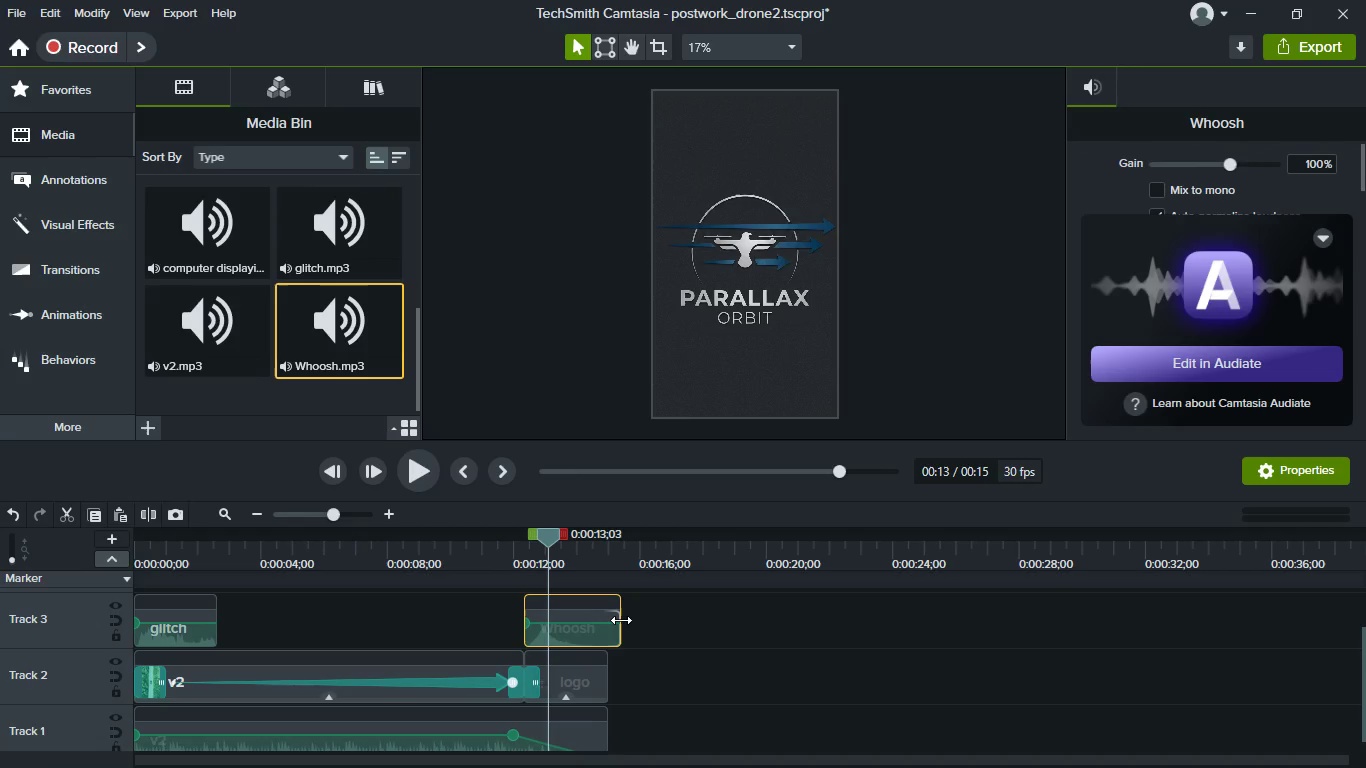 
left_click_drag(start_coordinate=[621, 620], to_coordinate=[602, 619])
 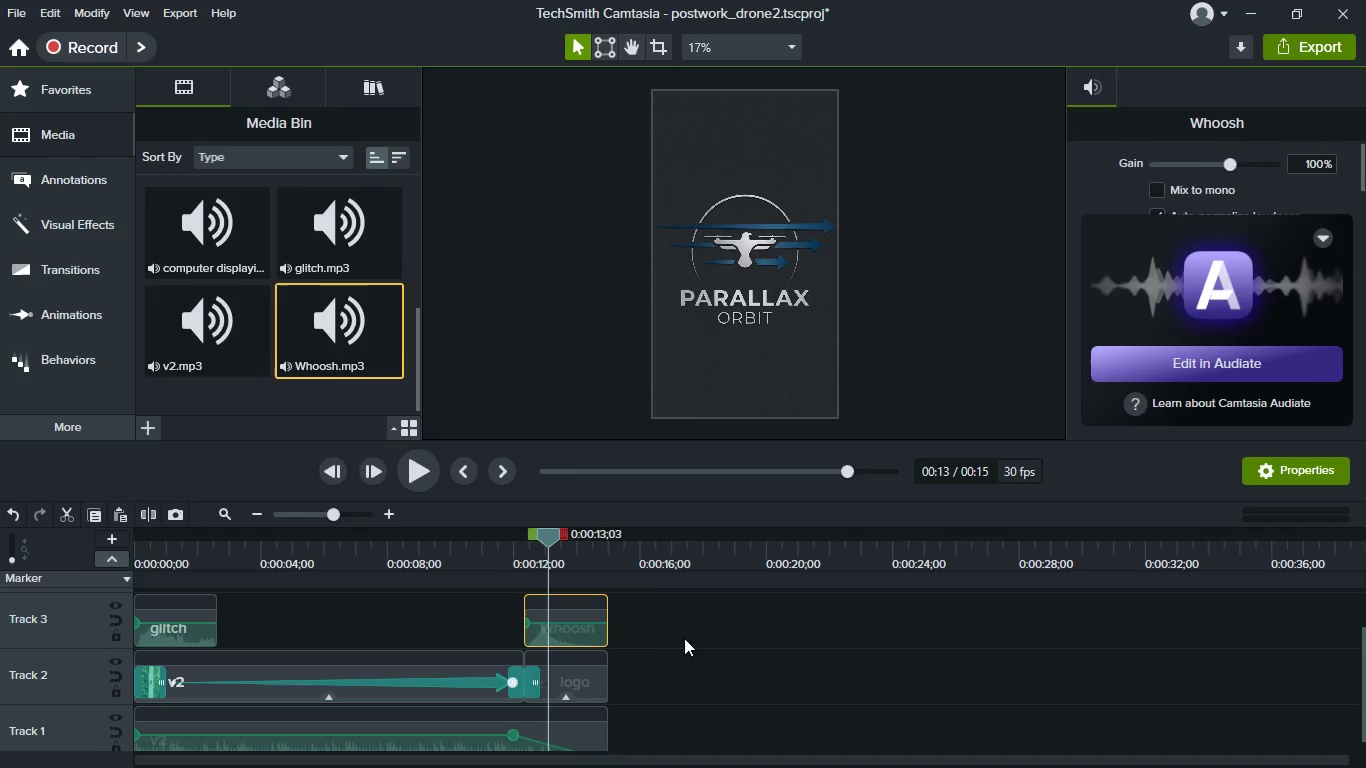 
key(Control+S)
 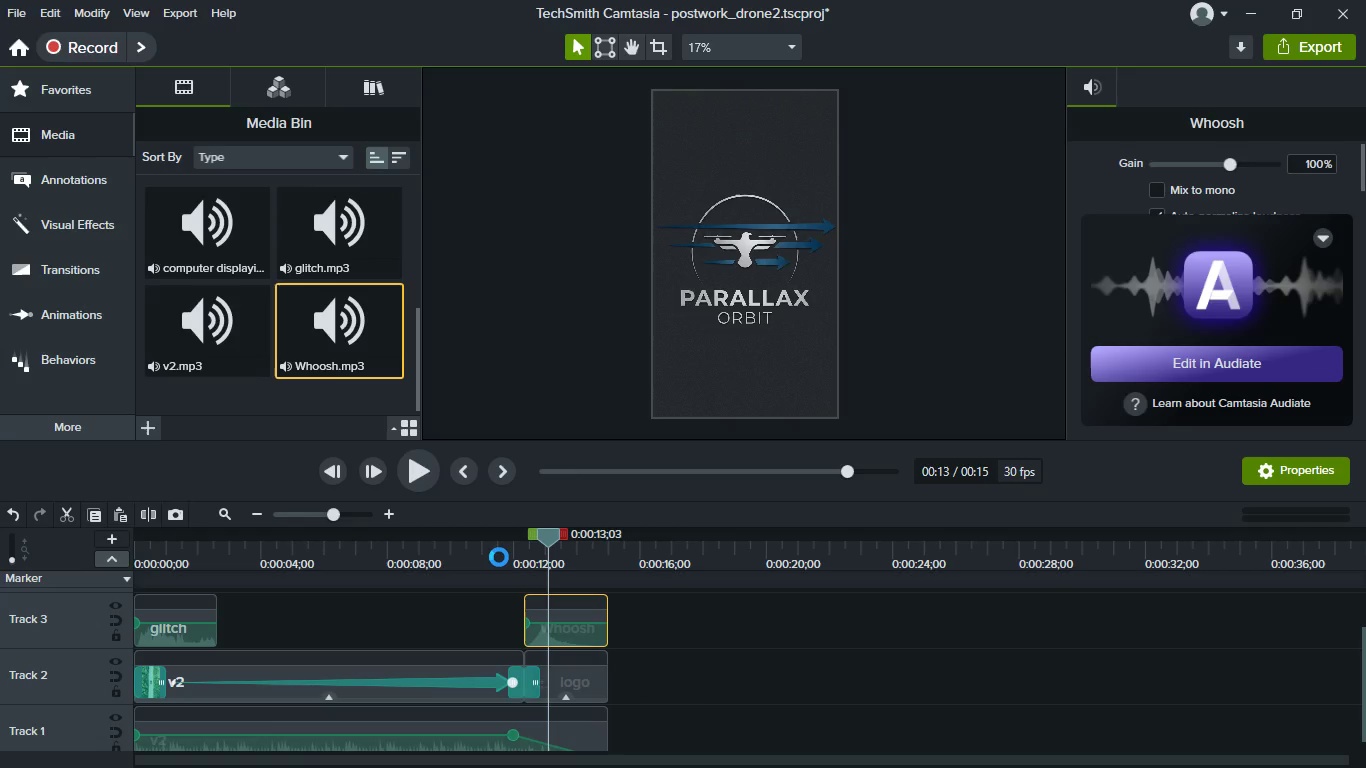 
left_click([499, 557])
 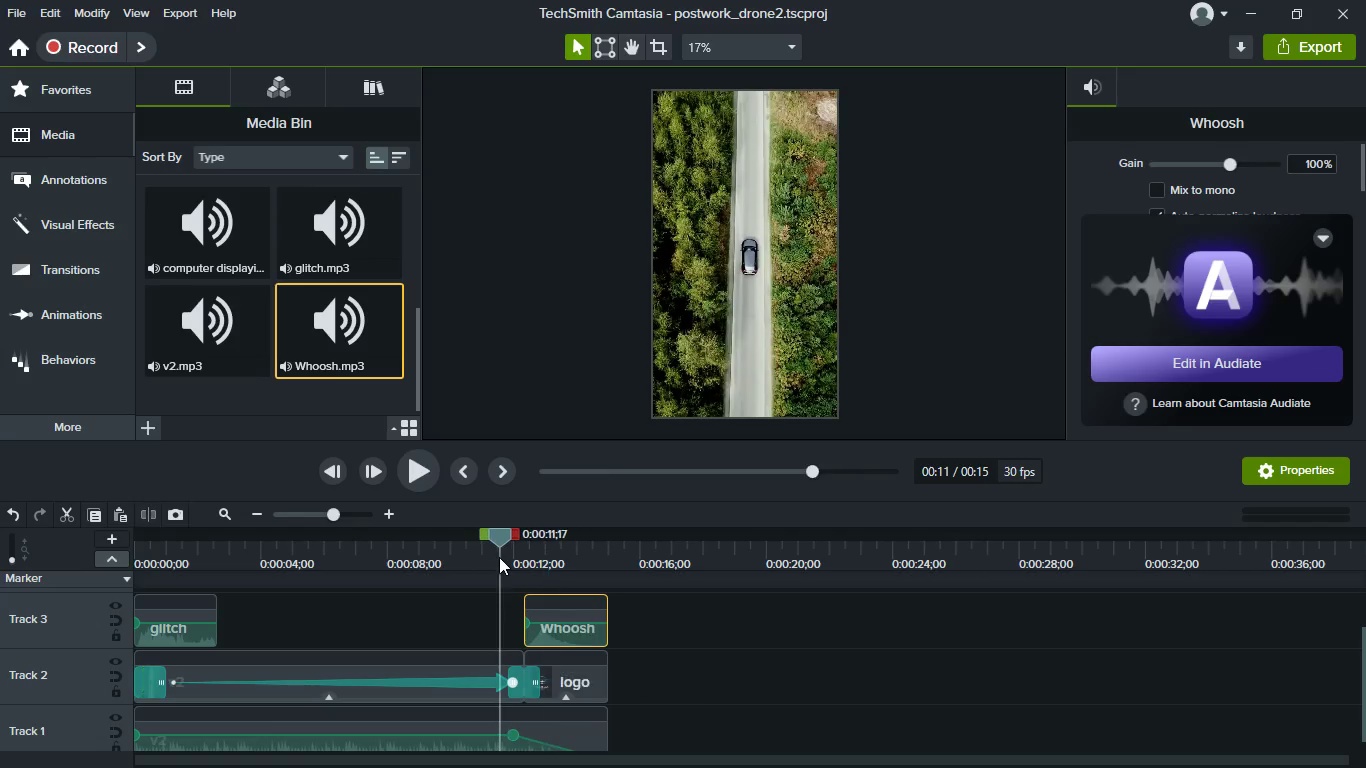 
key(Space)
 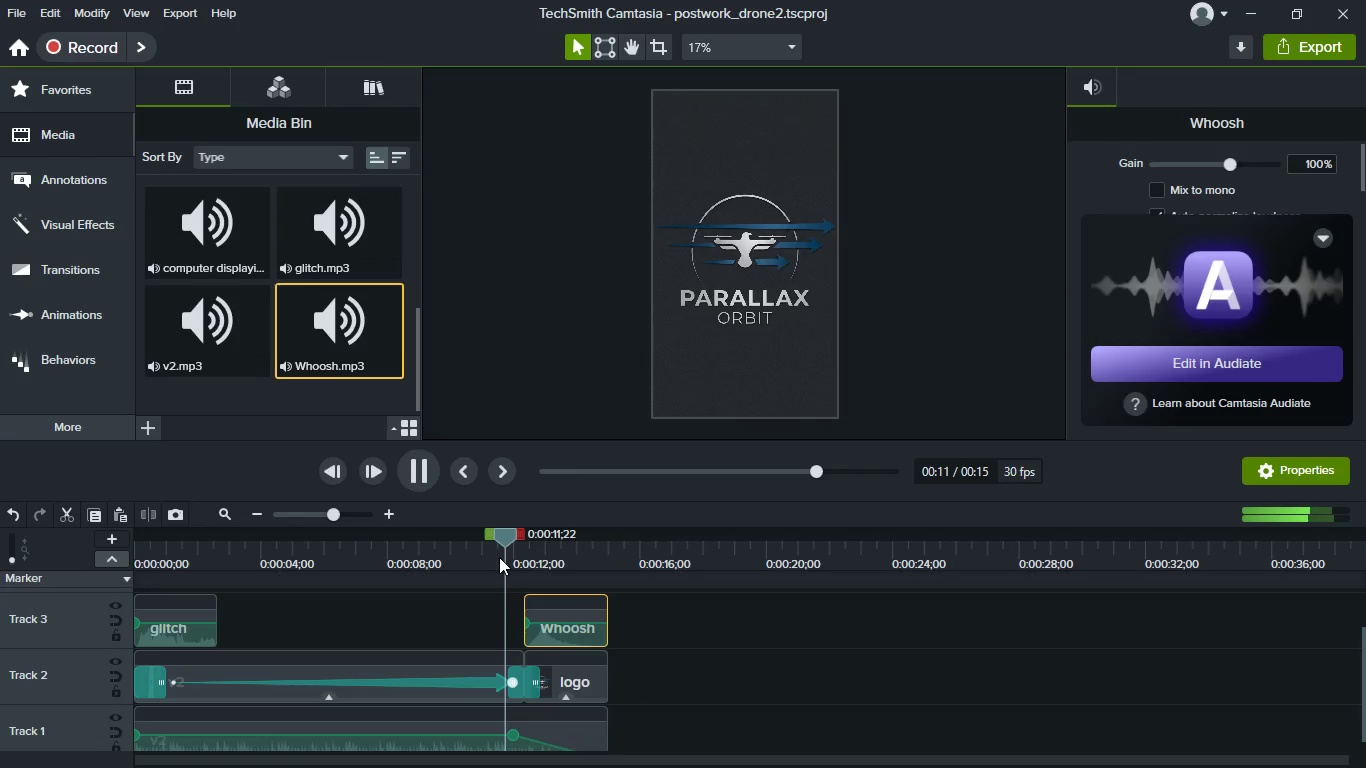 
key(Space)
 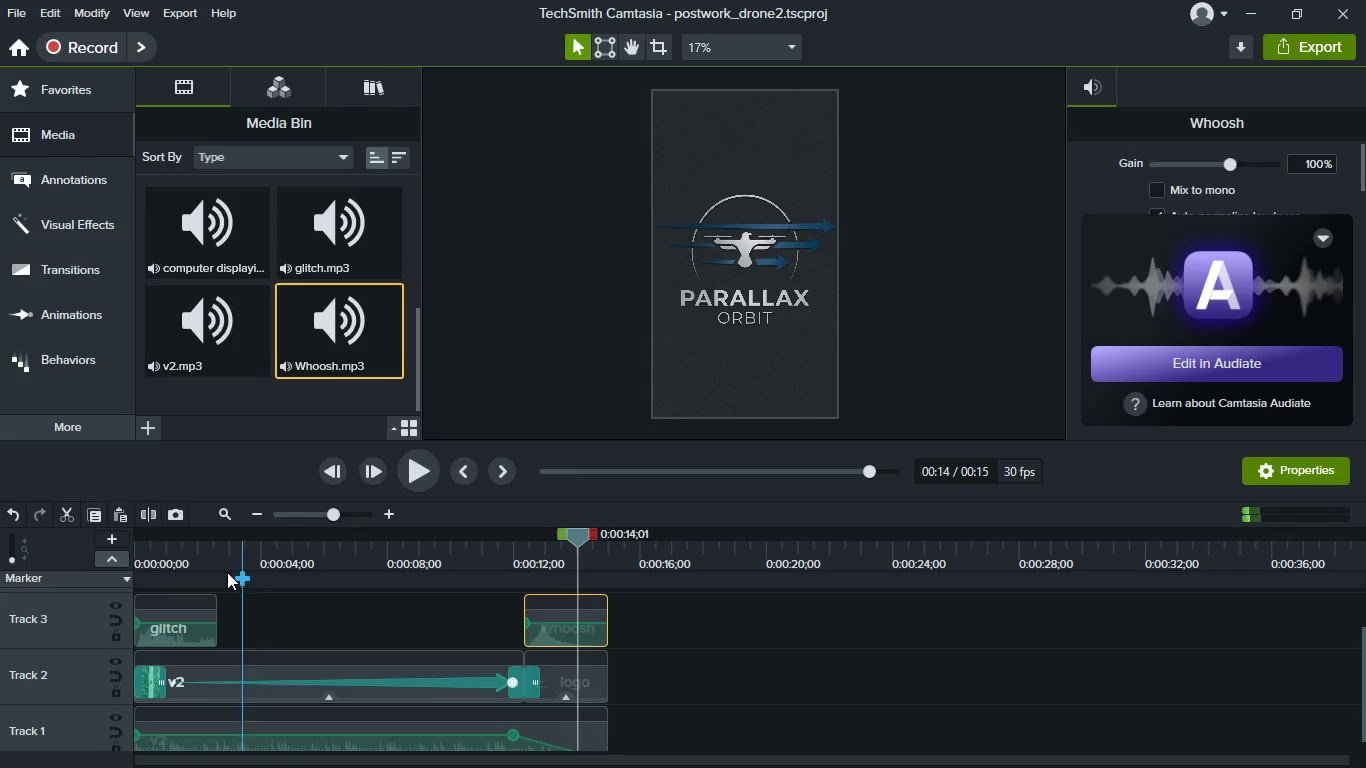 
left_click([169, 547])
 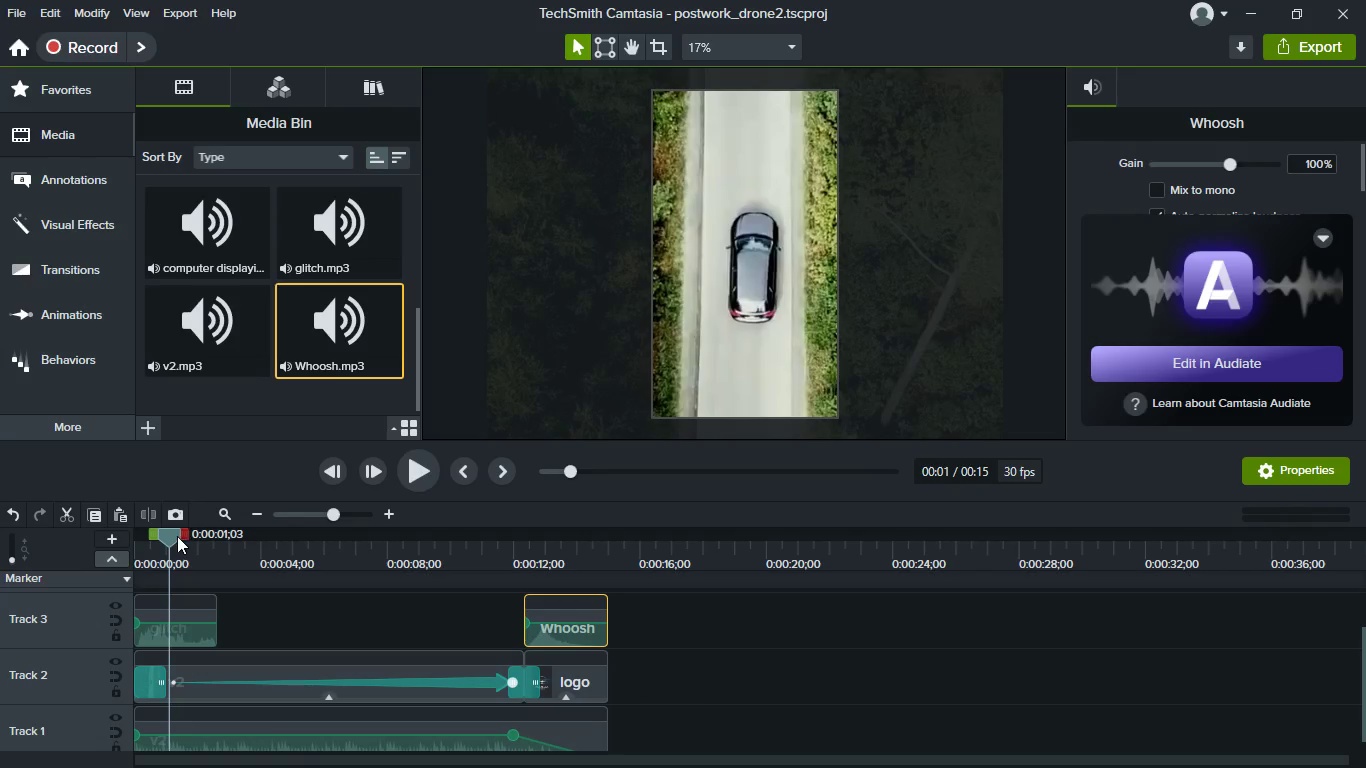 
left_click_drag(start_coordinate=[177, 536], to_coordinate=[143, 536])
 